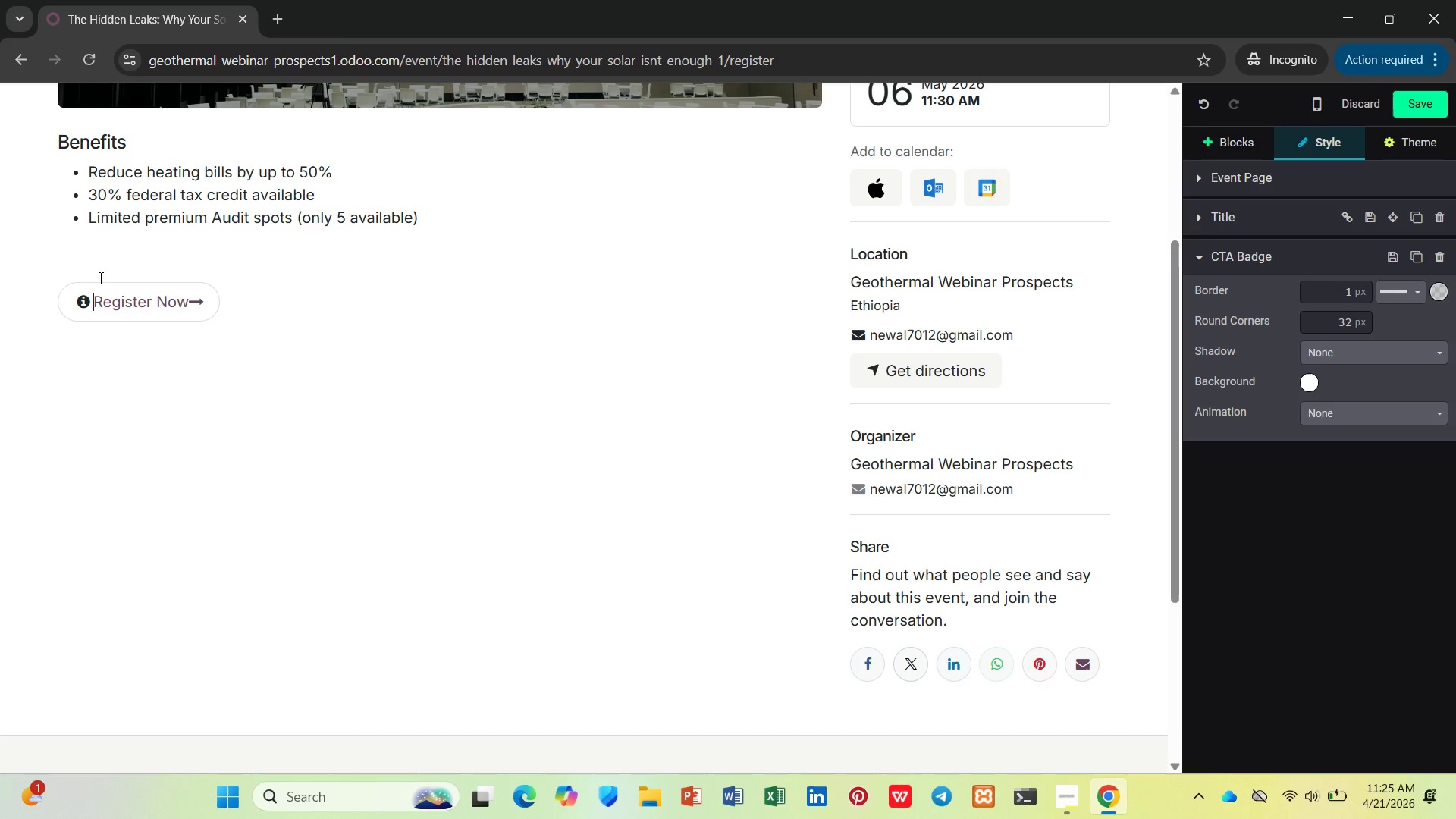 
key(Backspace)
 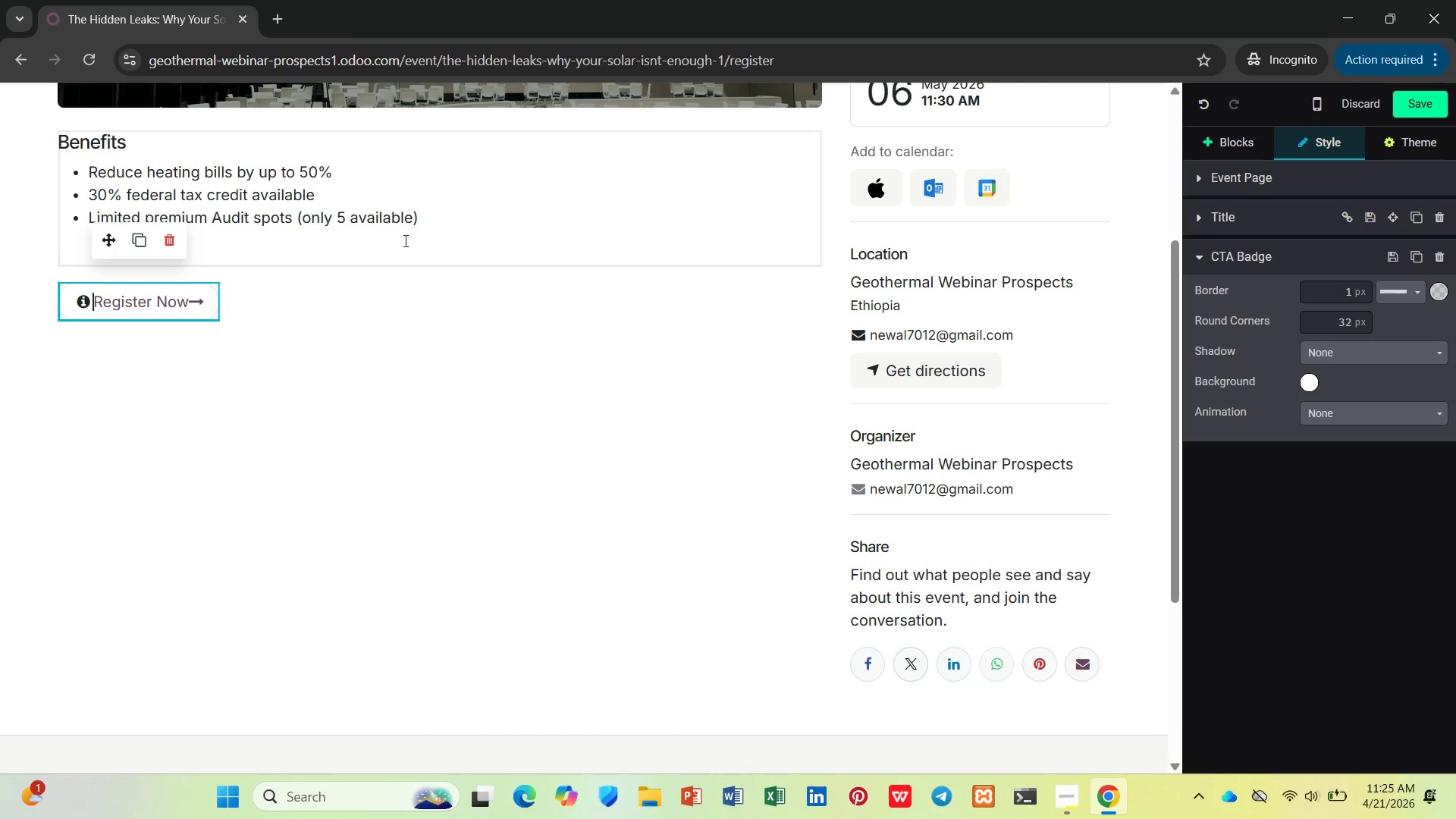 
left_click([364, 316])
 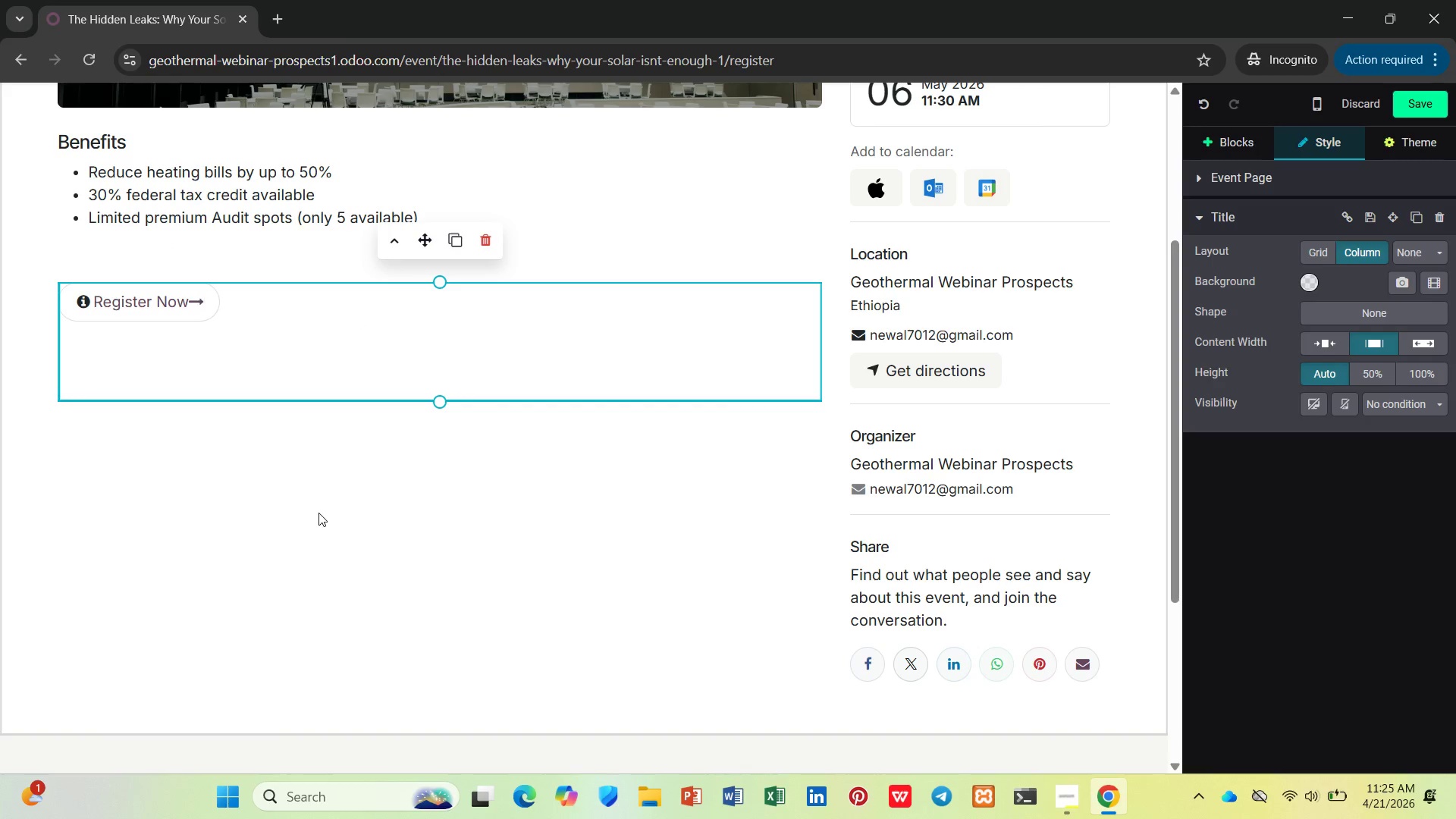 
left_click([318, 513])
 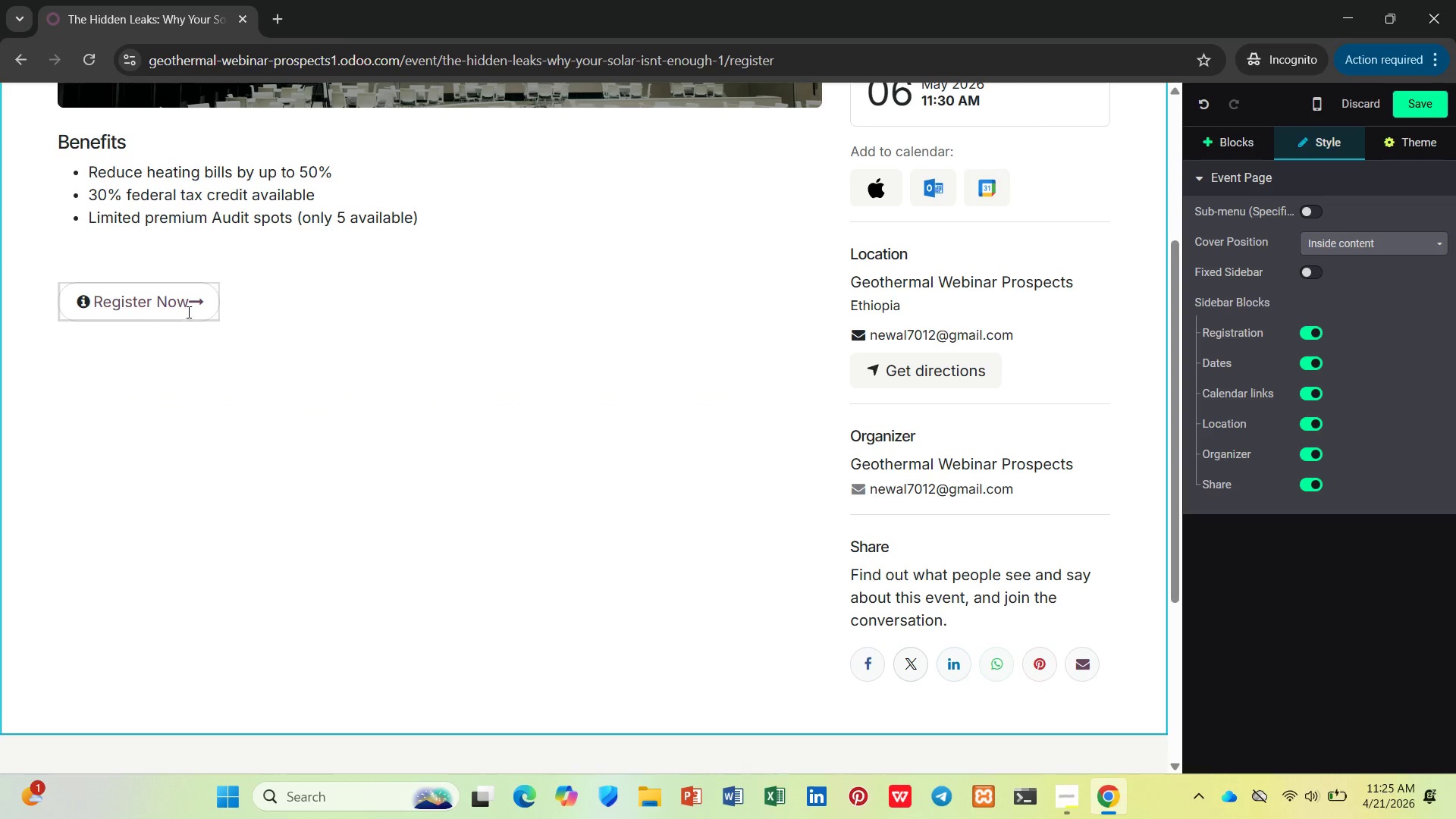 
left_click([187, 305])
 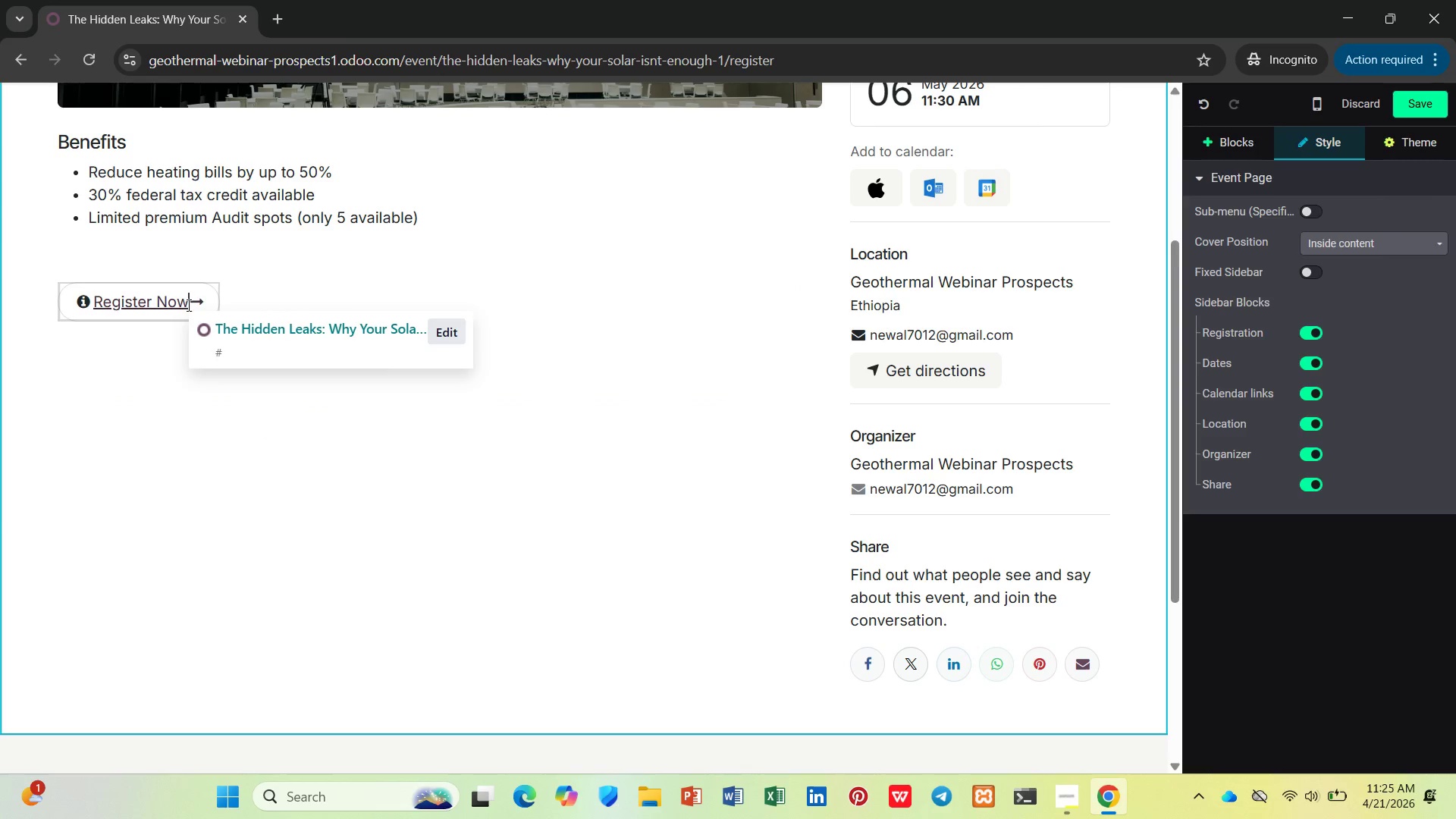 
key(Space)
 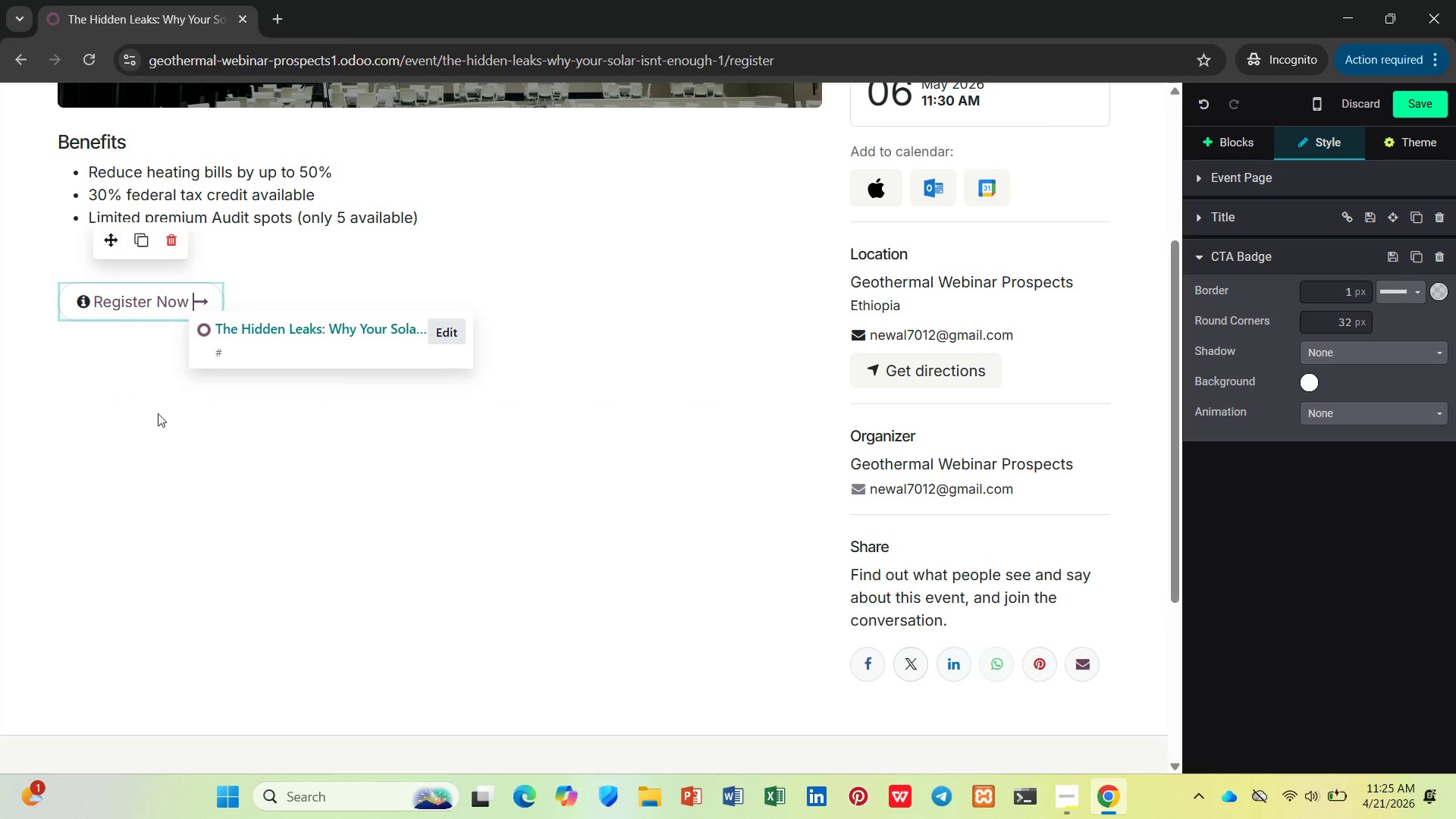 
left_click([156, 413])
 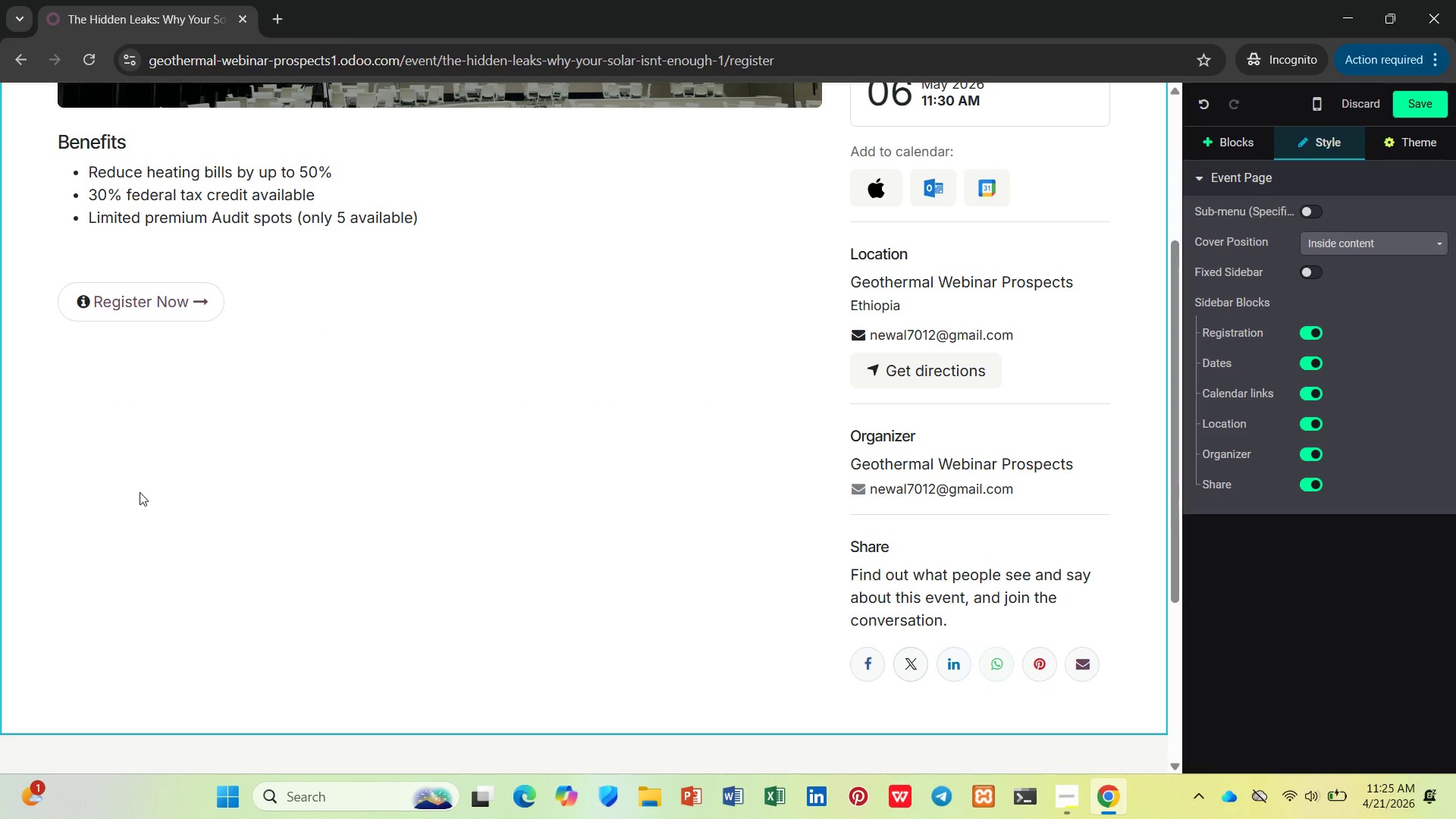 
wait(6.16)
 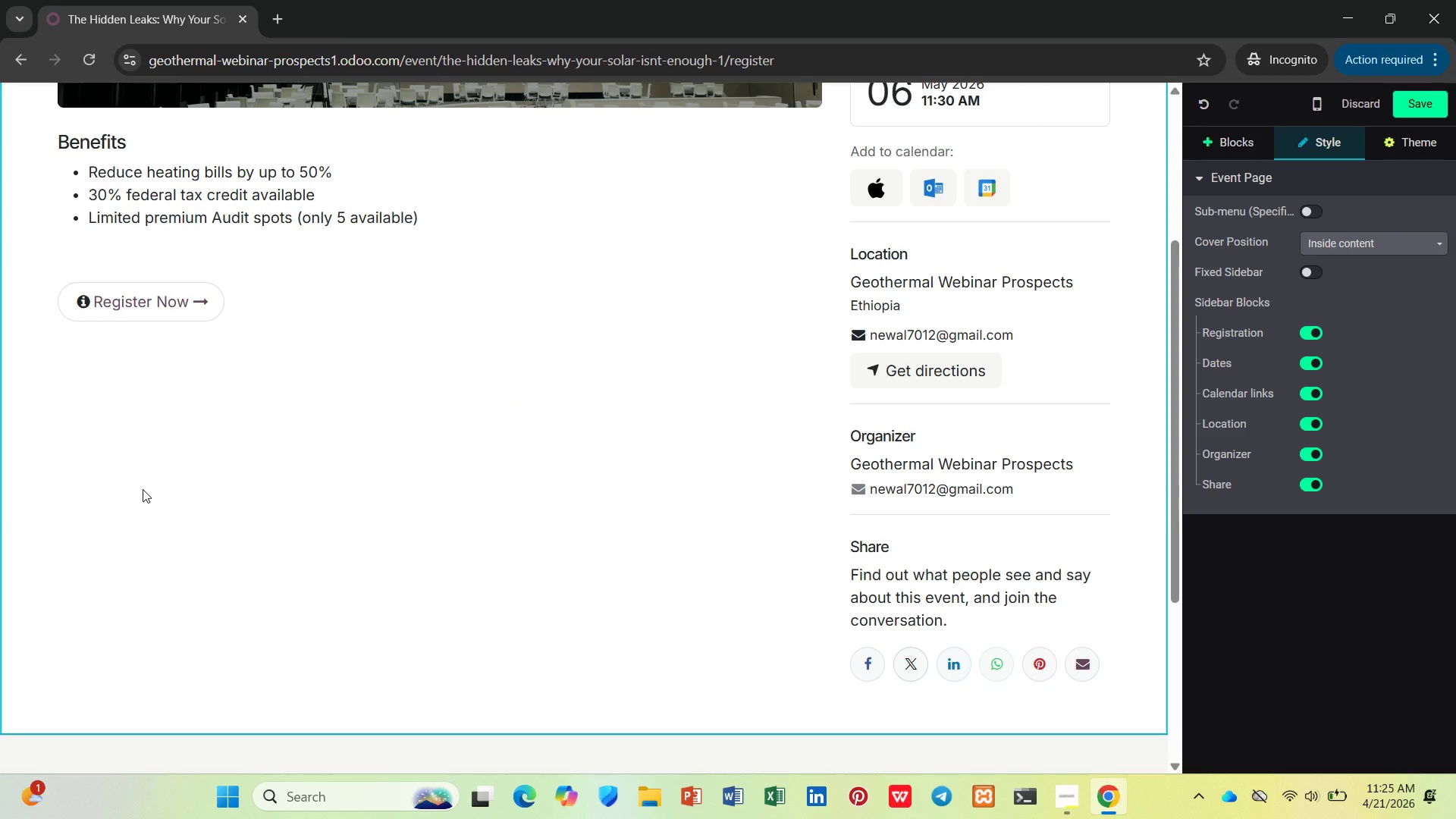 
left_click([1221, 141])
 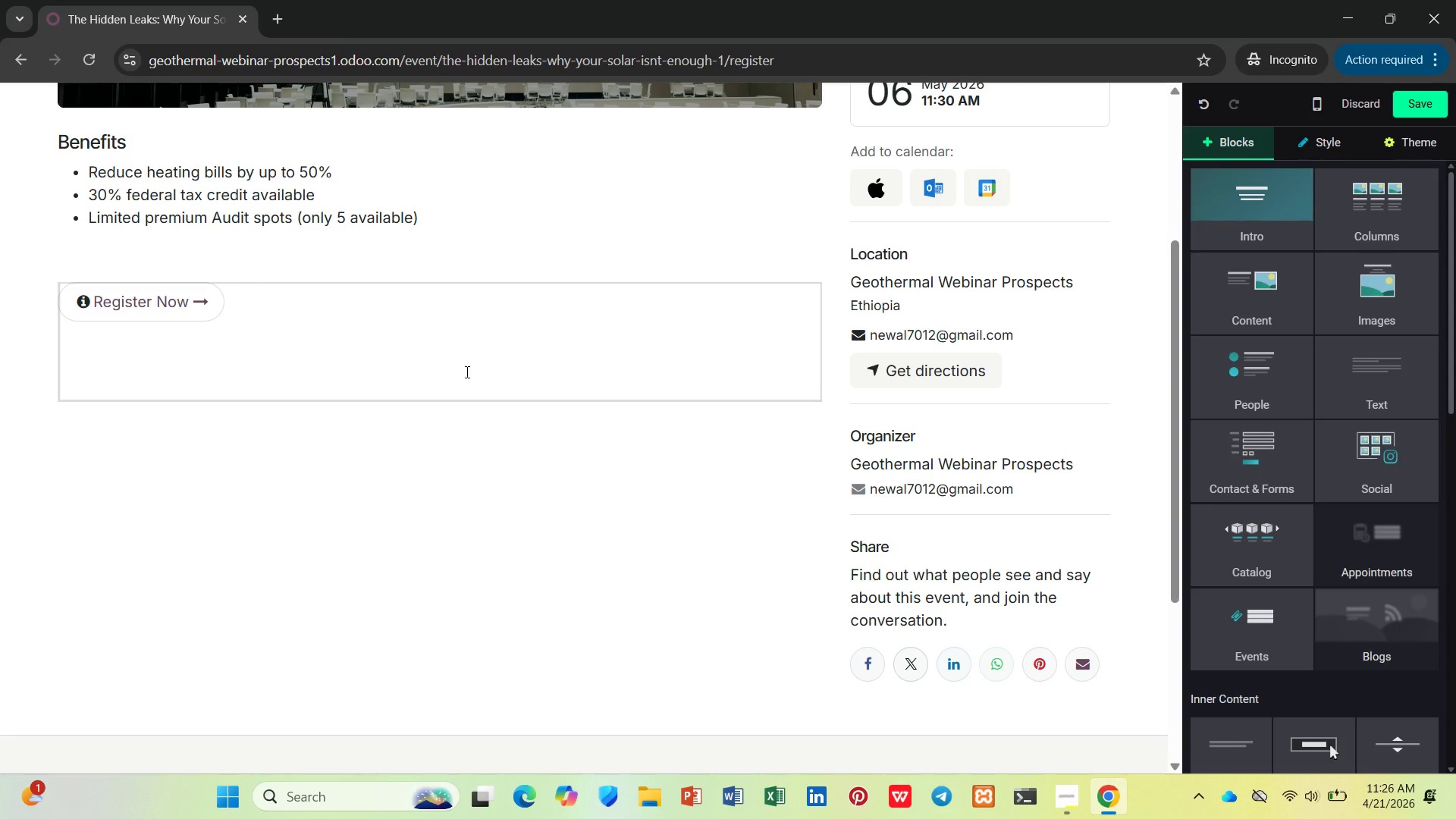 
scroll: coordinate [461, 365], scroll_direction: up, amount: 3.0
 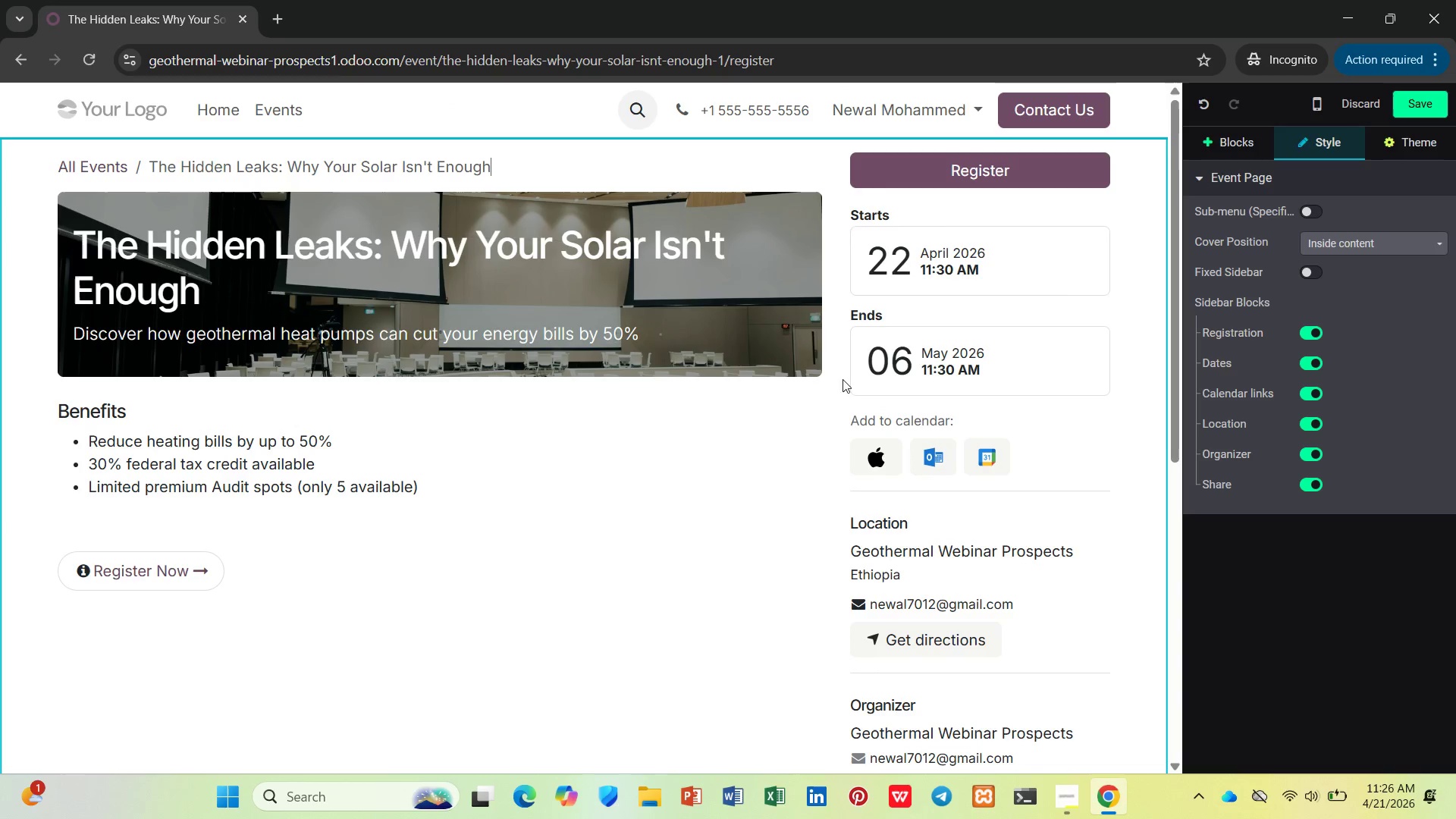 
left_click([1097, 425])
 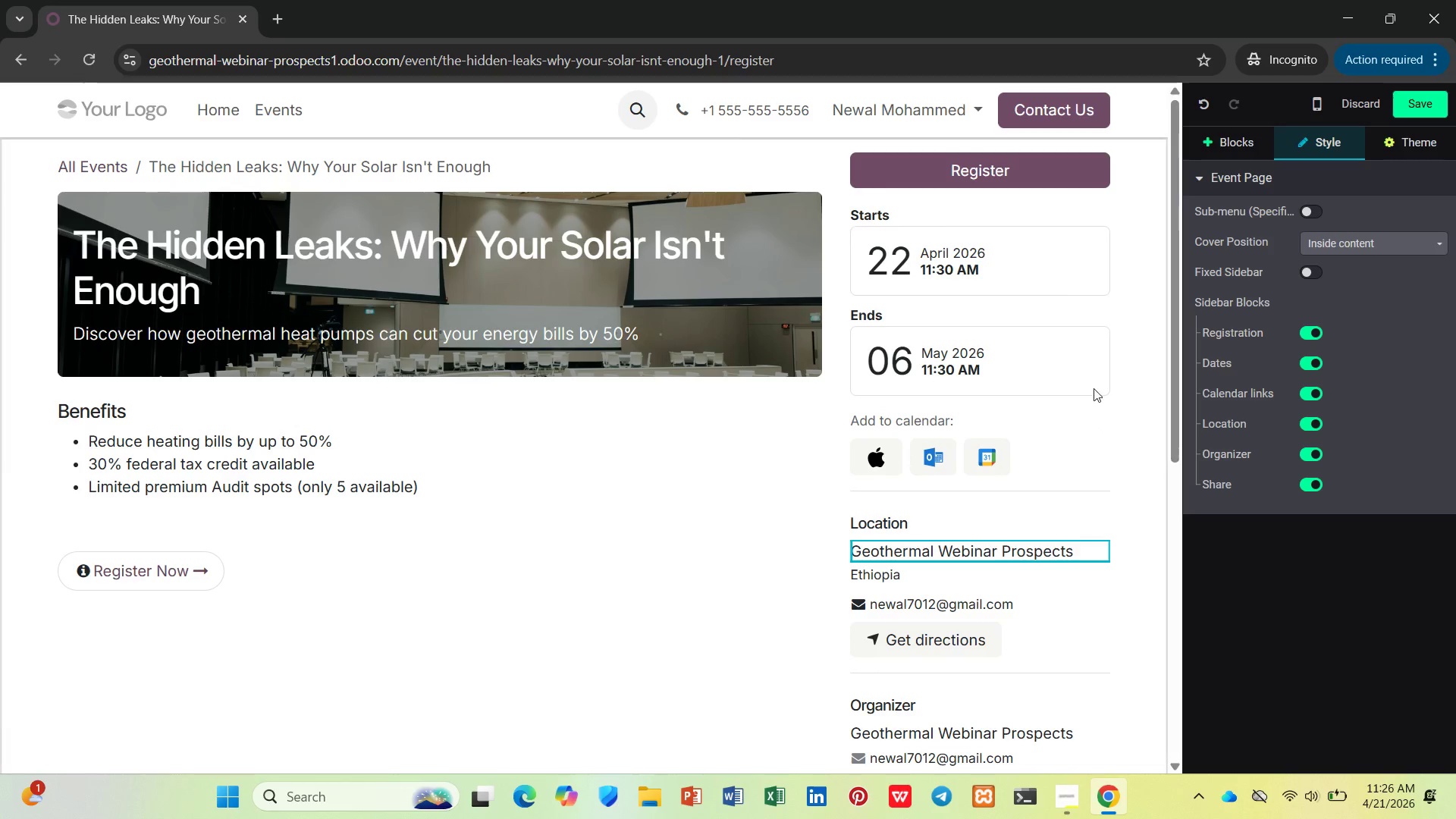 
left_click([1119, 291])
 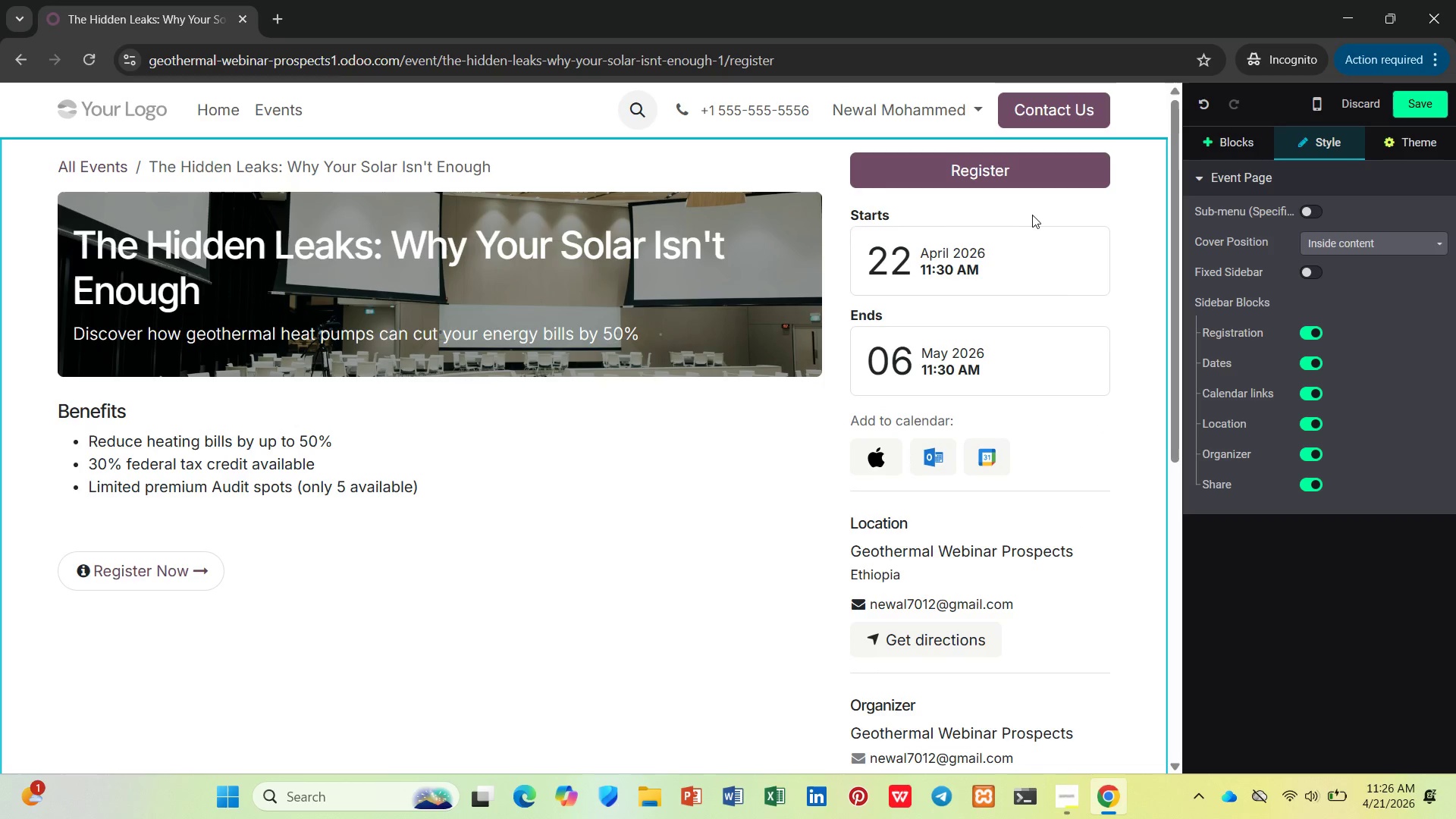 
left_click([1031, 206])
 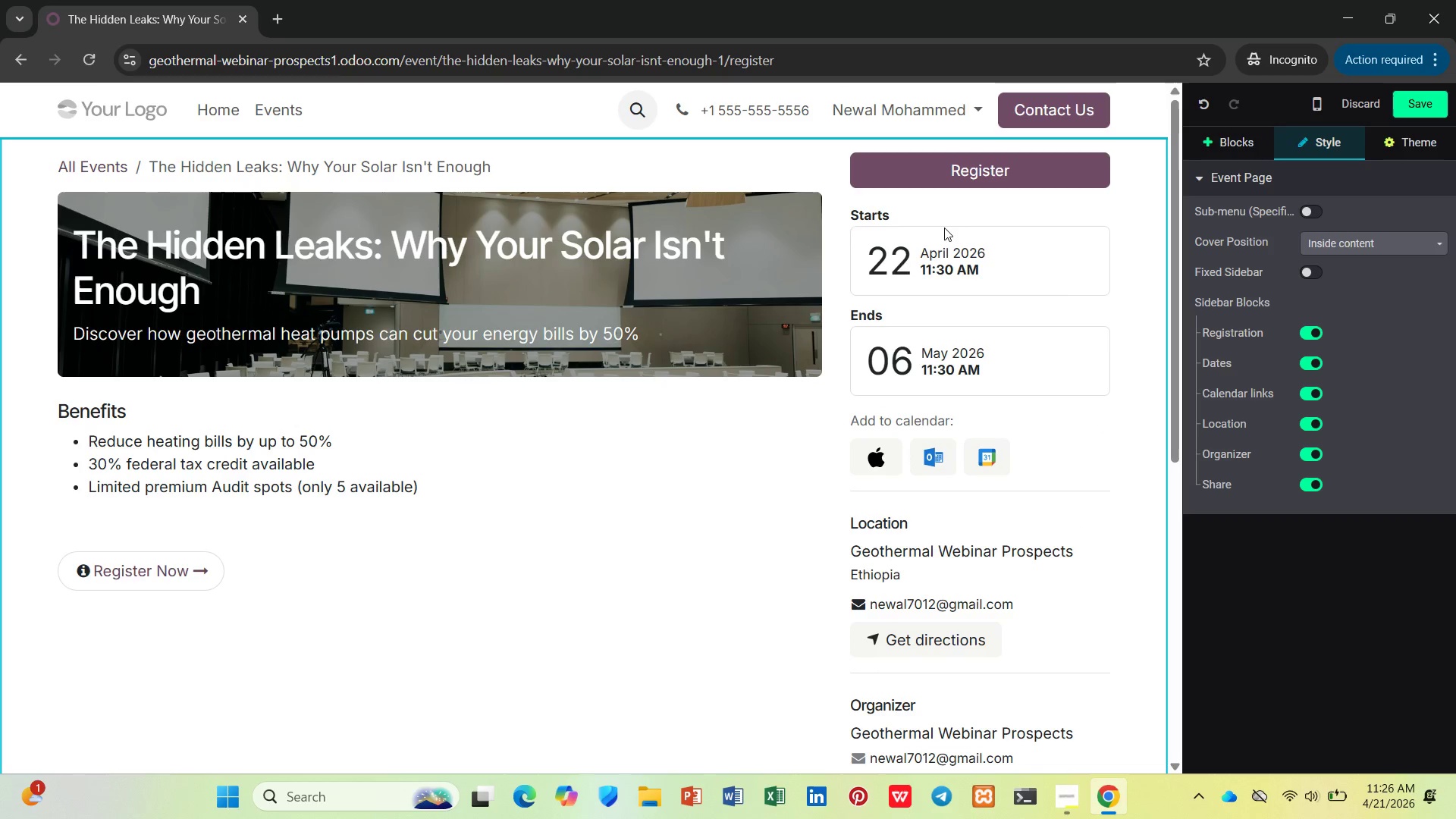 
left_click([943, 228])
 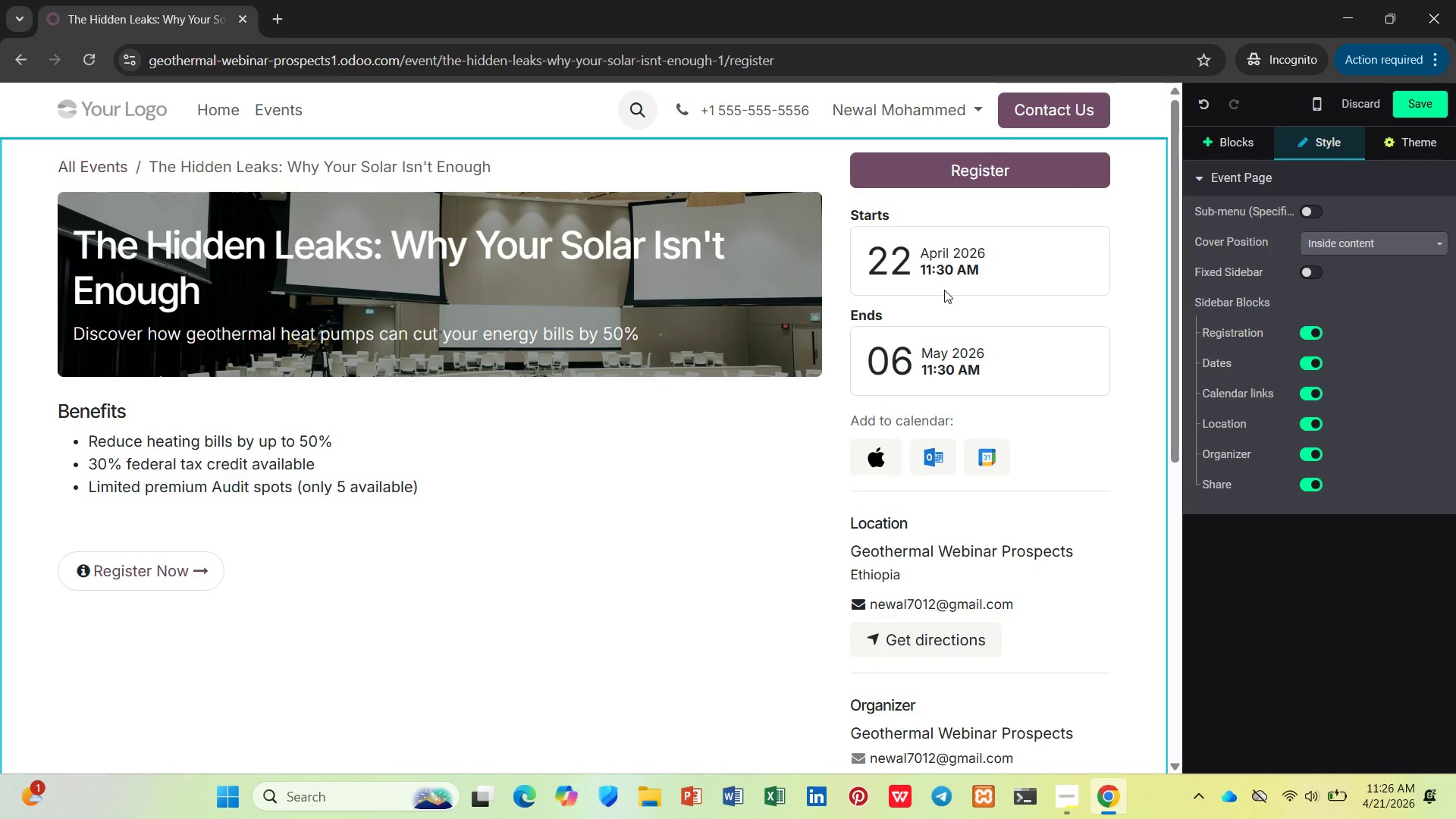 
left_click([944, 290])
 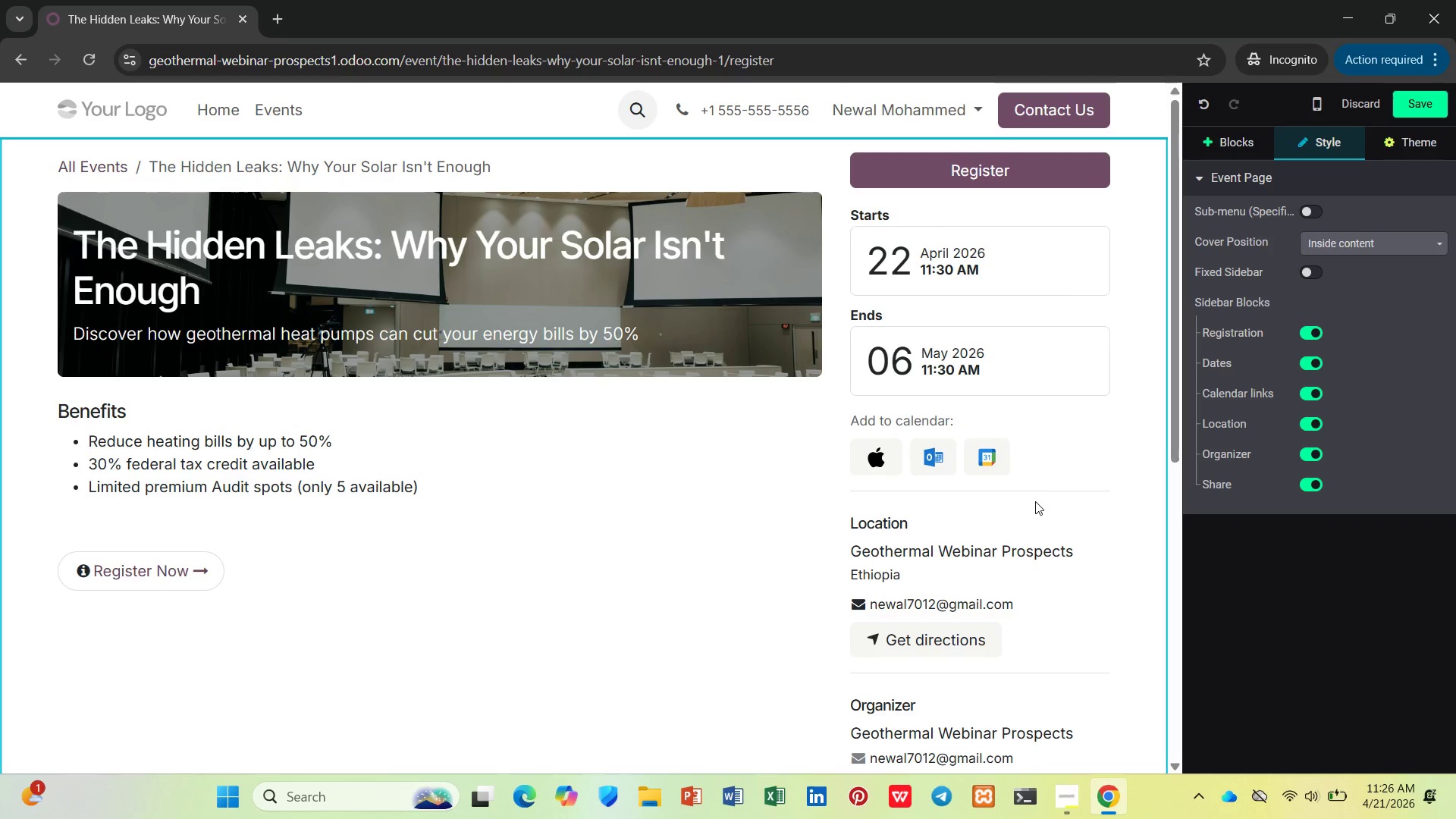 
scroll: coordinate [1031, 468], scroll_direction: down, amount: 2.0
 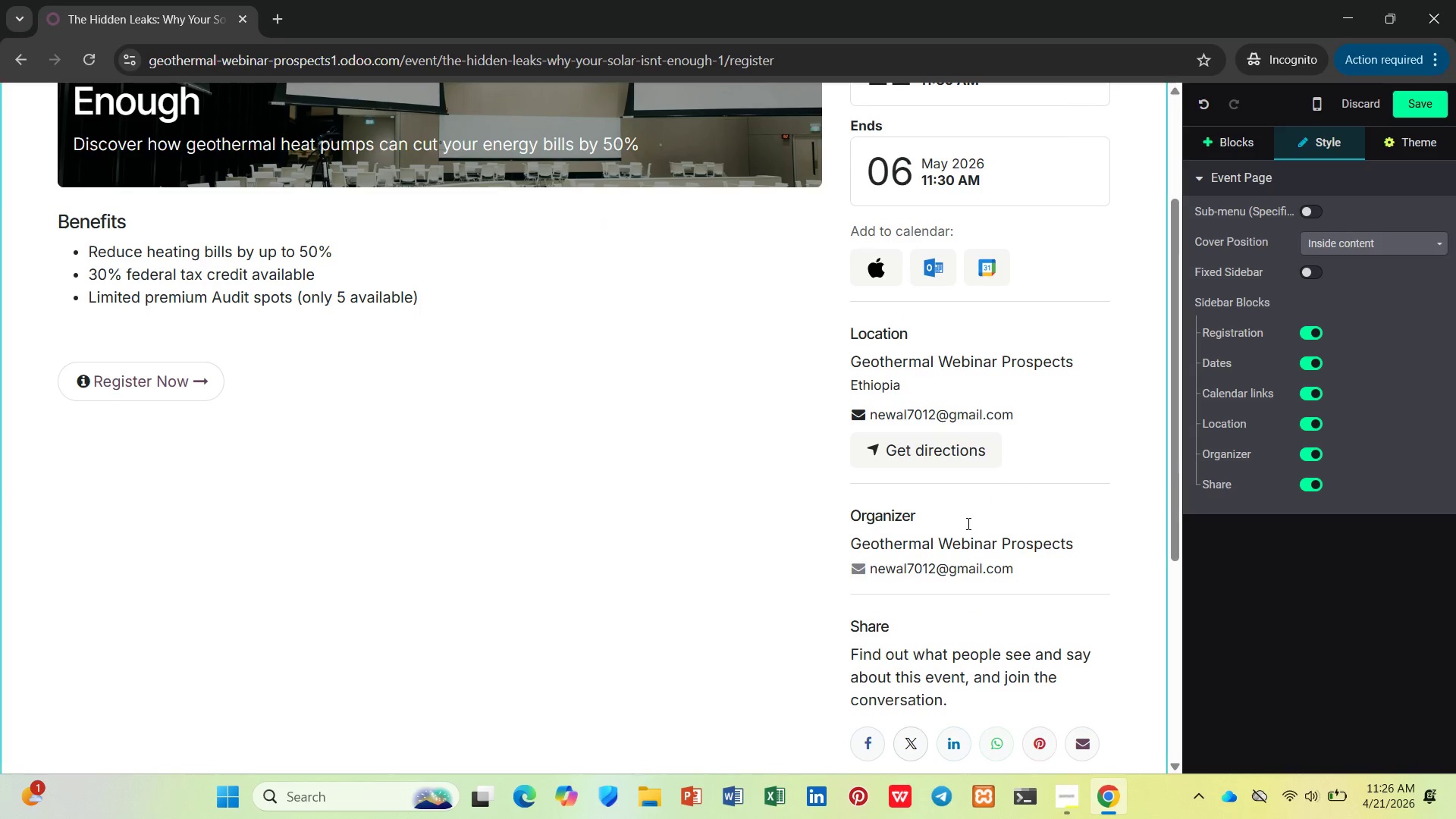 
scroll: coordinate [962, 520], scroll_direction: up, amount: 3.0
 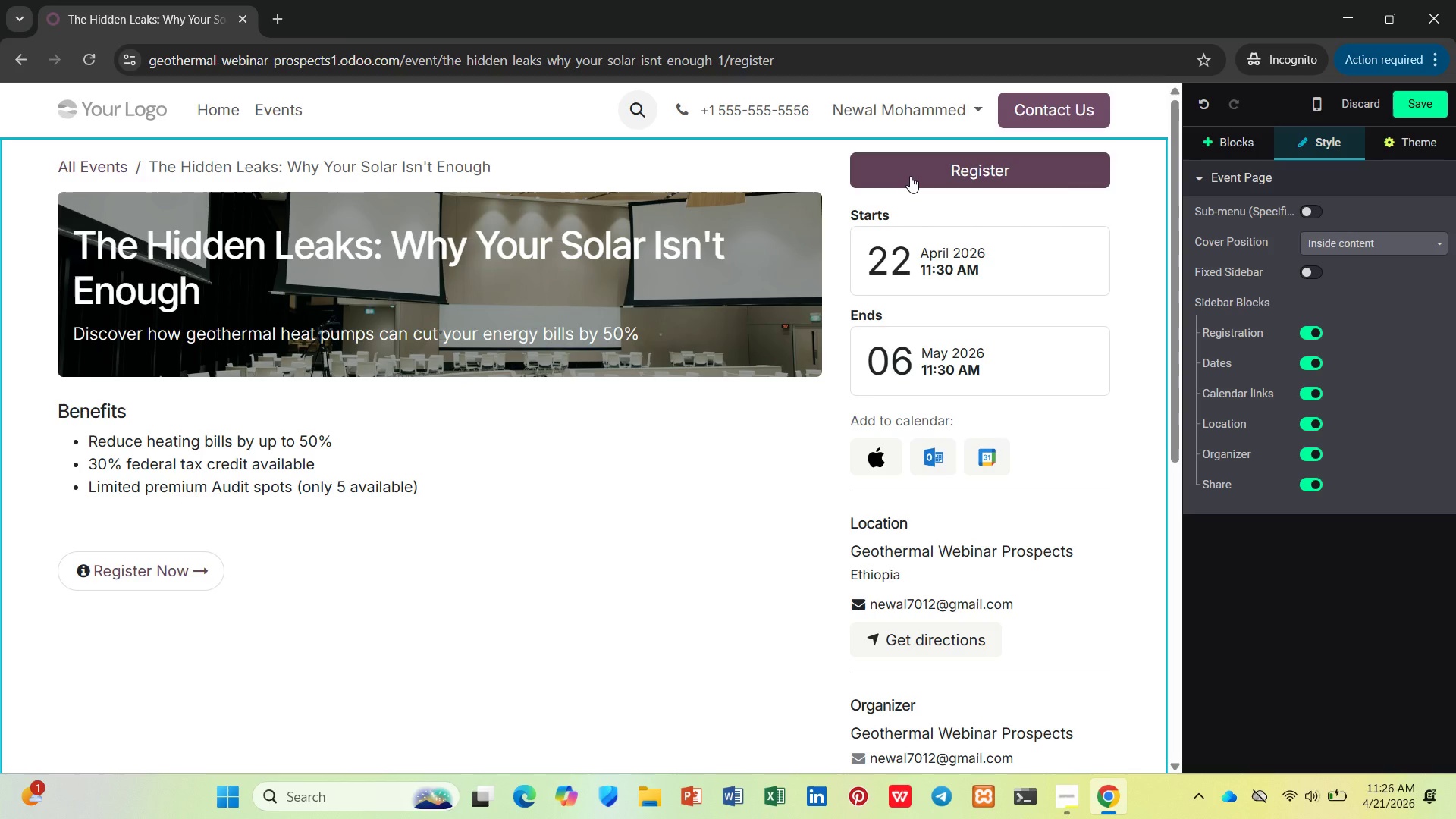 
left_click([910, 176])
 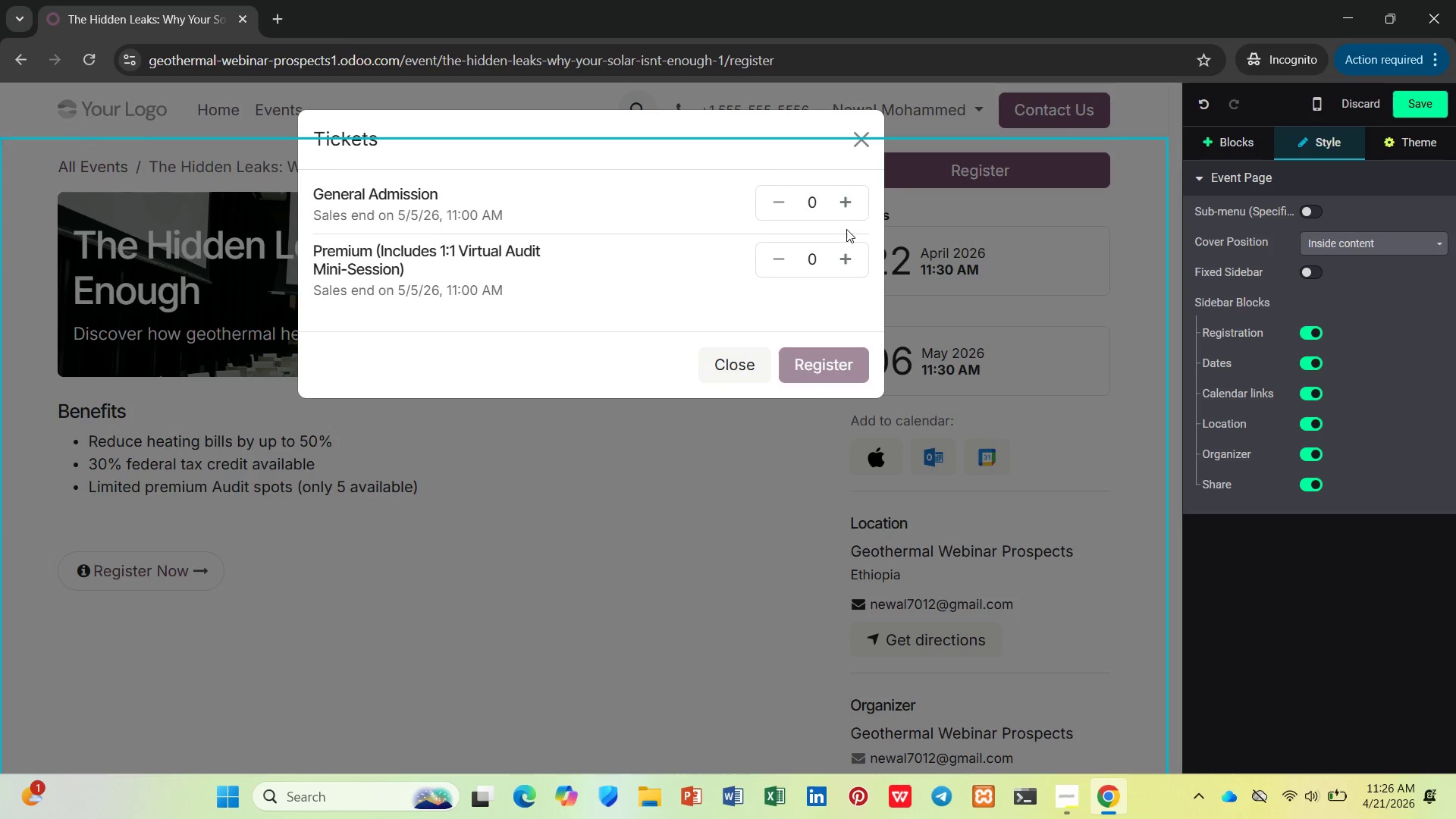 
left_click([857, 133])
 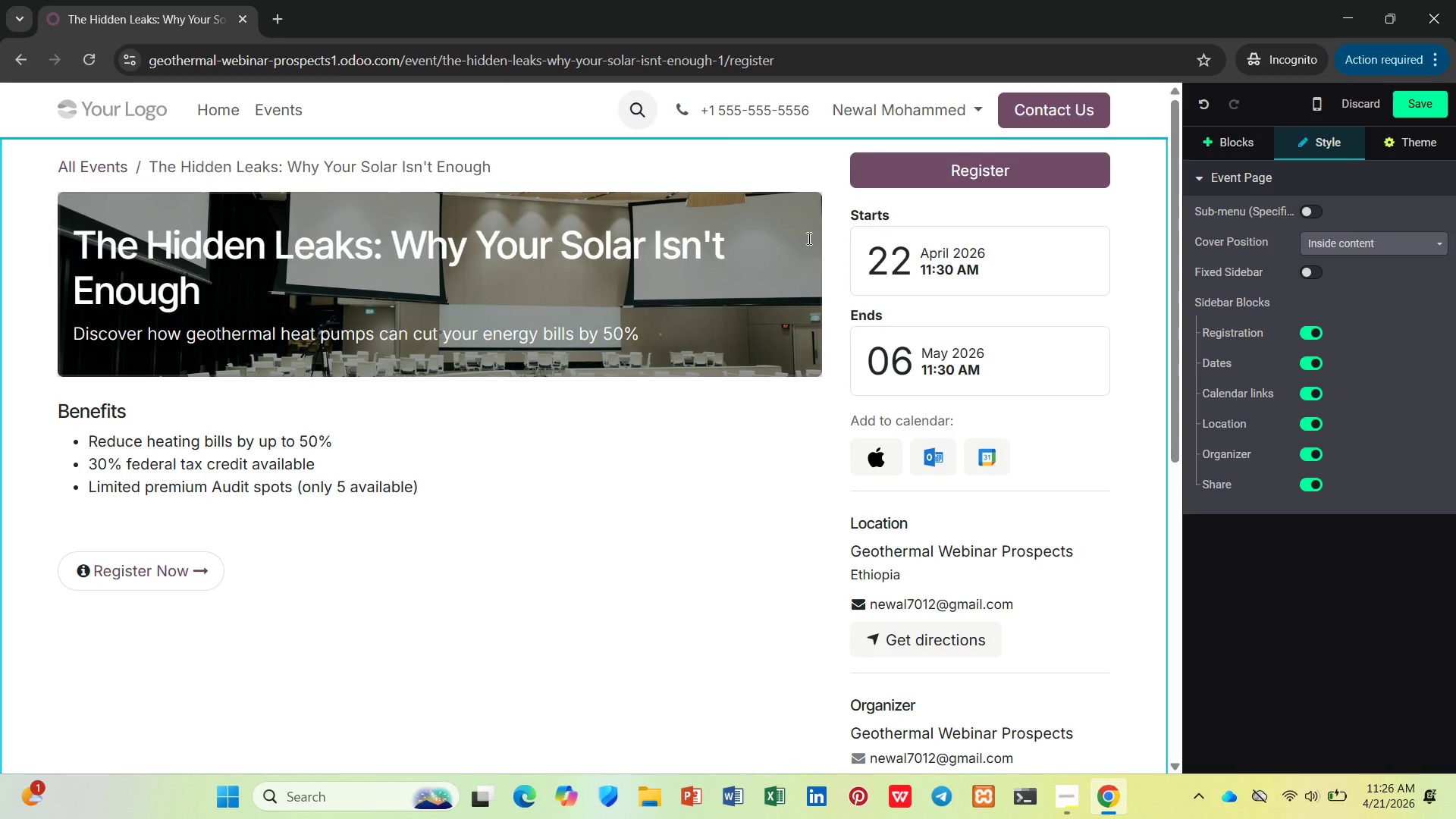 
wait(10.38)
 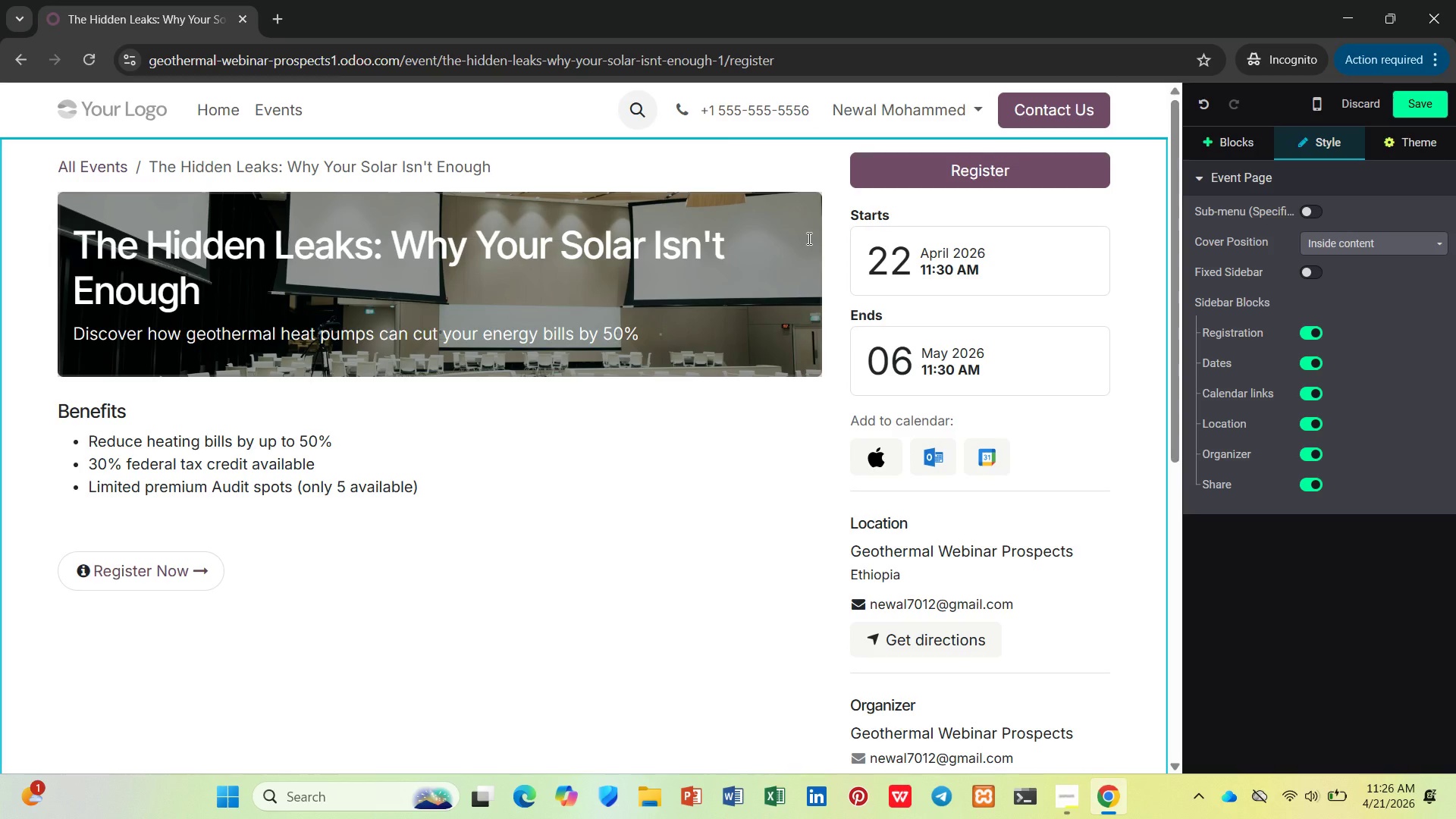 
scroll: coordinate [905, 565], scroll_direction: down, amount: 2.0
 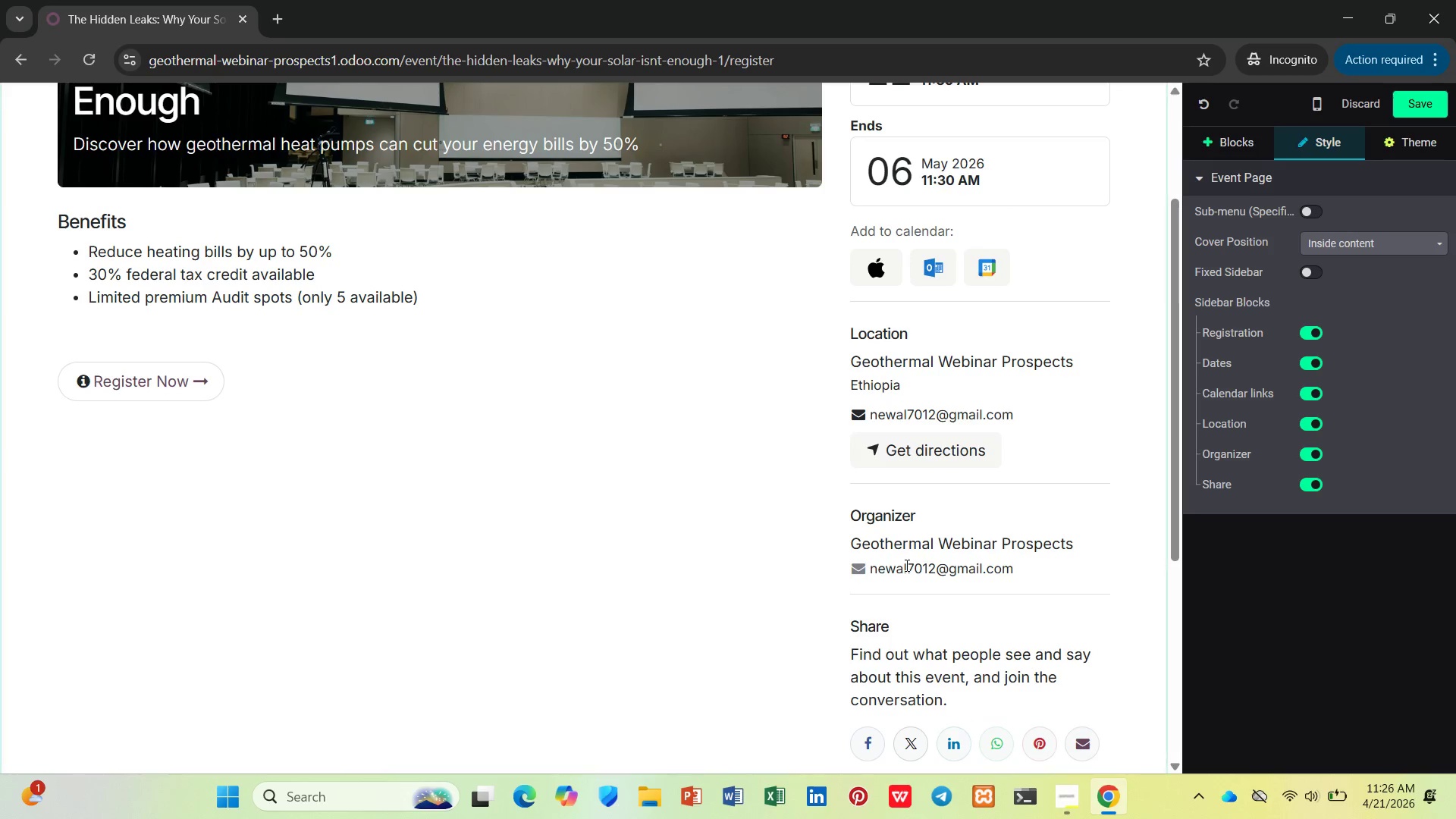 
scroll: coordinate [905, 565], scroll_direction: up, amount: 2.0
 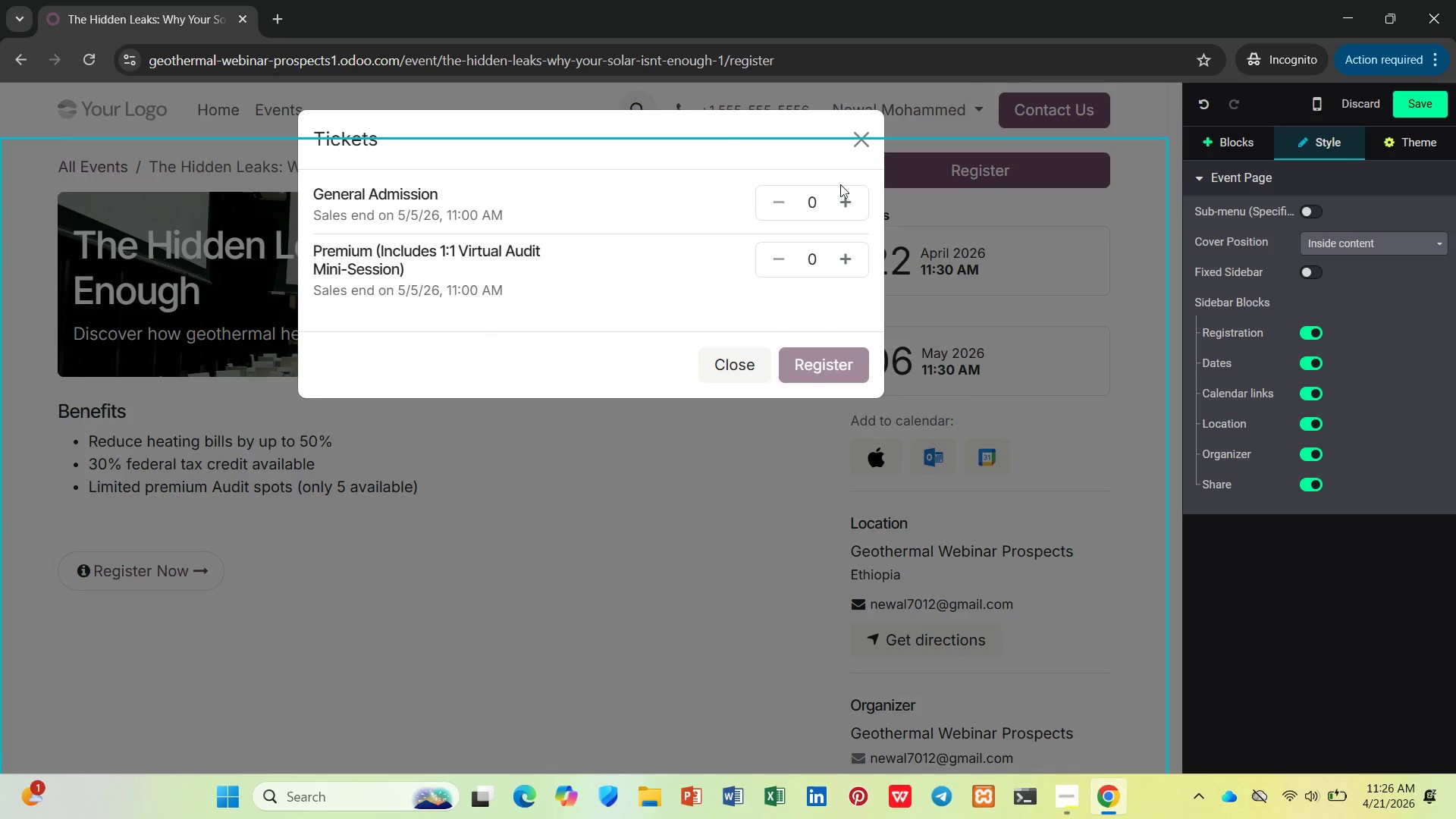 
left_click([855, 145])
 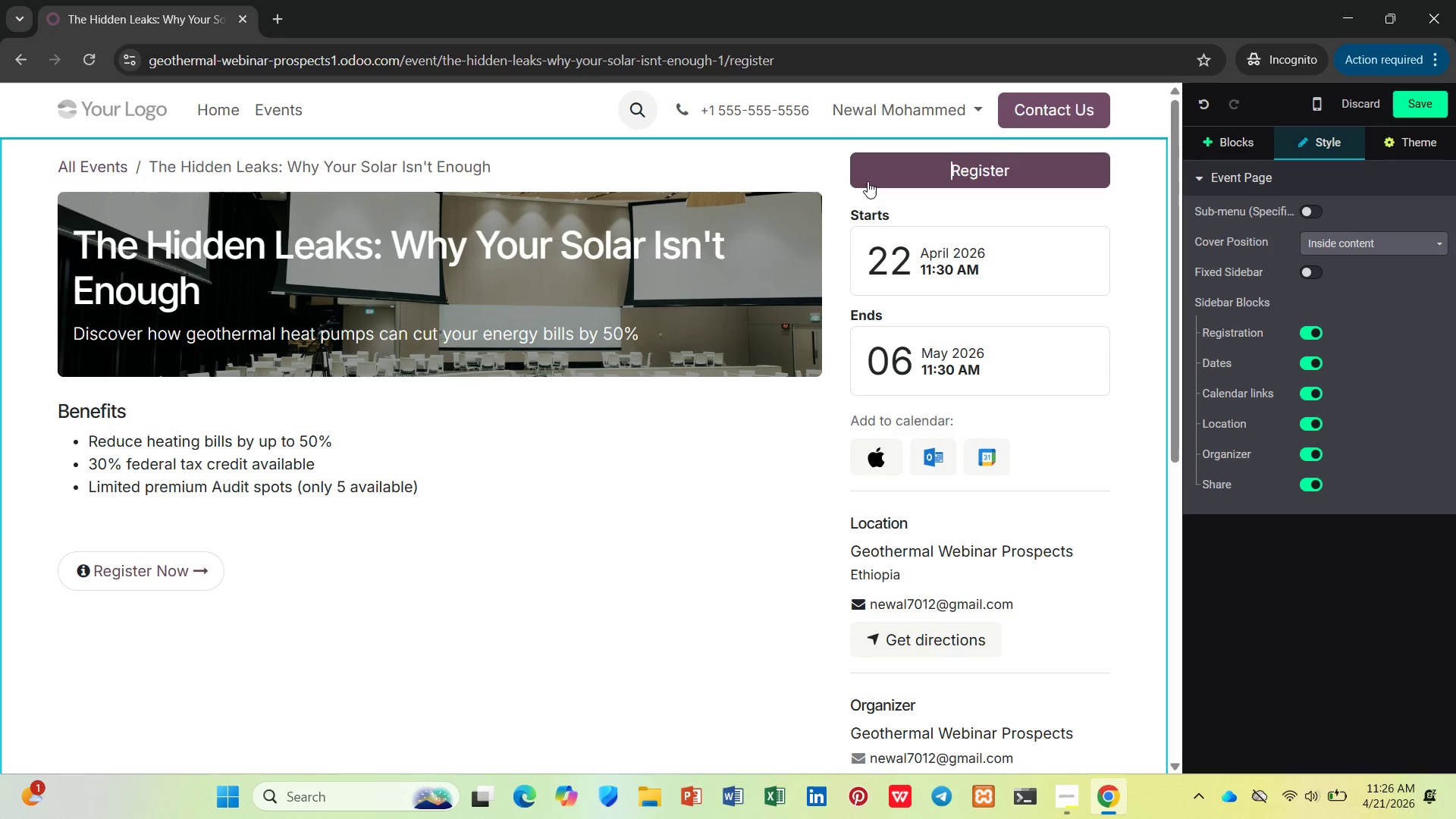 
scroll: coordinate [873, 199], scroll_direction: up, amount: 4.0
 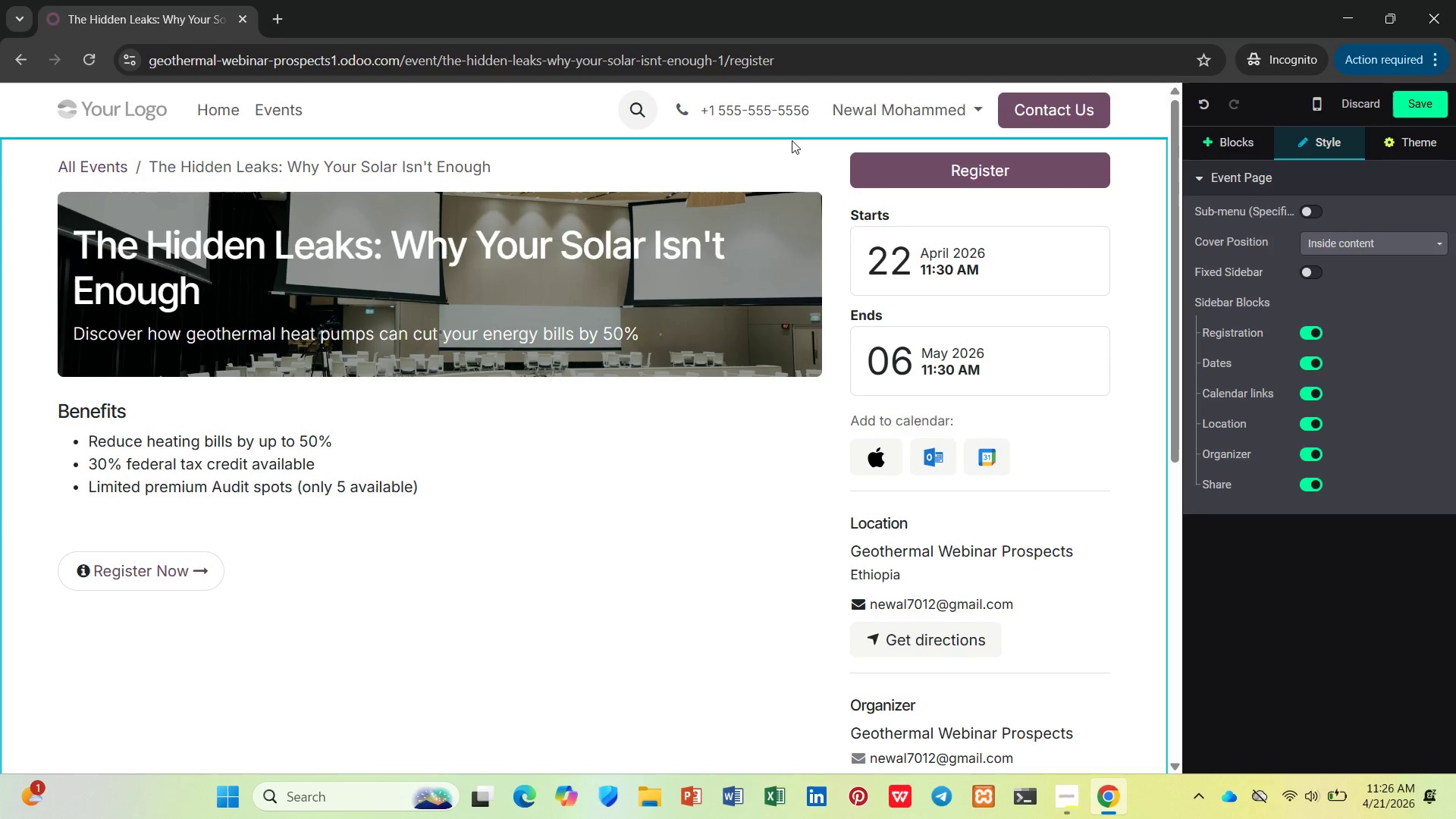 
left_click([792, 136])
 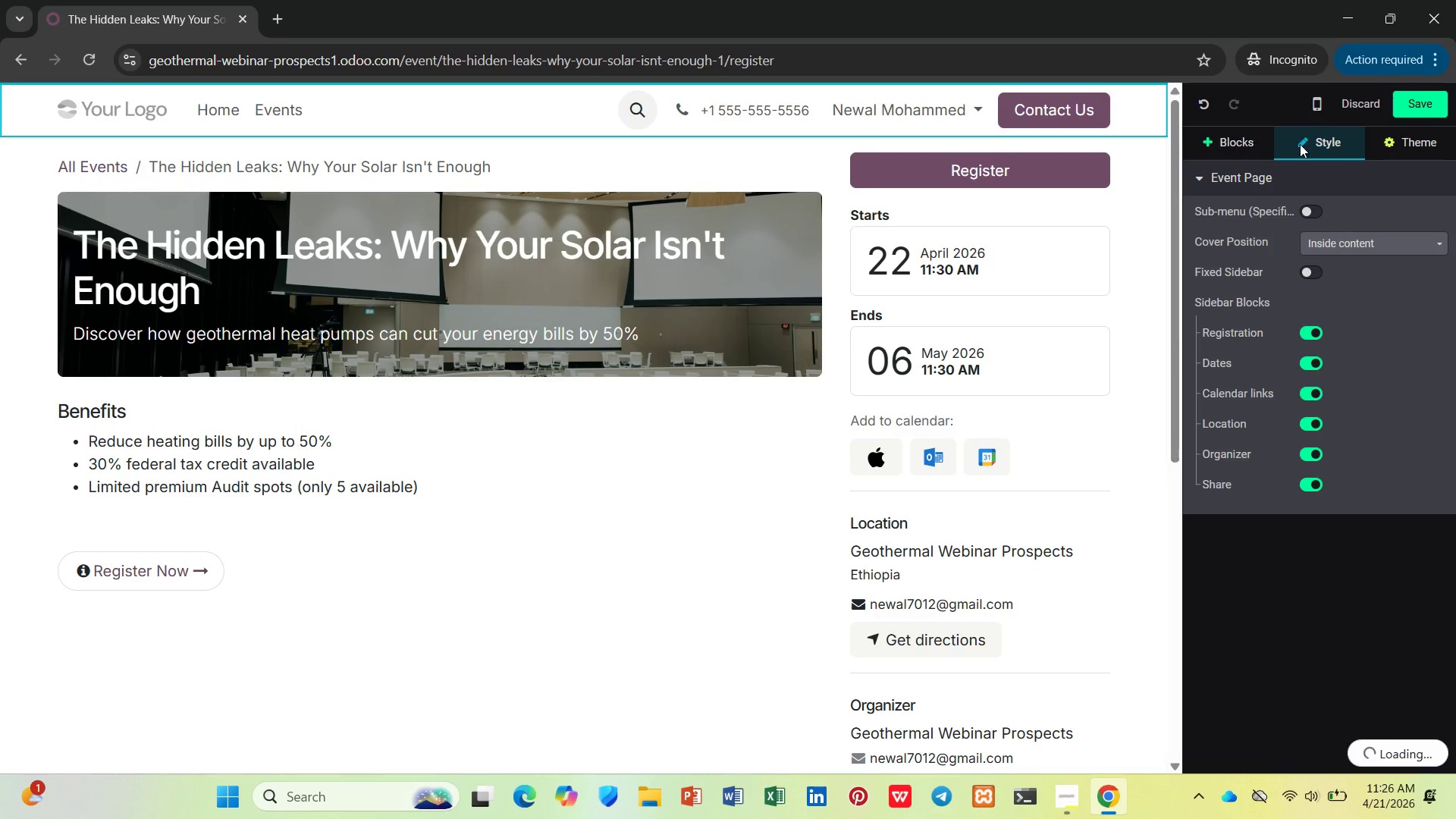 
mouse_move([1181, 162])
 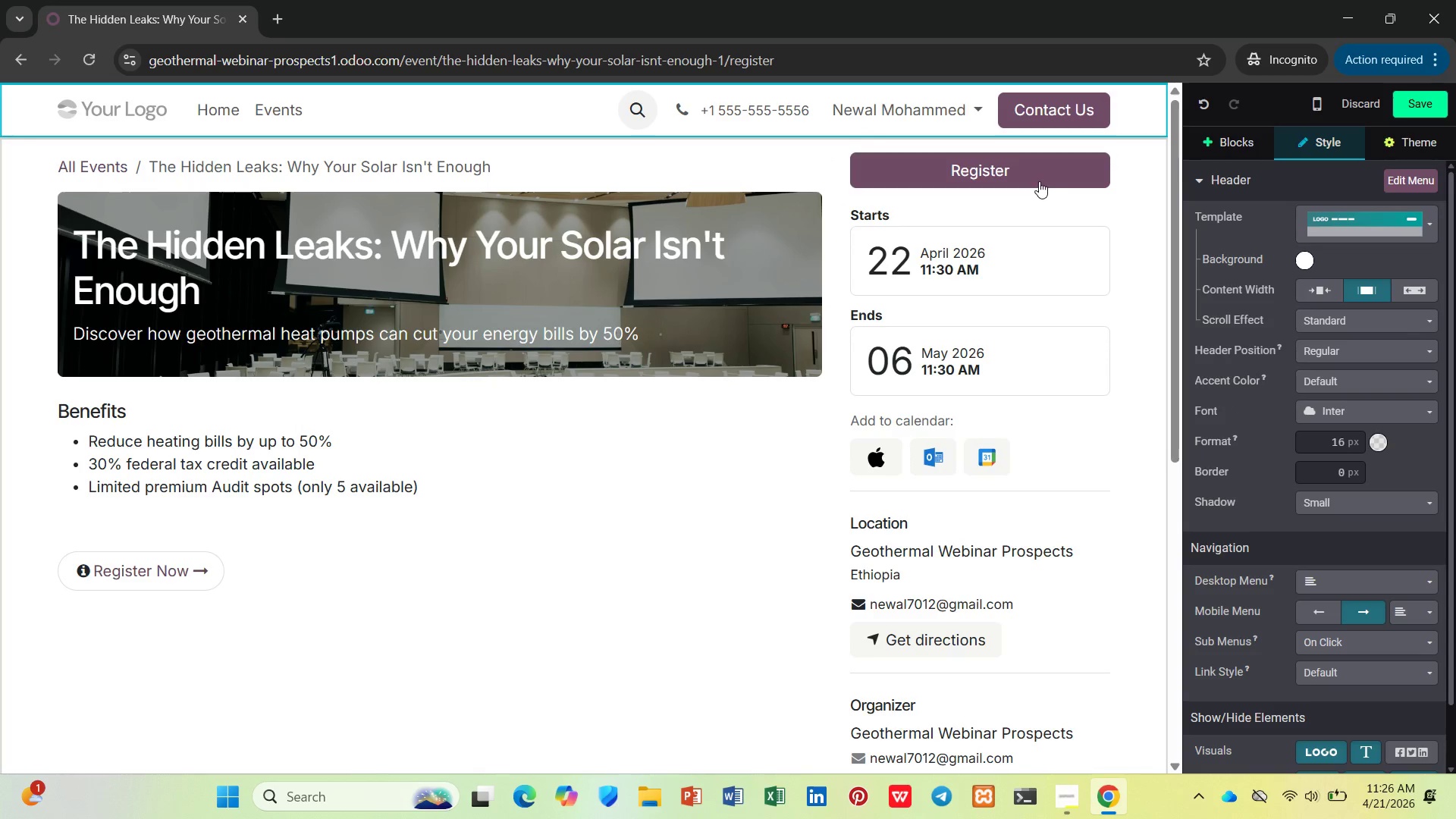 
left_click([1037, 180])
 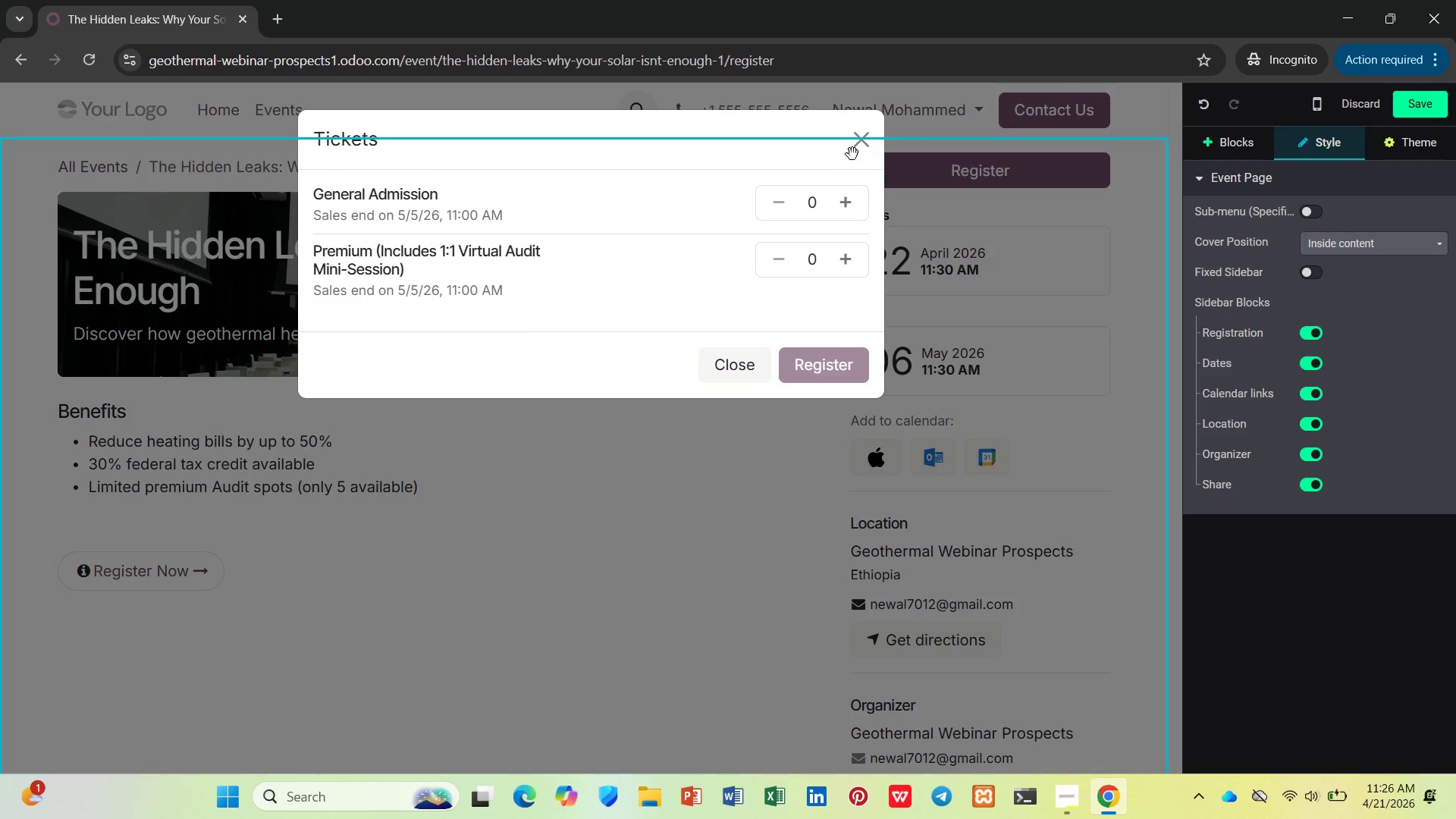 
left_click([853, 136])
 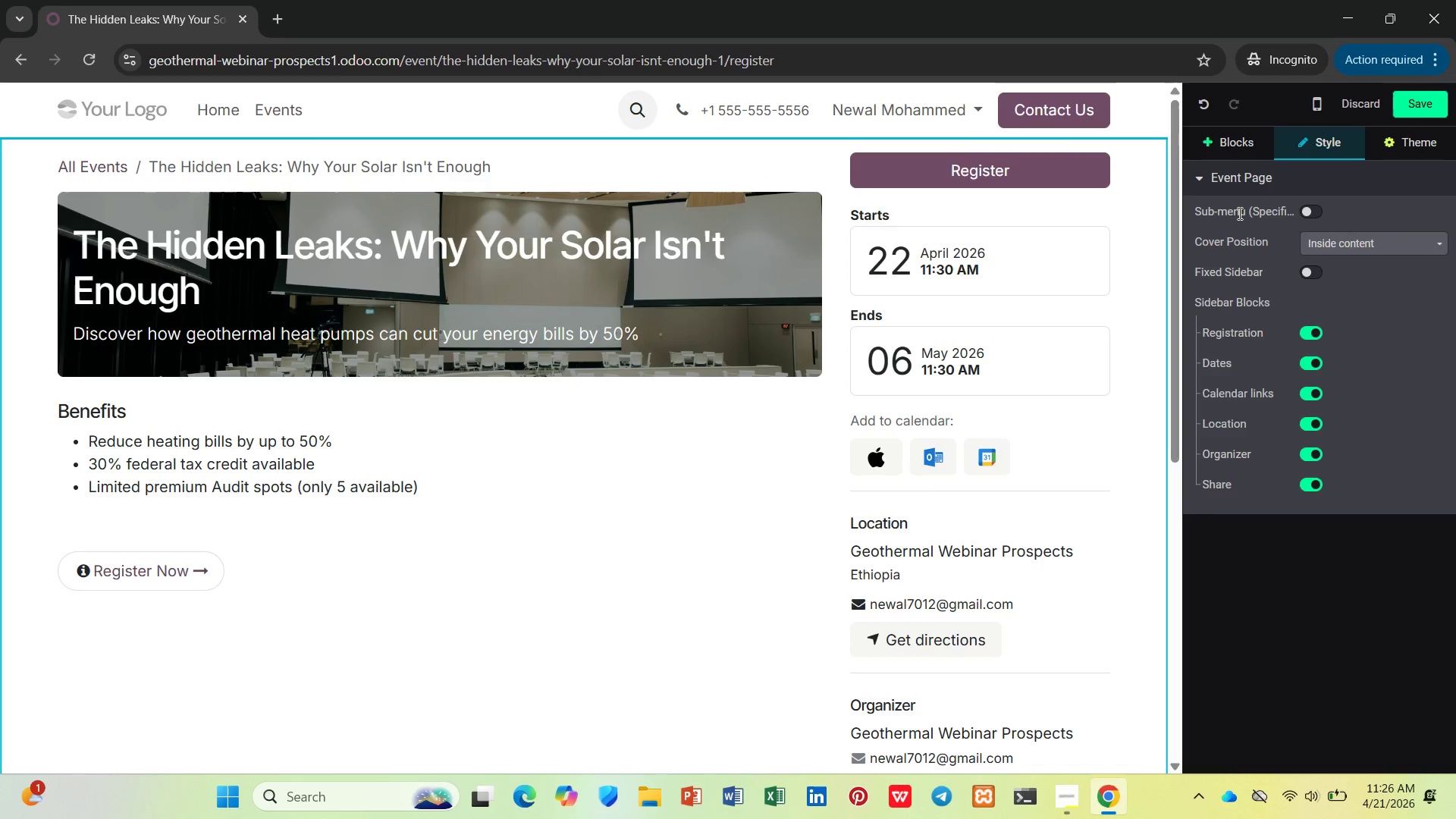 
mouse_move([1320, 255])
 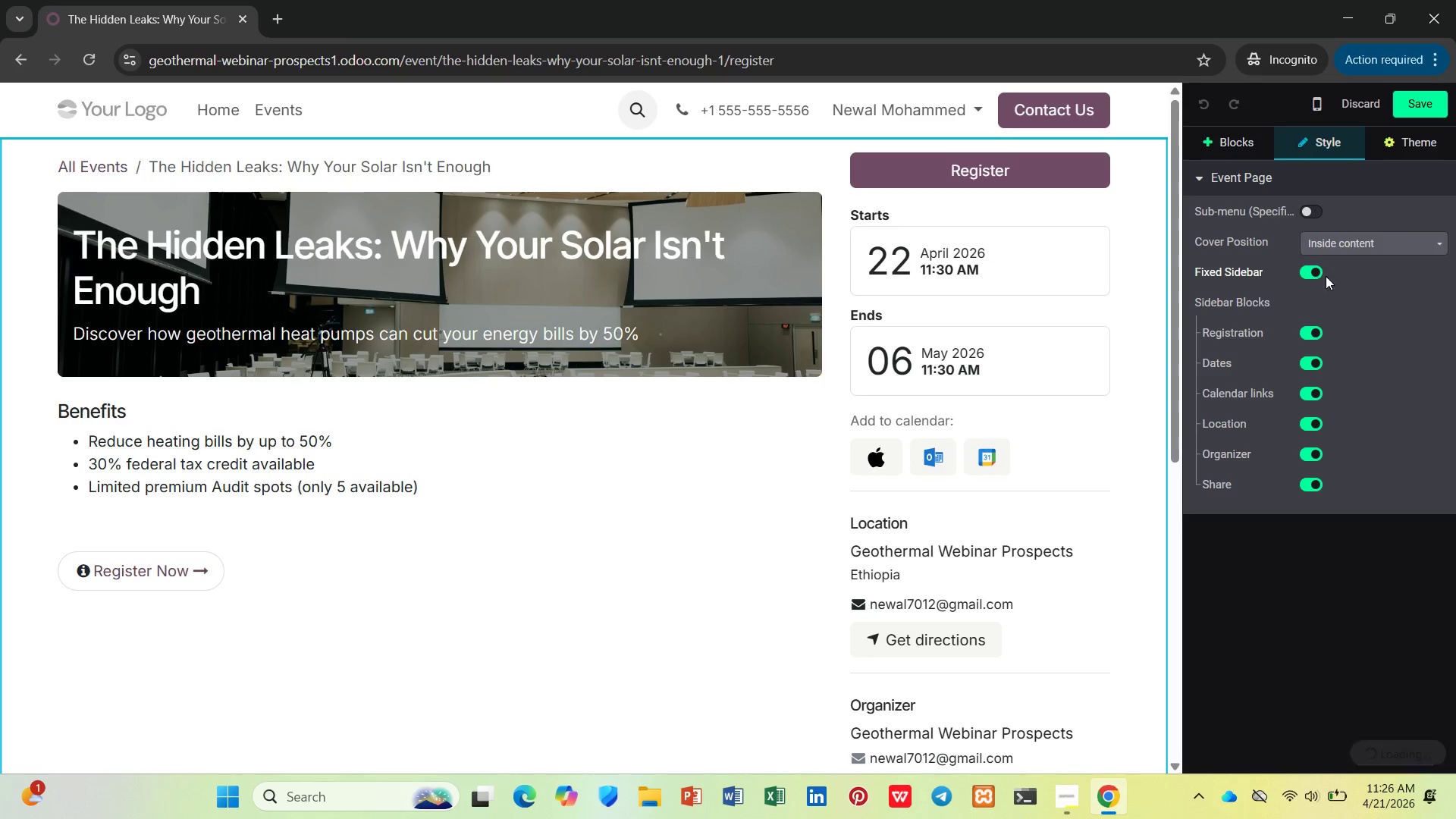 
wait(6.33)
 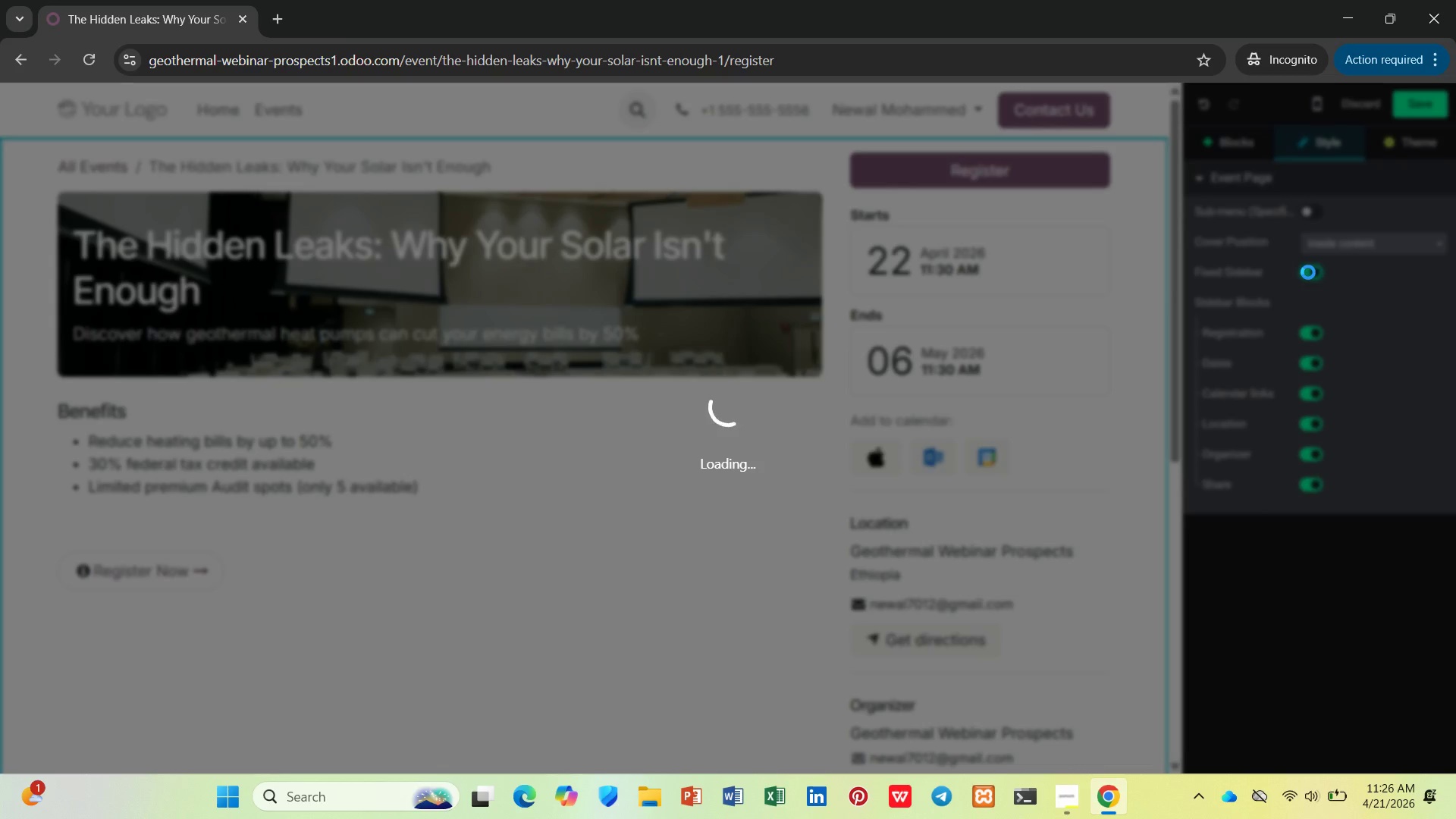 
key(Control+Z)
 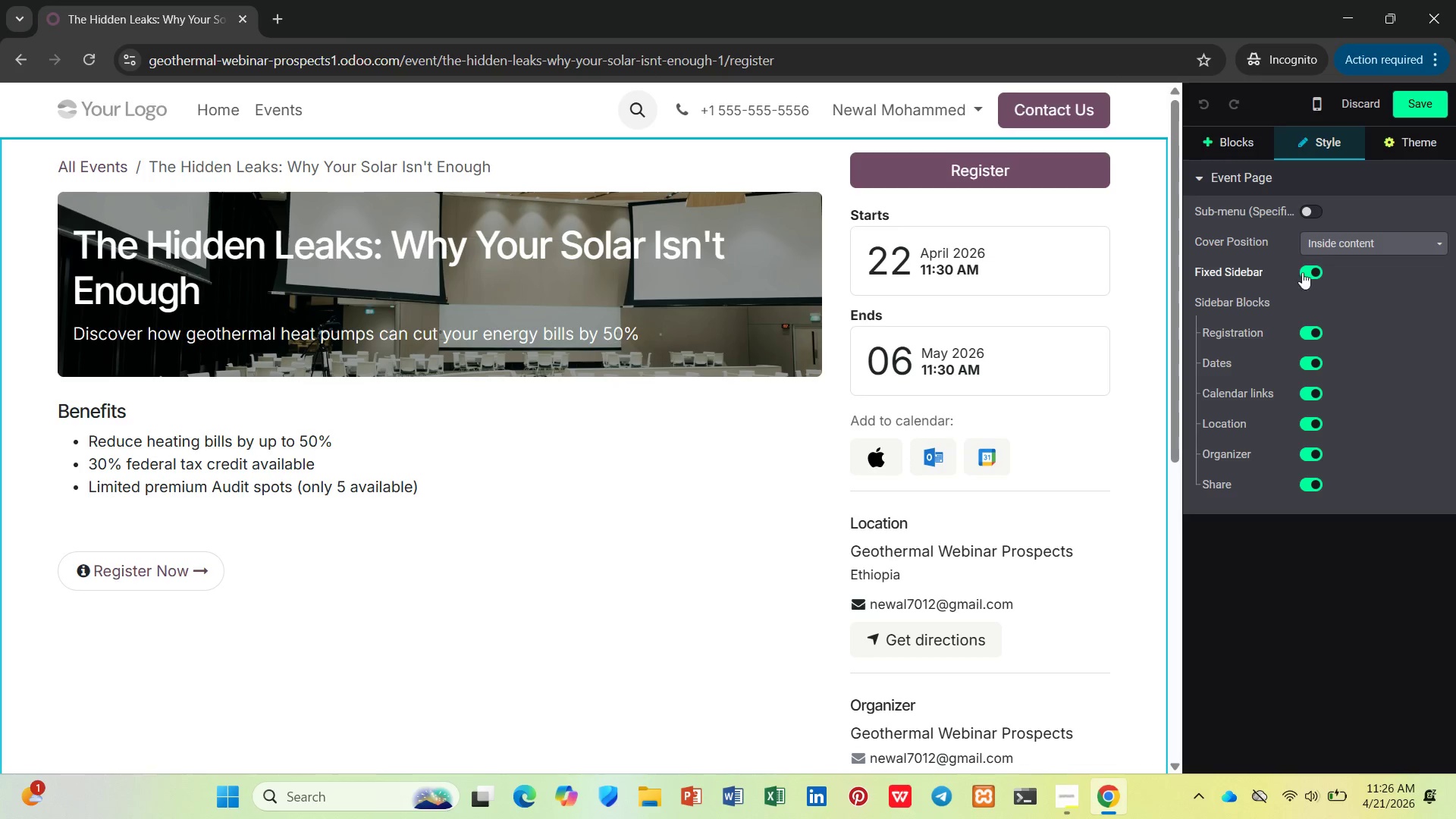 
left_click([1307, 262])
 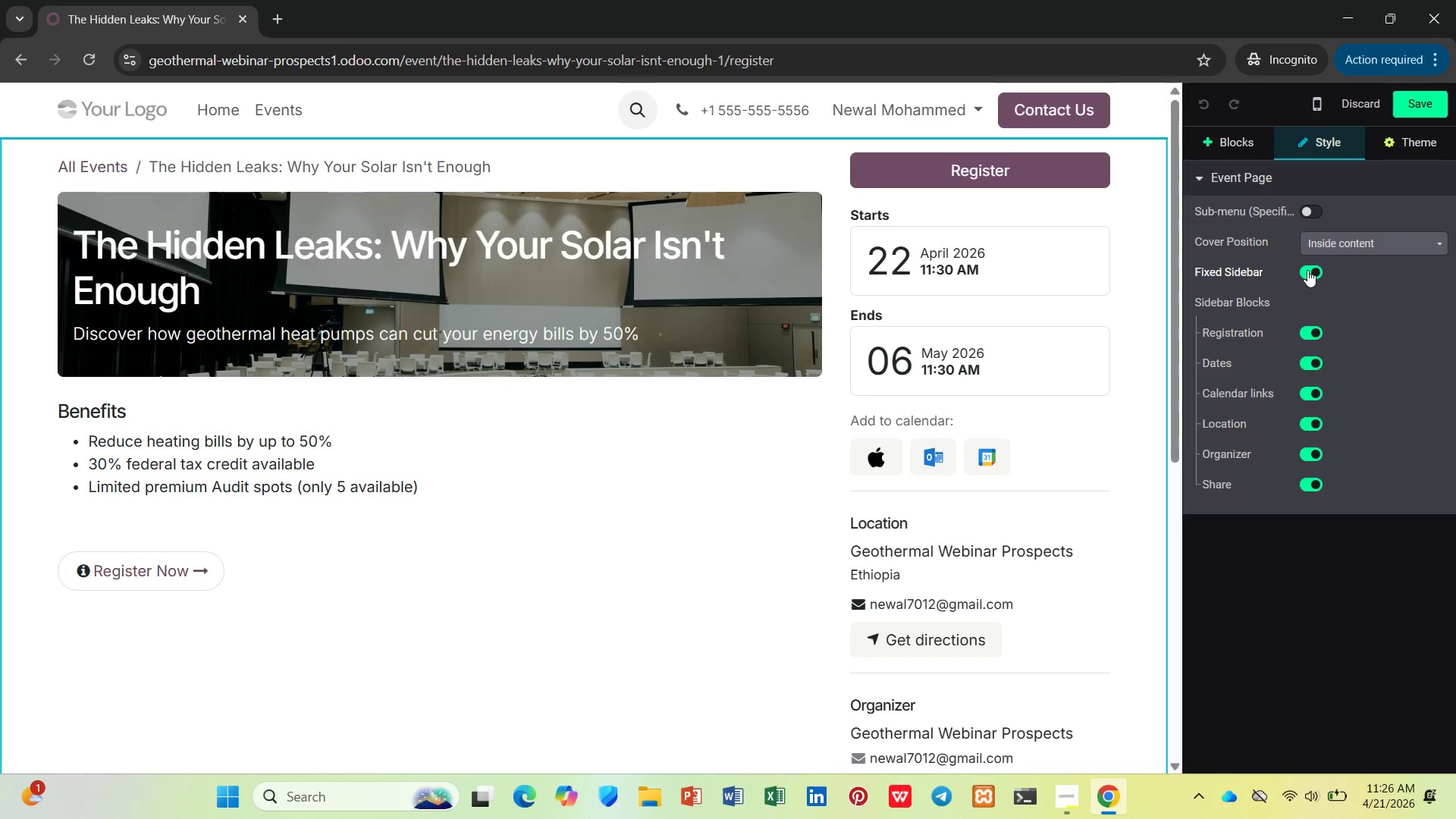 
left_click([1307, 270])
 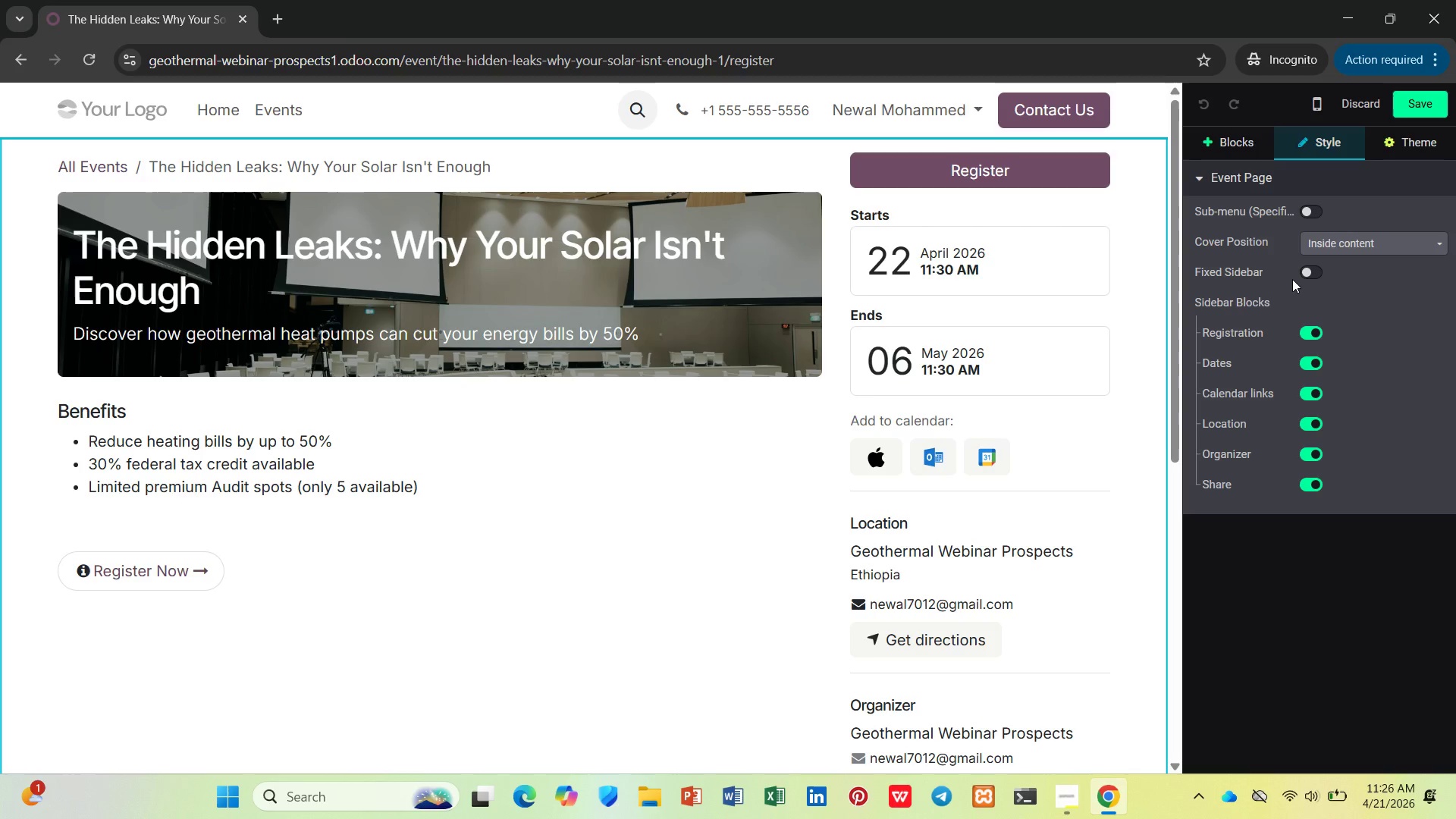 
wait(5.28)
 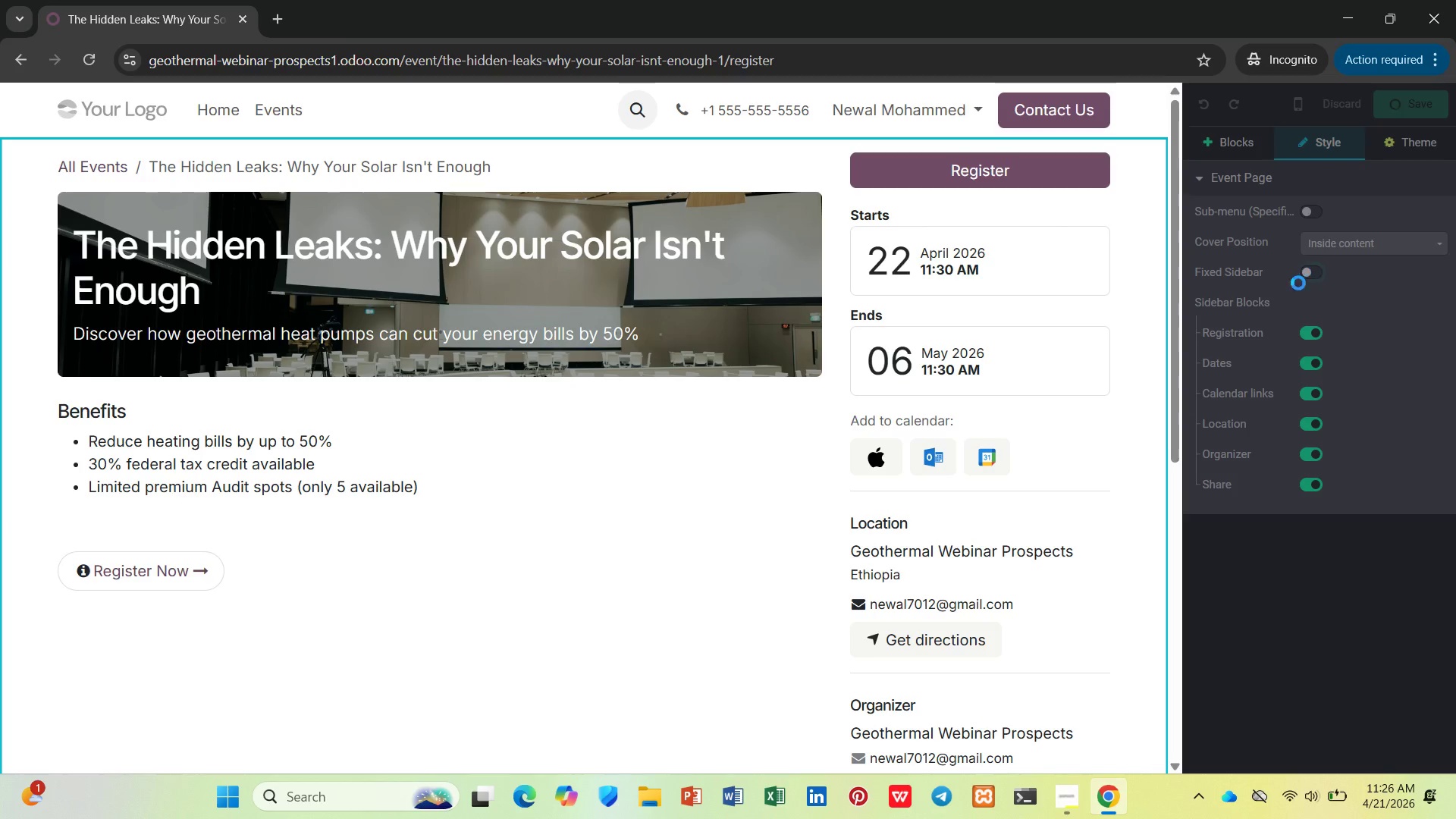 
left_click([1295, 168])
 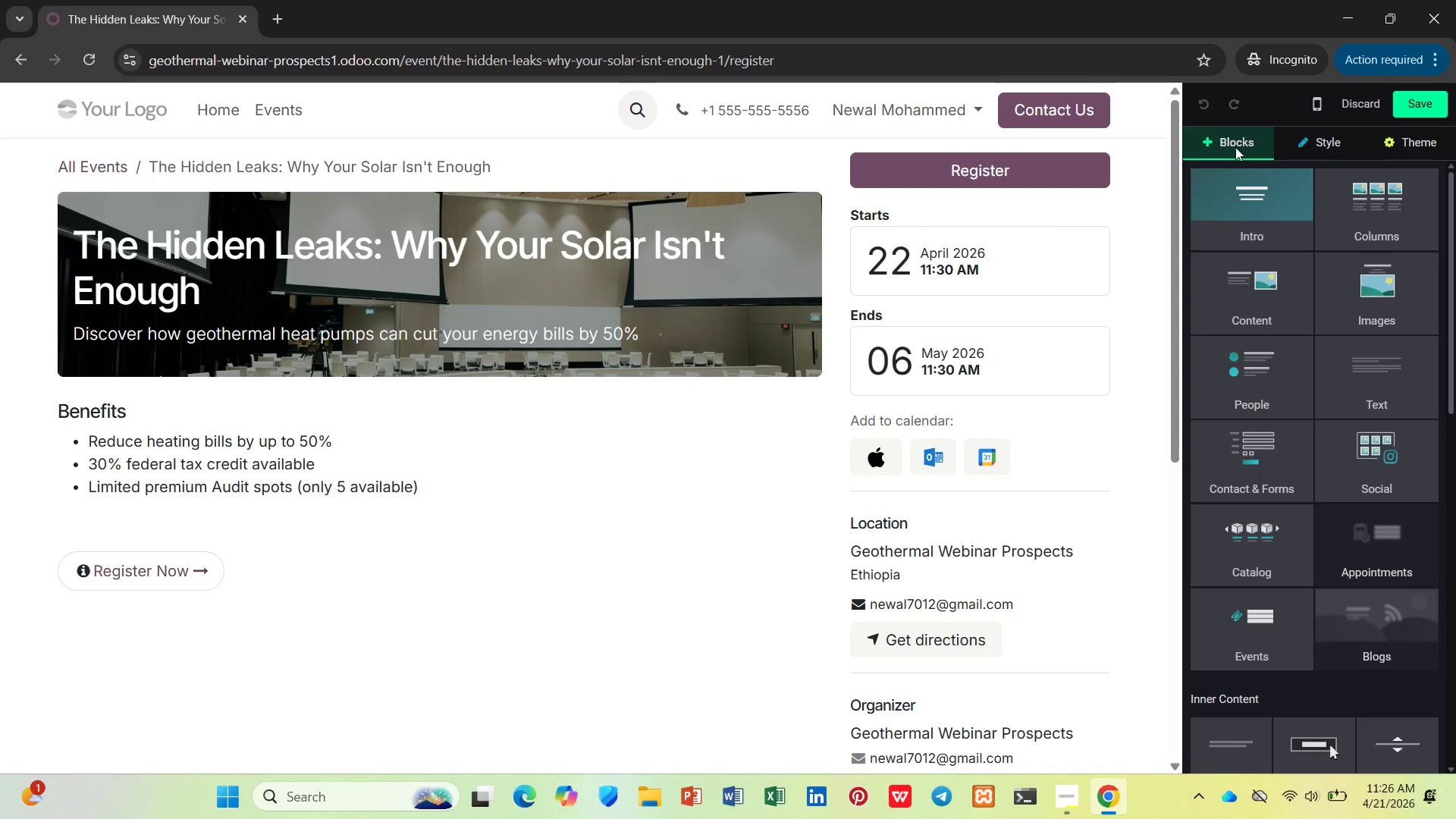 
scroll: coordinate [1272, 210], scroll_direction: down, amount: 6.0
 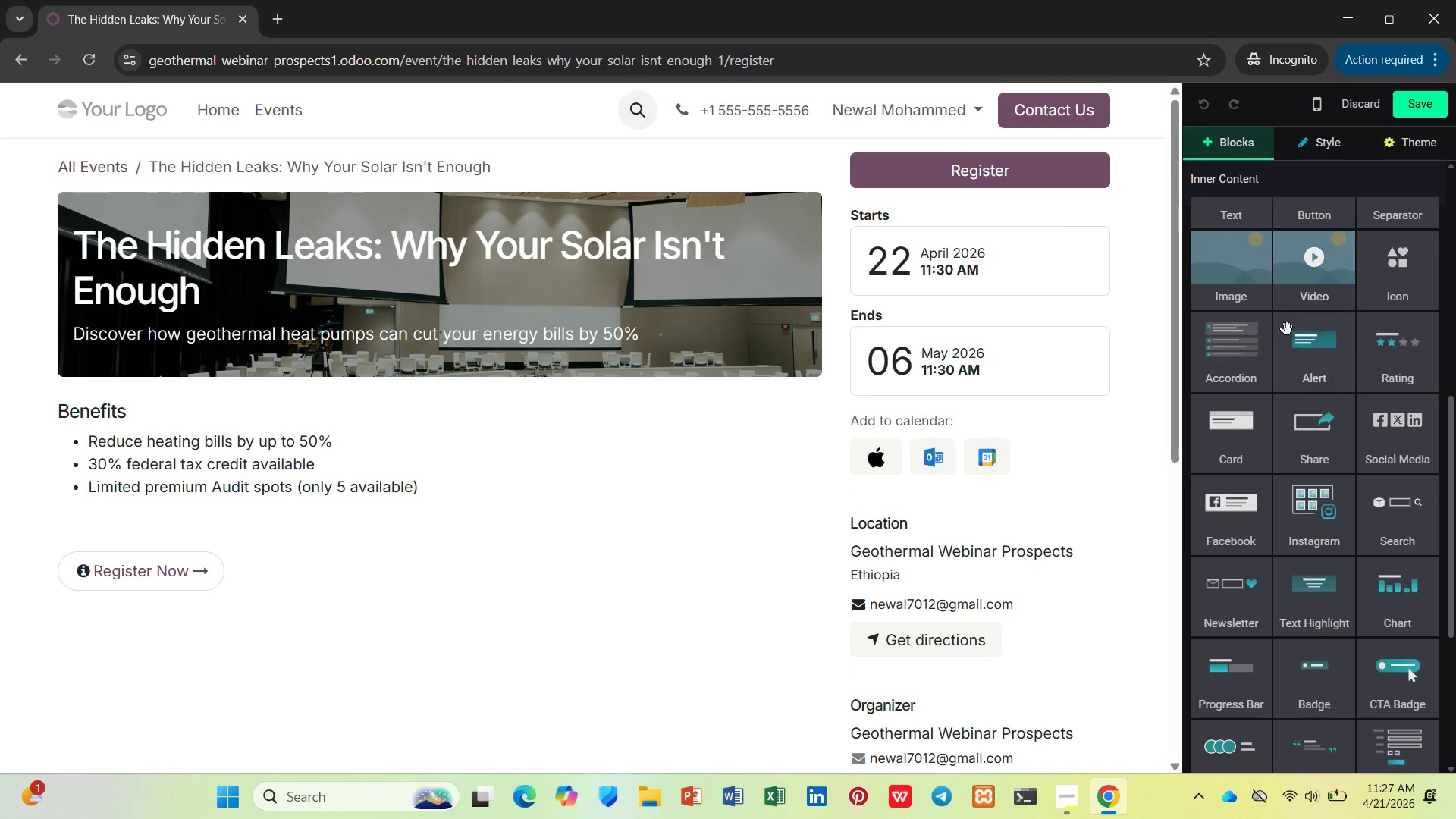 
left_click([1293, 361])
 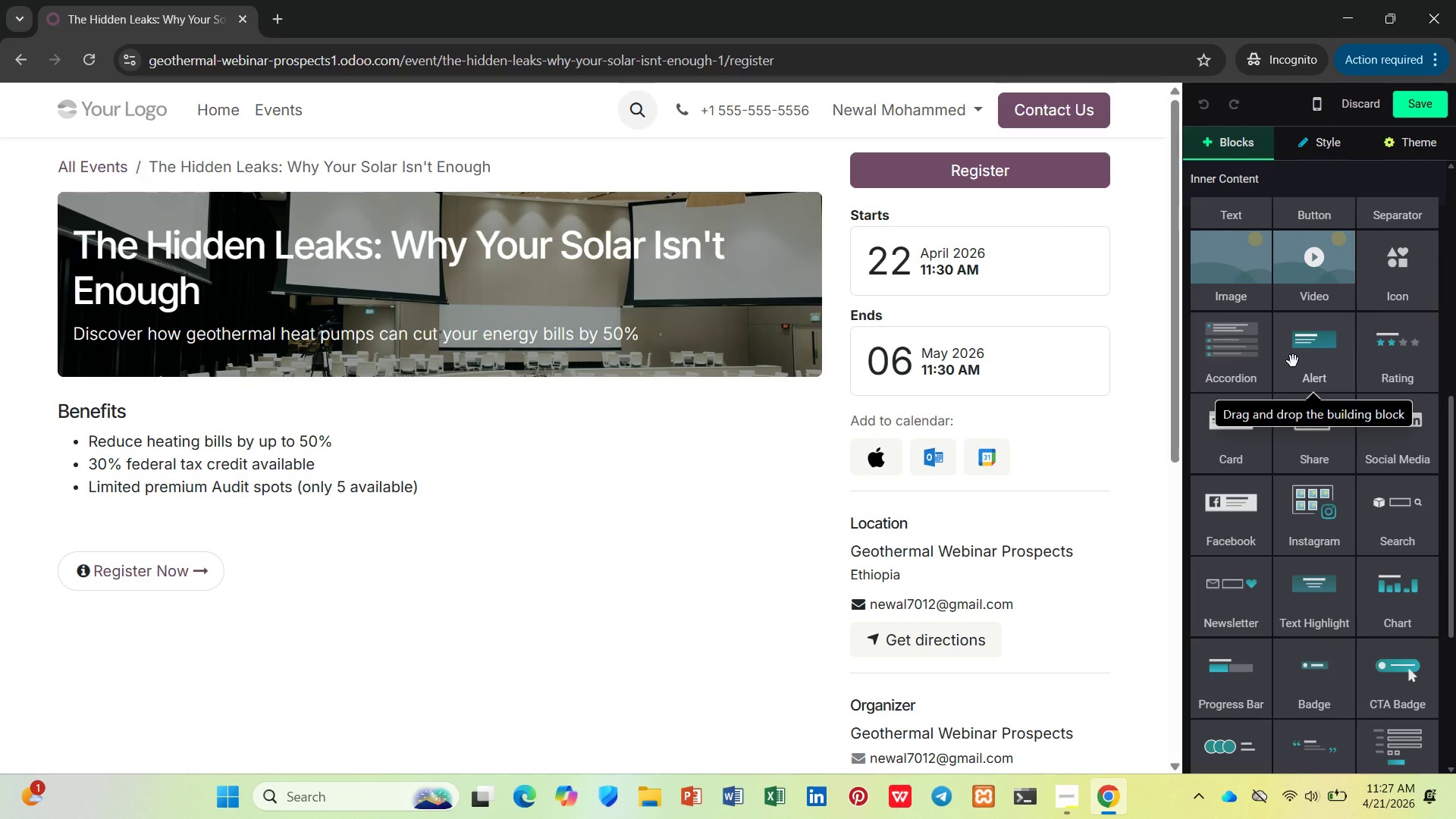 
scroll: coordinate [1293, 361], scroll_direction: down, amount: 6.0
 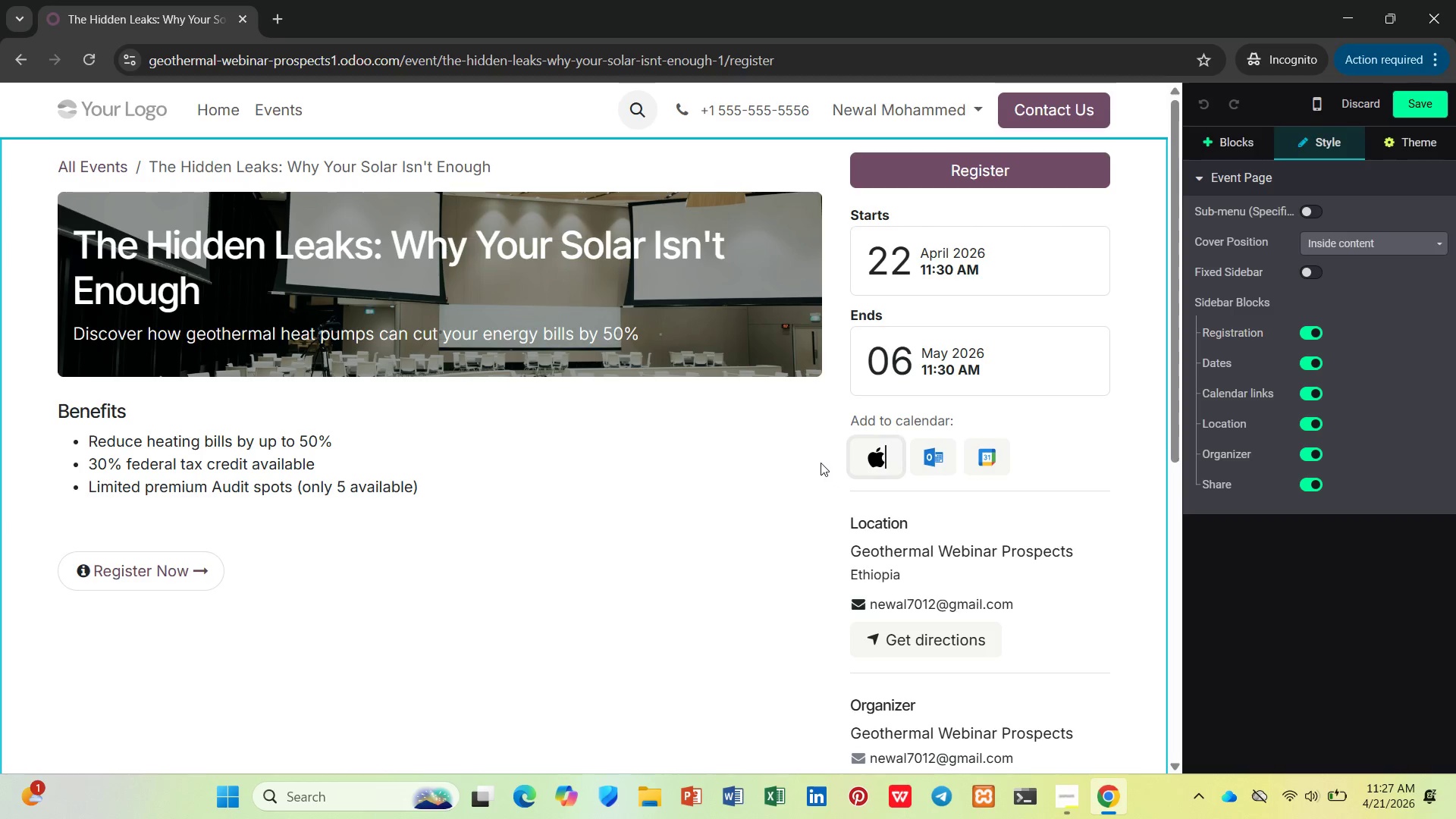 
left_click([830, 410])
 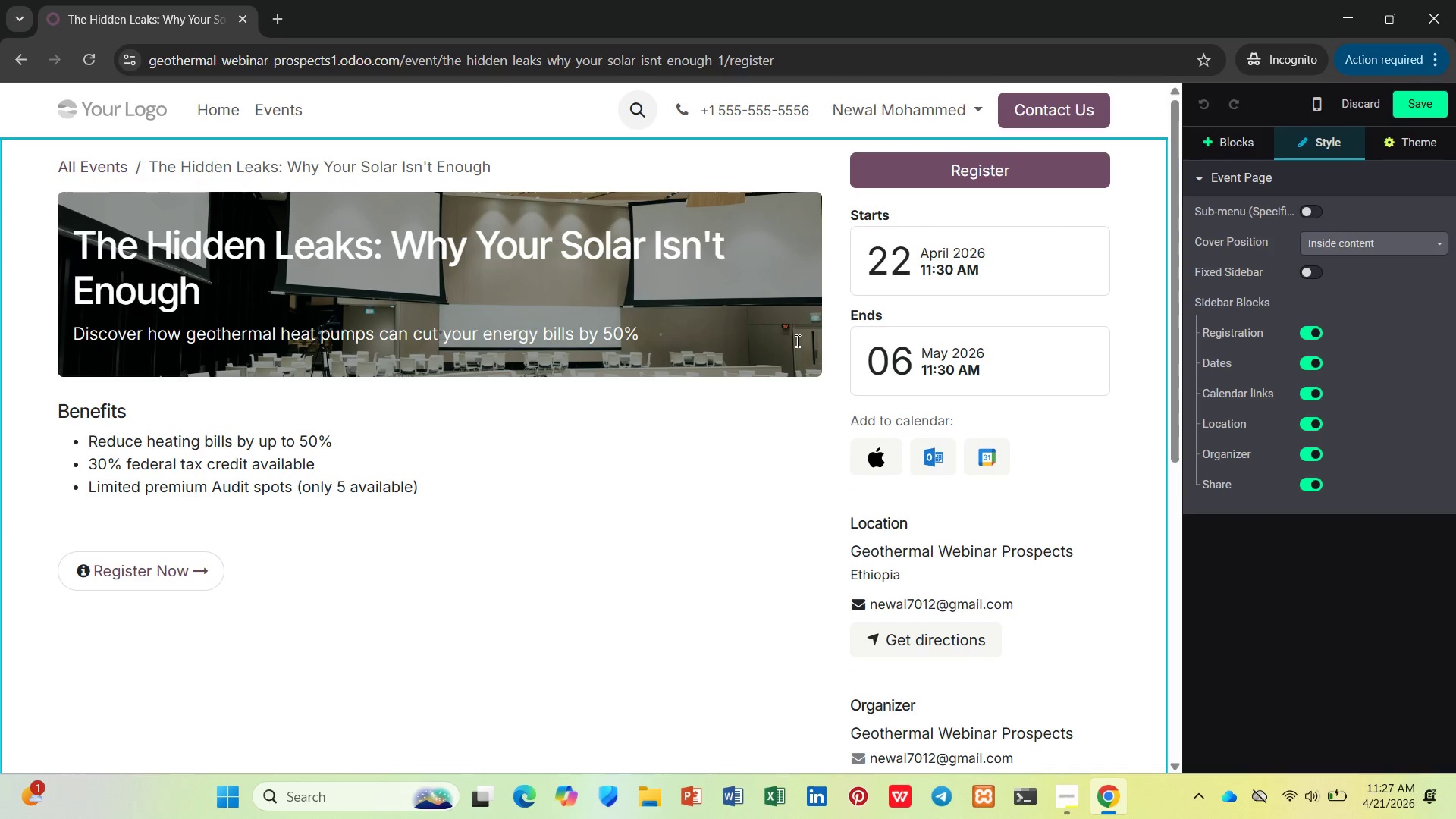 
double_click([791, 338])
 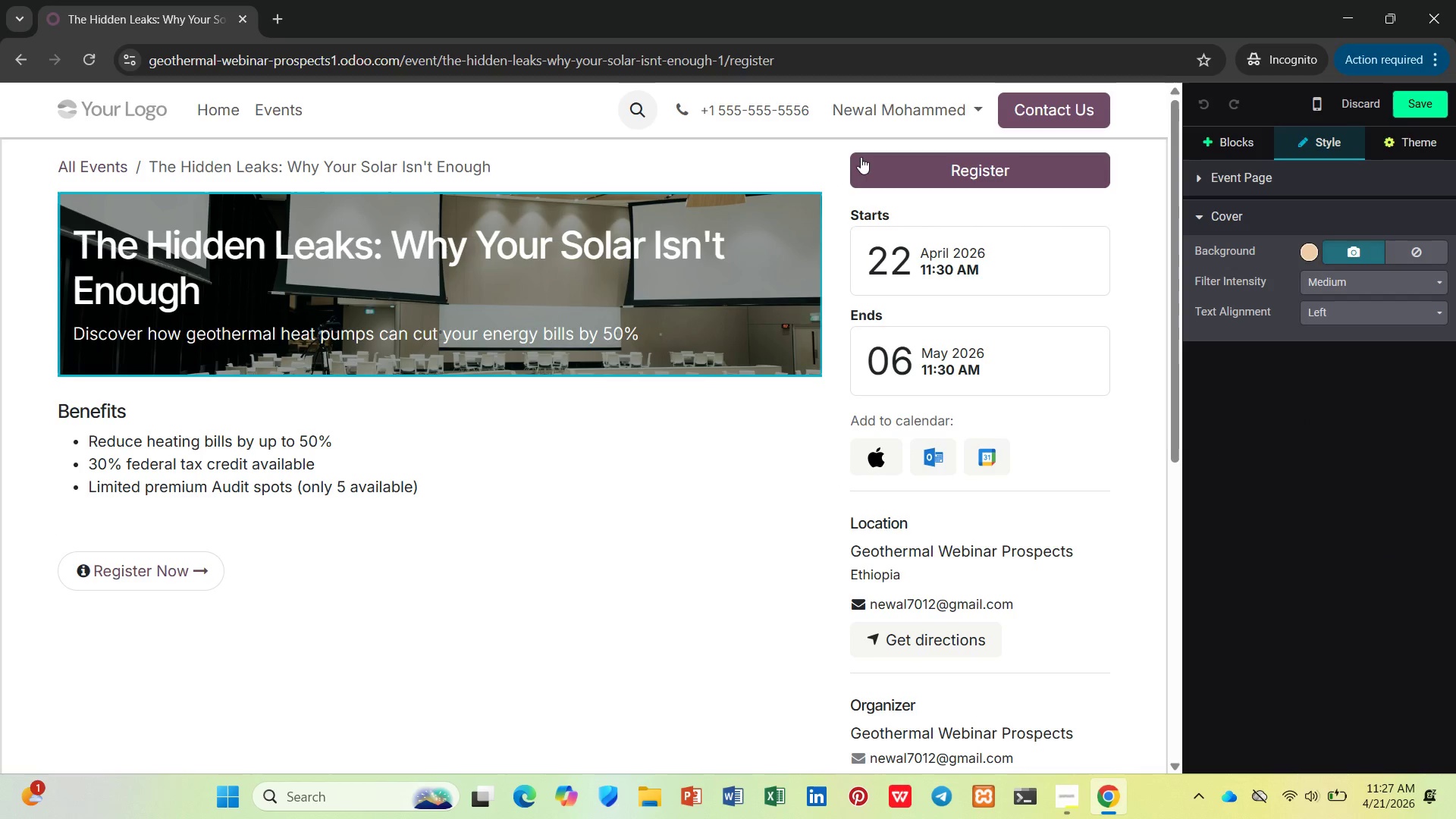 
left_click([917, 199])
 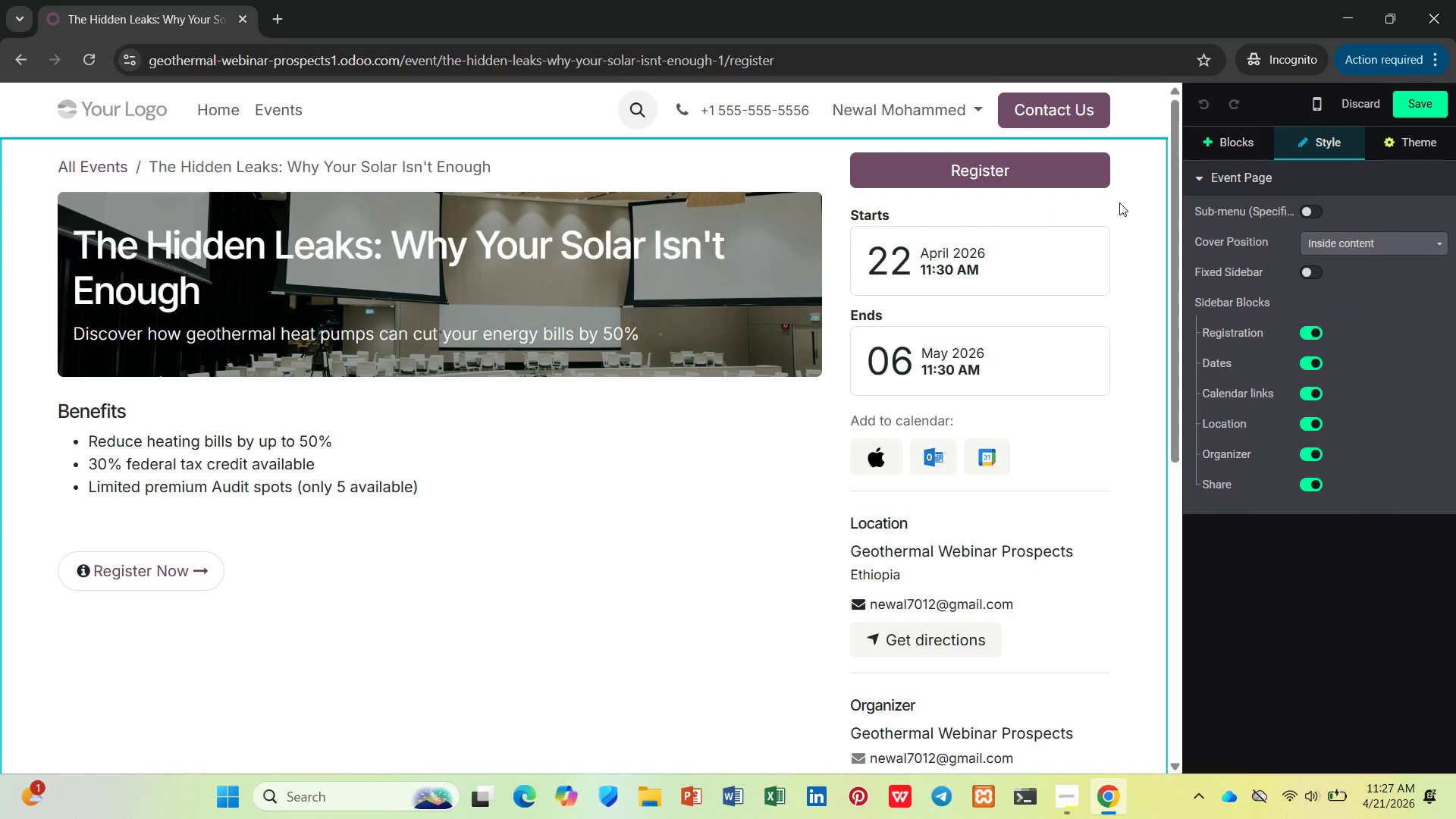 
left_click([1034, 262])
 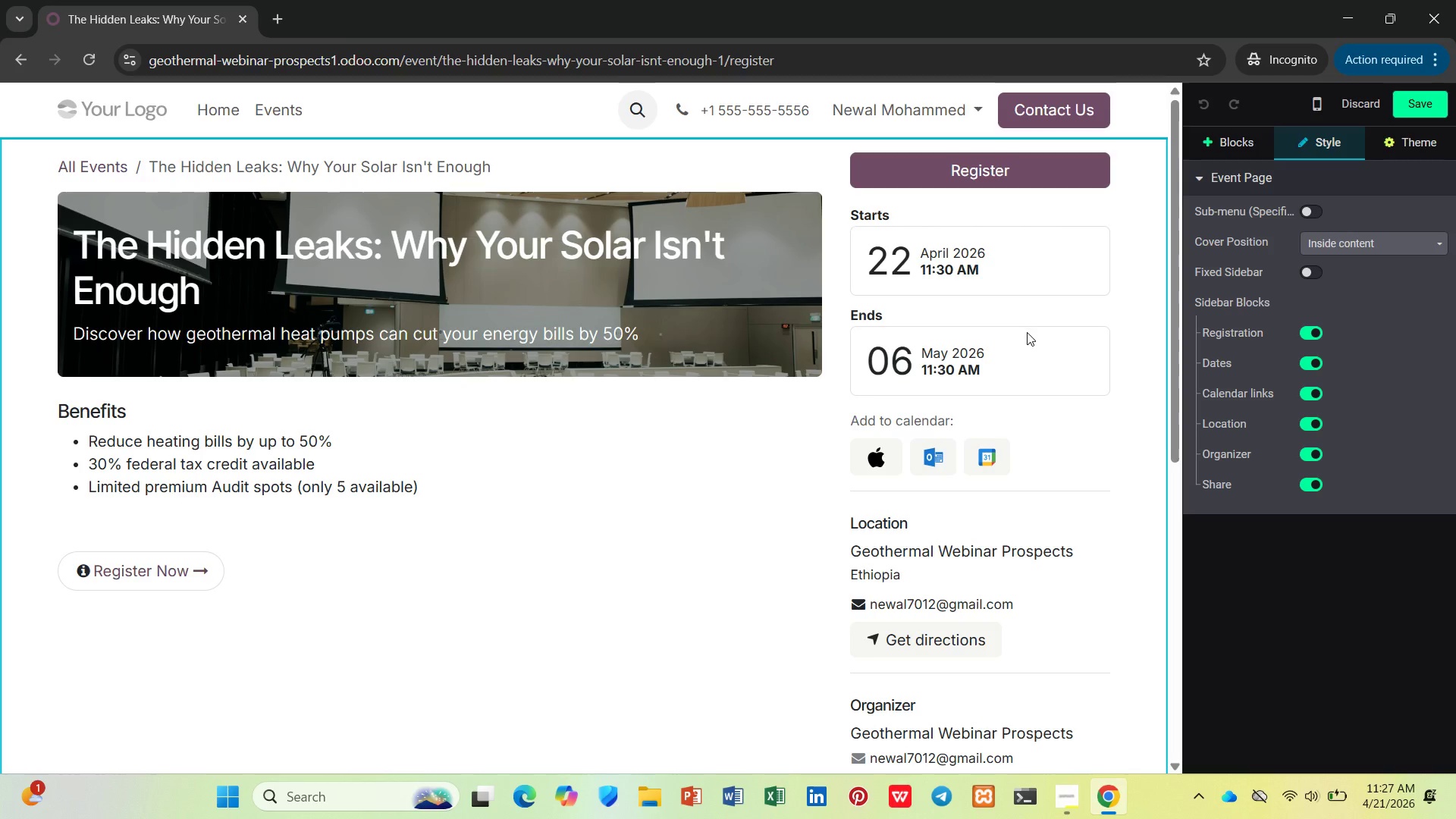 
left_click([1027, 332])
 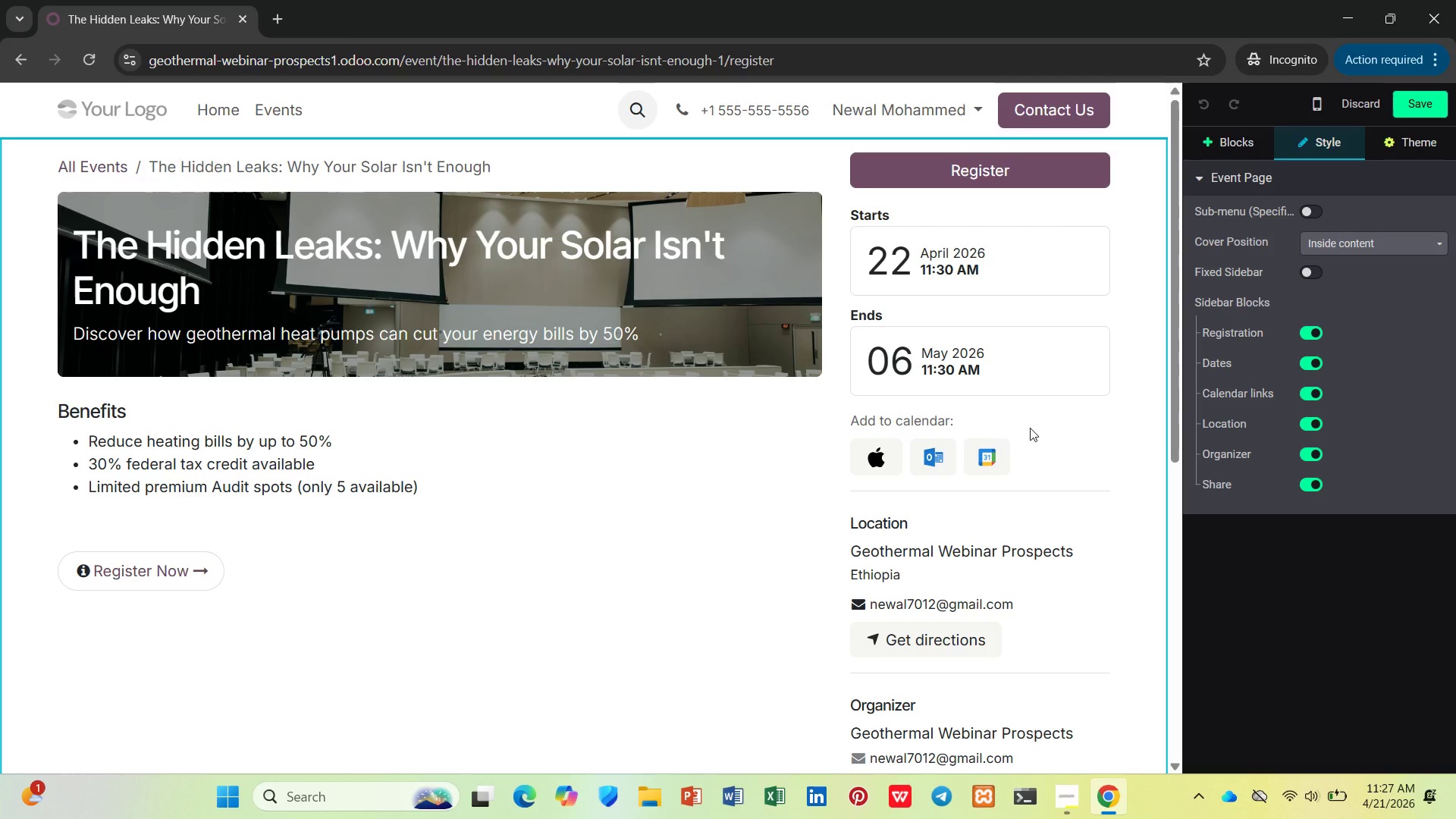 
double_click([1031, 438])
 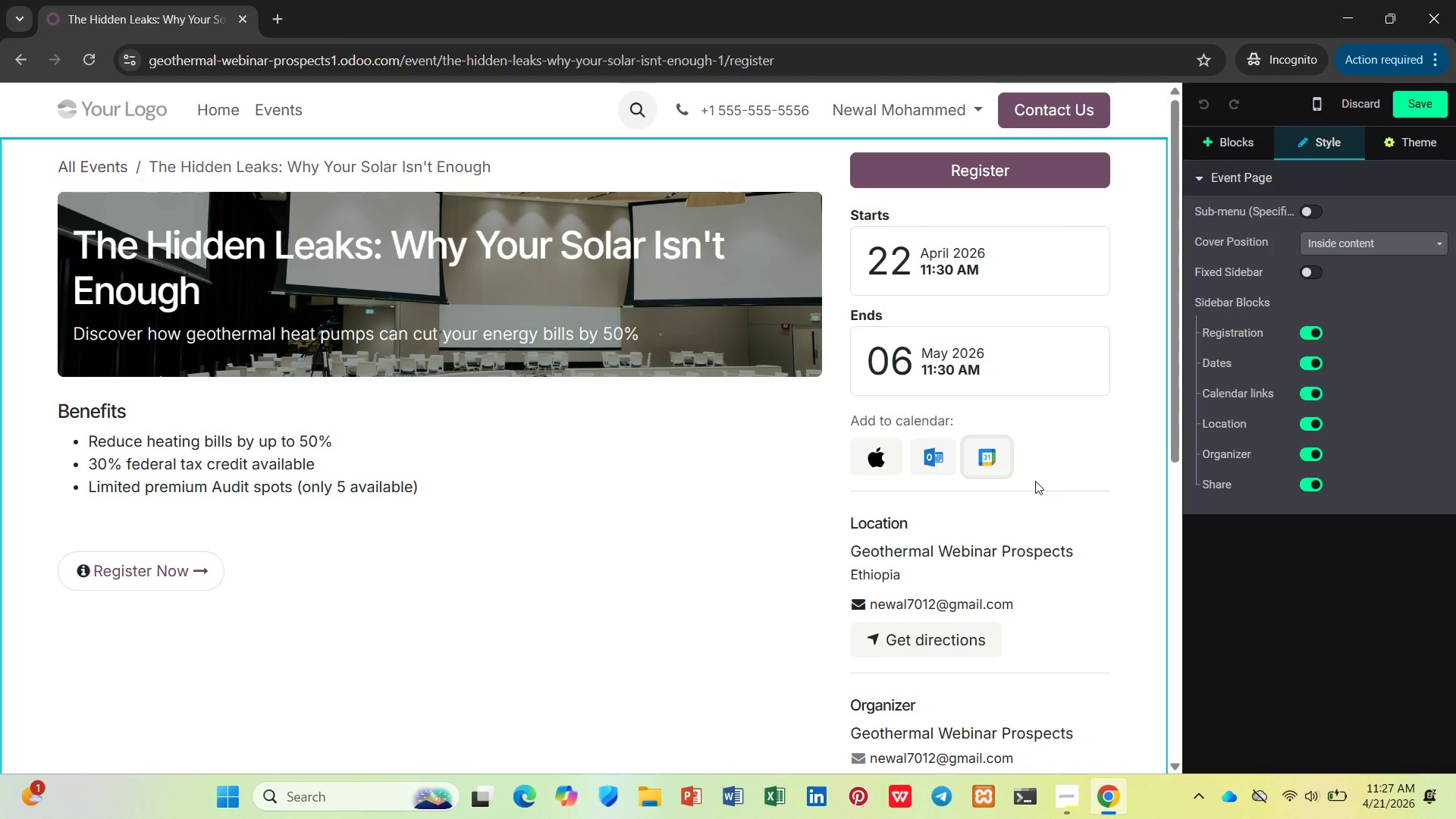 
left_click([1035, 481])
 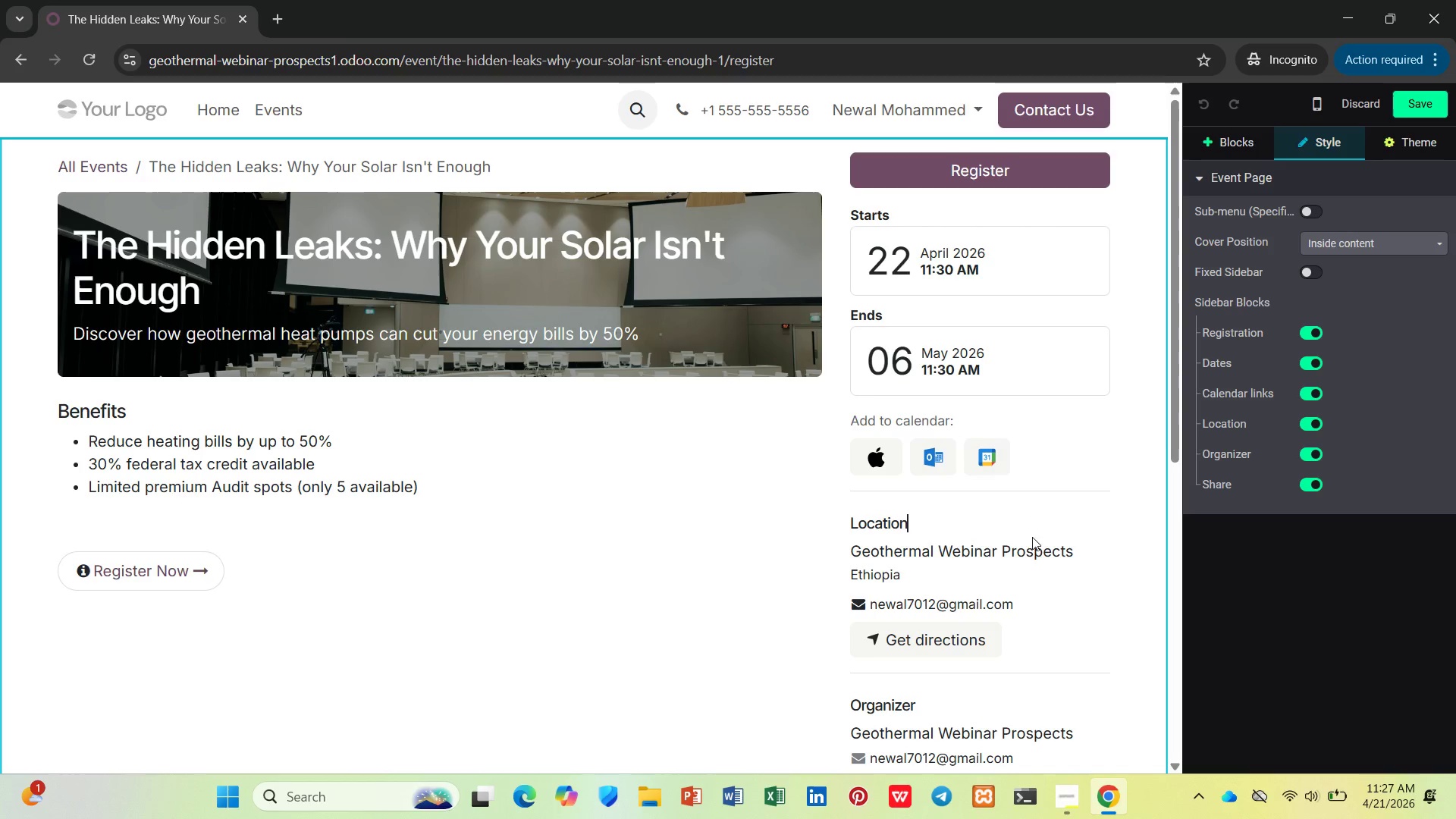 
double_click([1035, 563])
 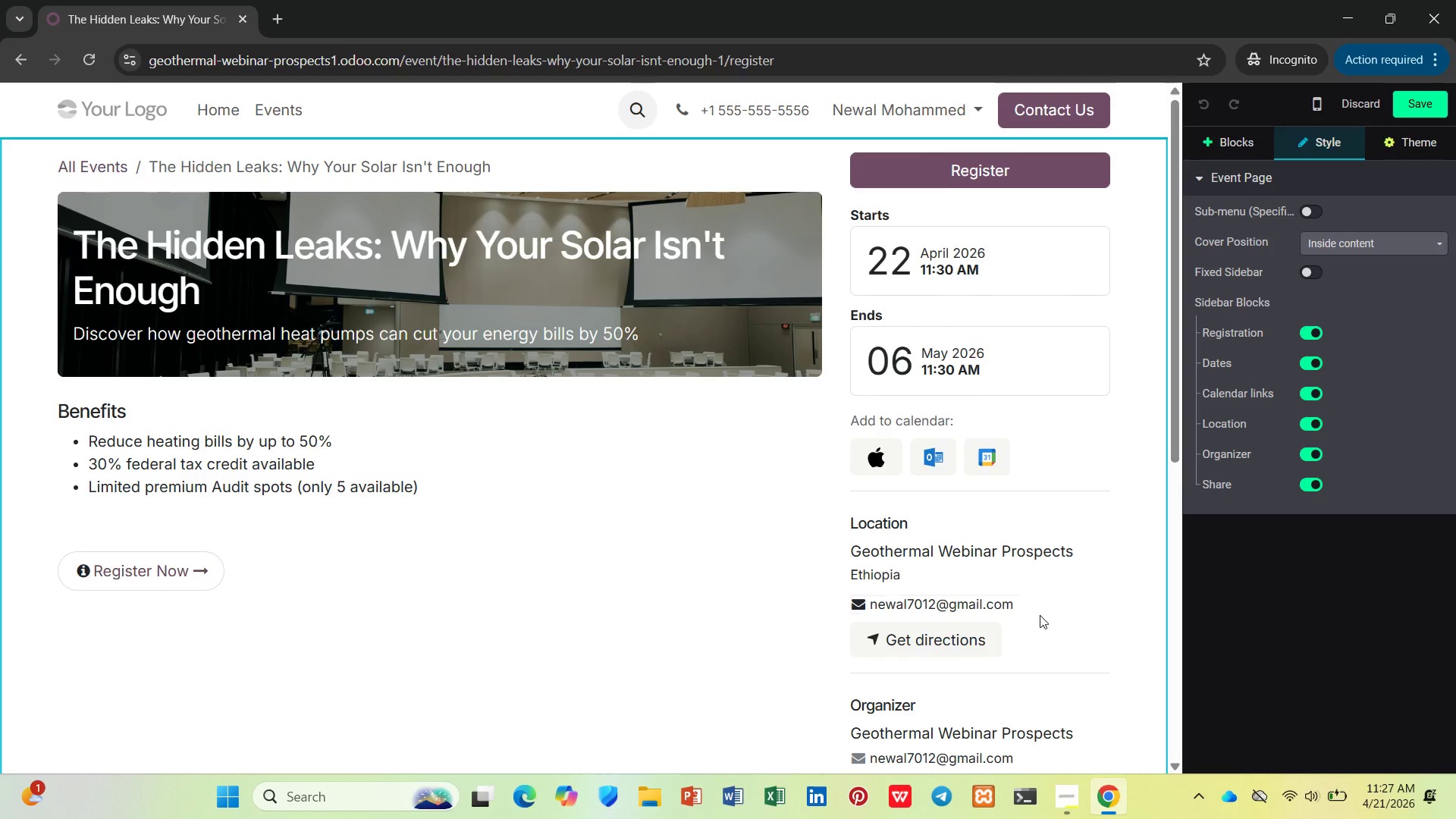 
scroll: coordinate [1040, 615], scroll_direction: down, amount: 4.0
 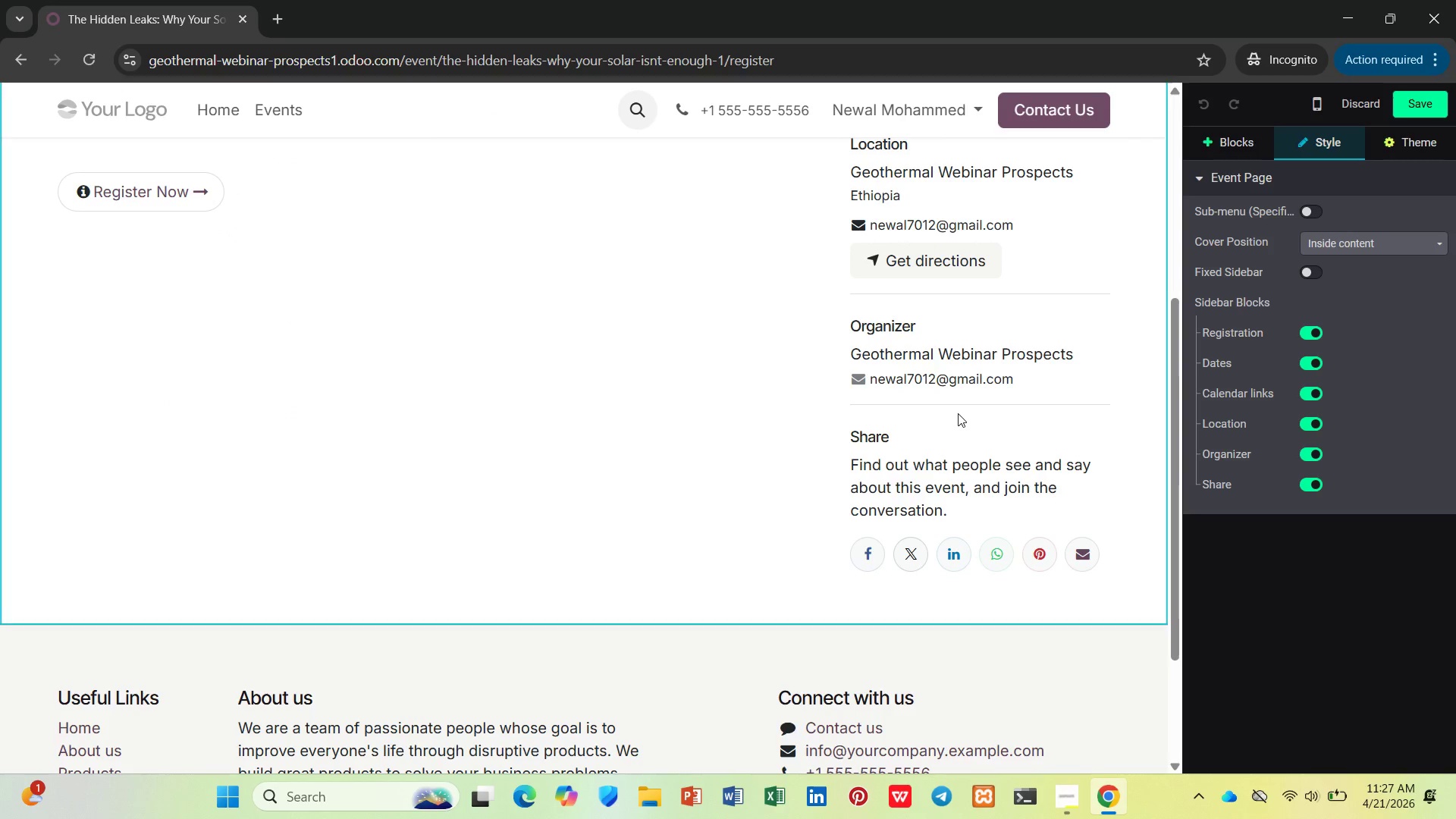 
left_click([966, 472])
 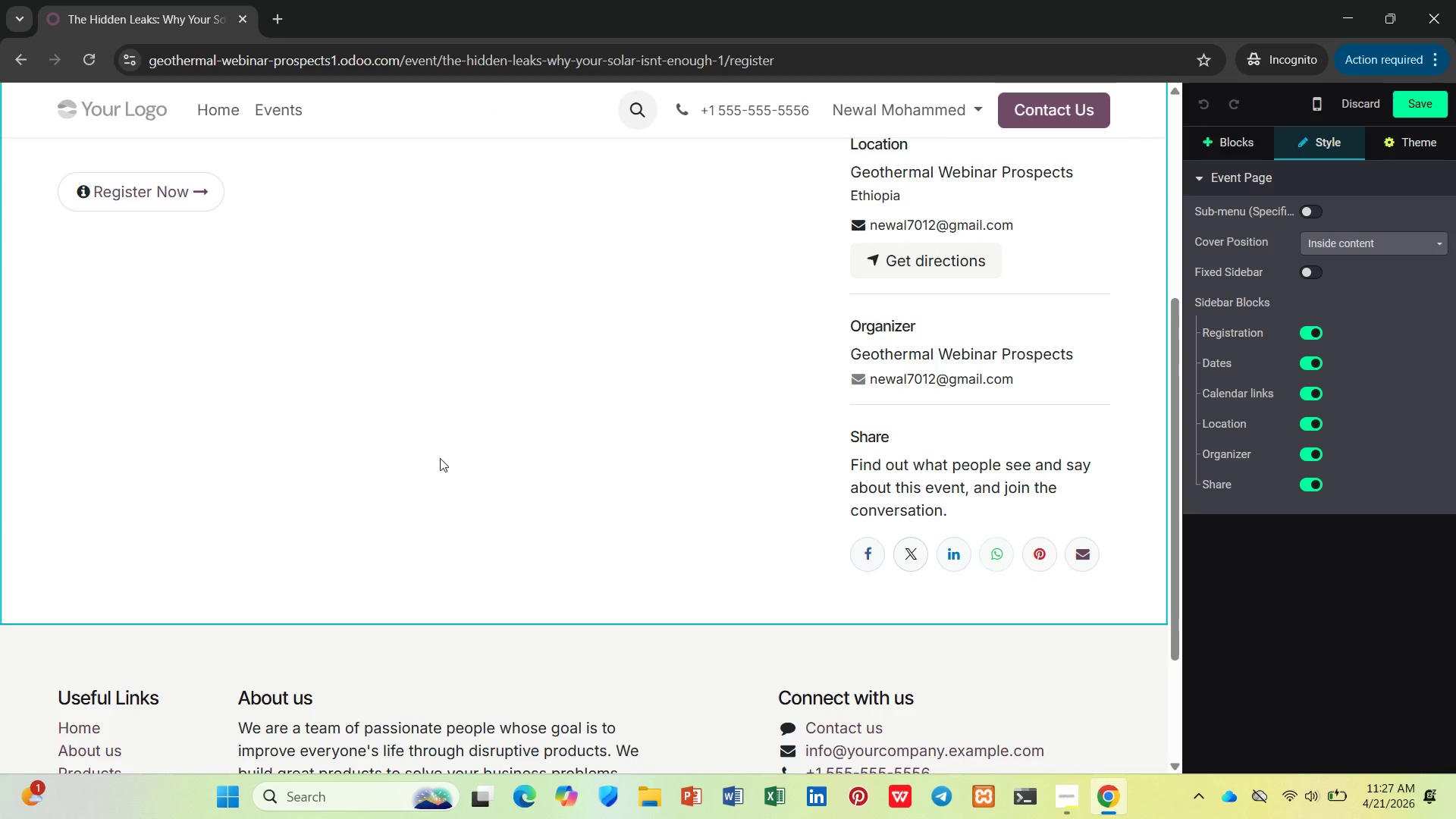 
left_click([266, 428])
 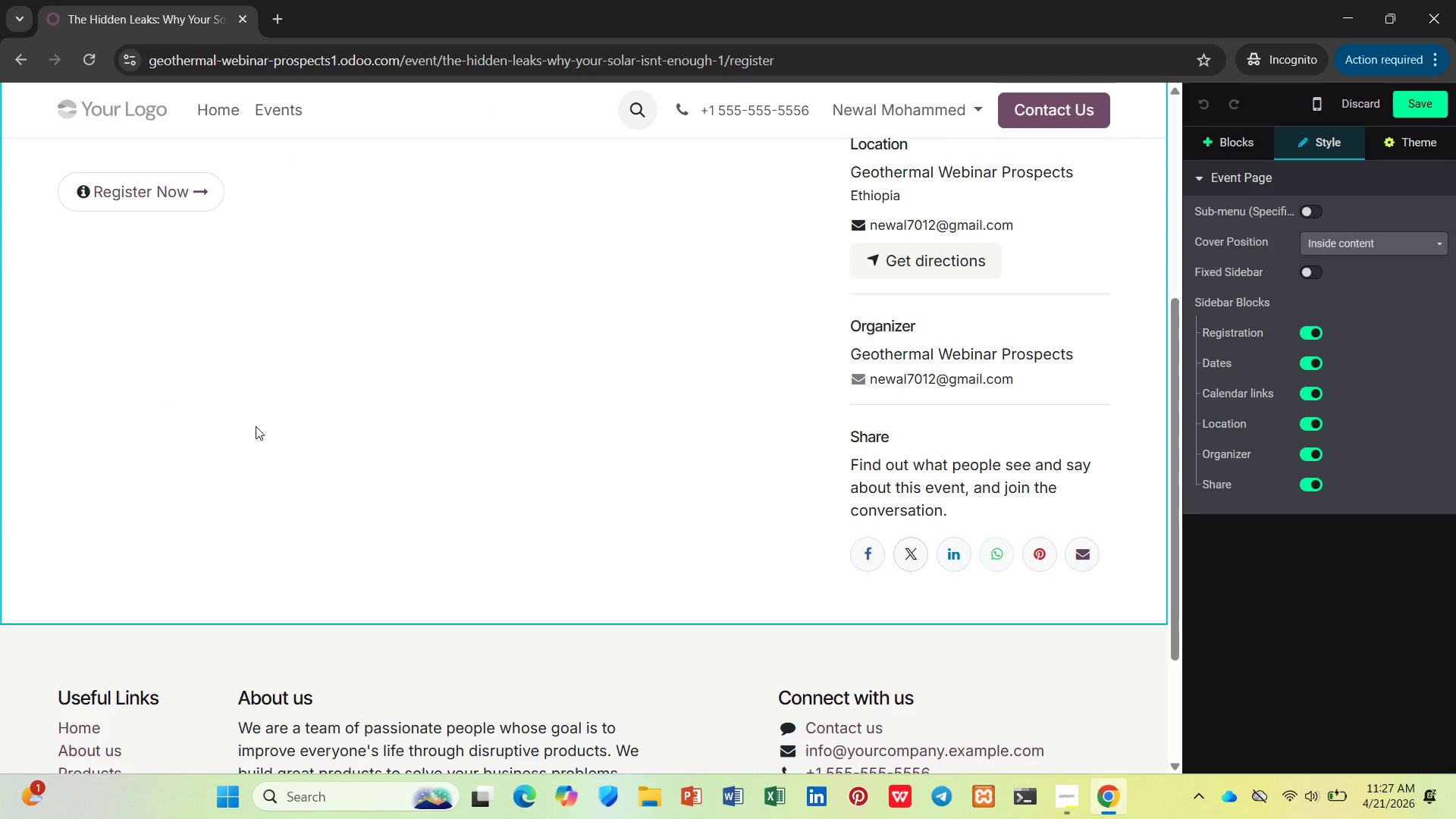 
scroll: coordinate [199, 286], scroll_direction: up, amount: 17.0
 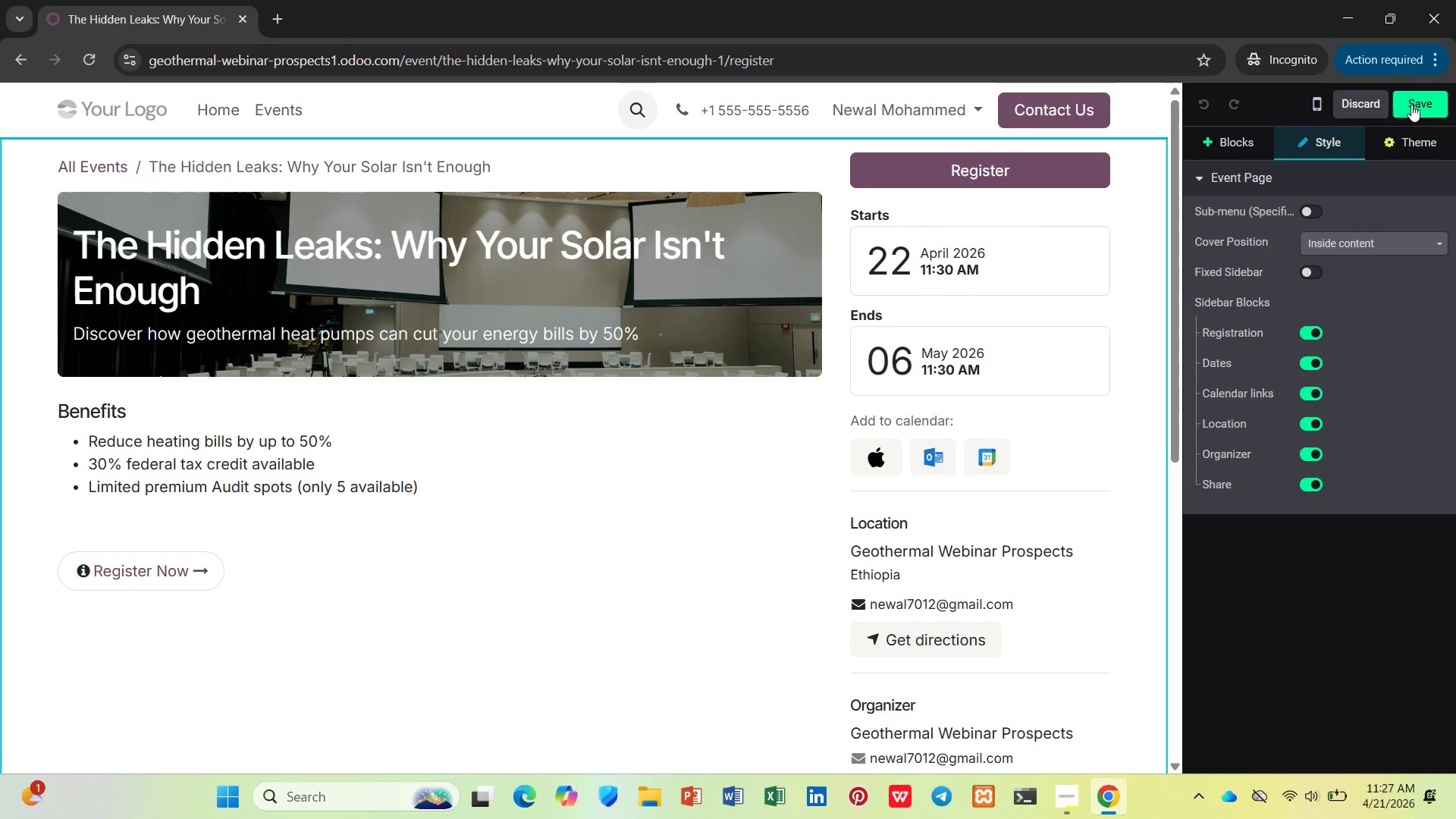 
left_click([1434, 105])
 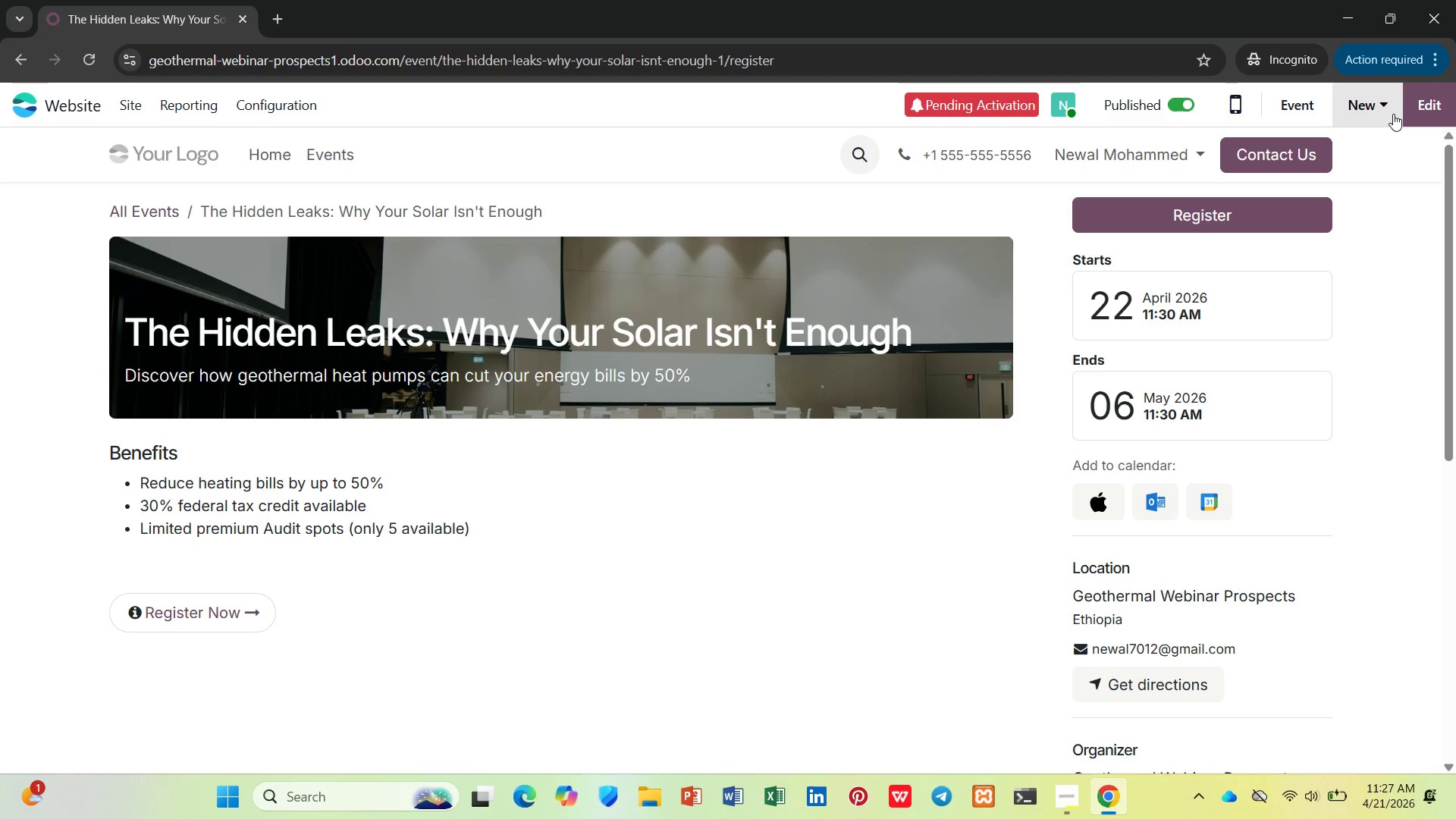 
wait(13.56)
 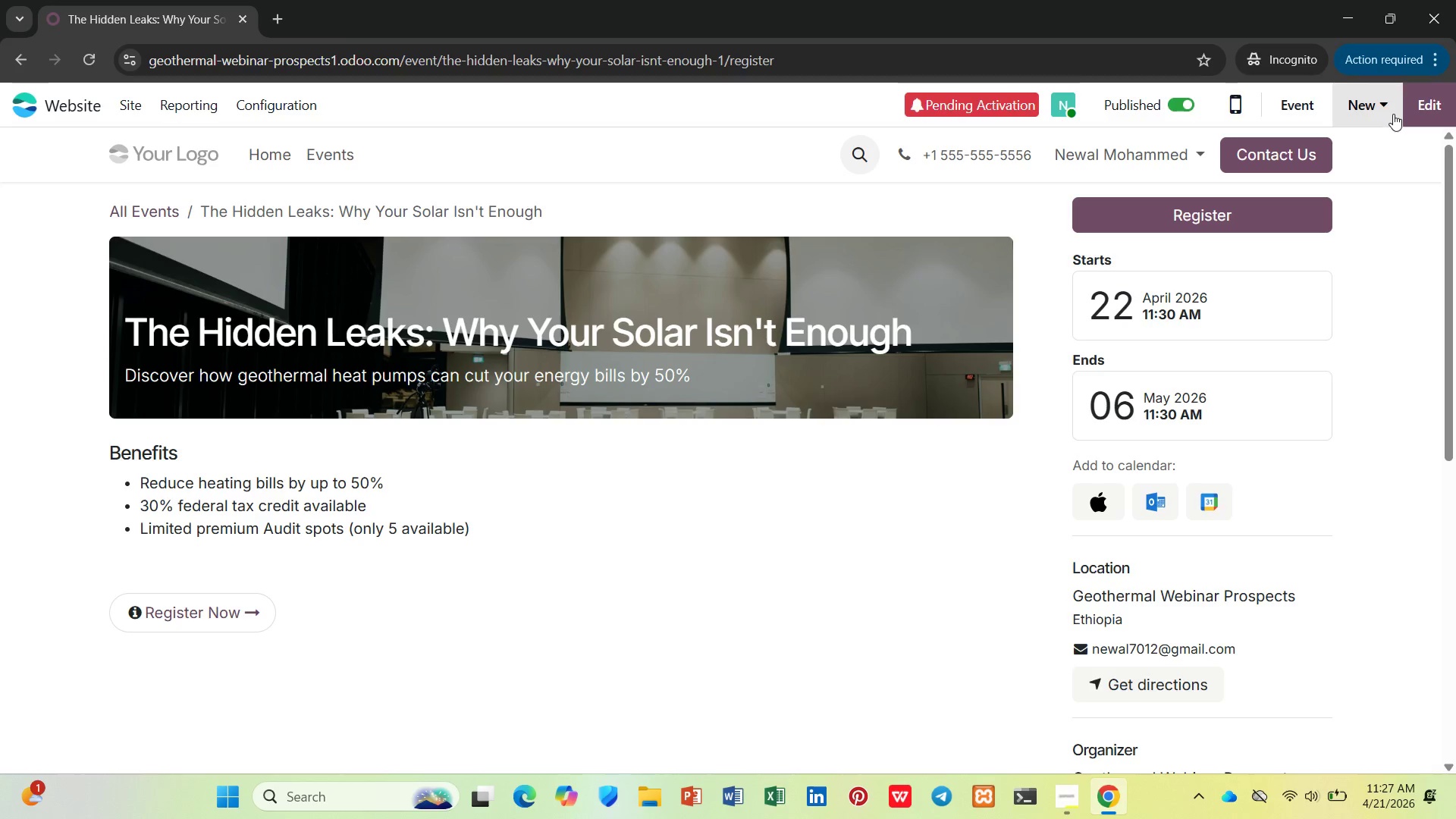 
left_click([1217, 201])
 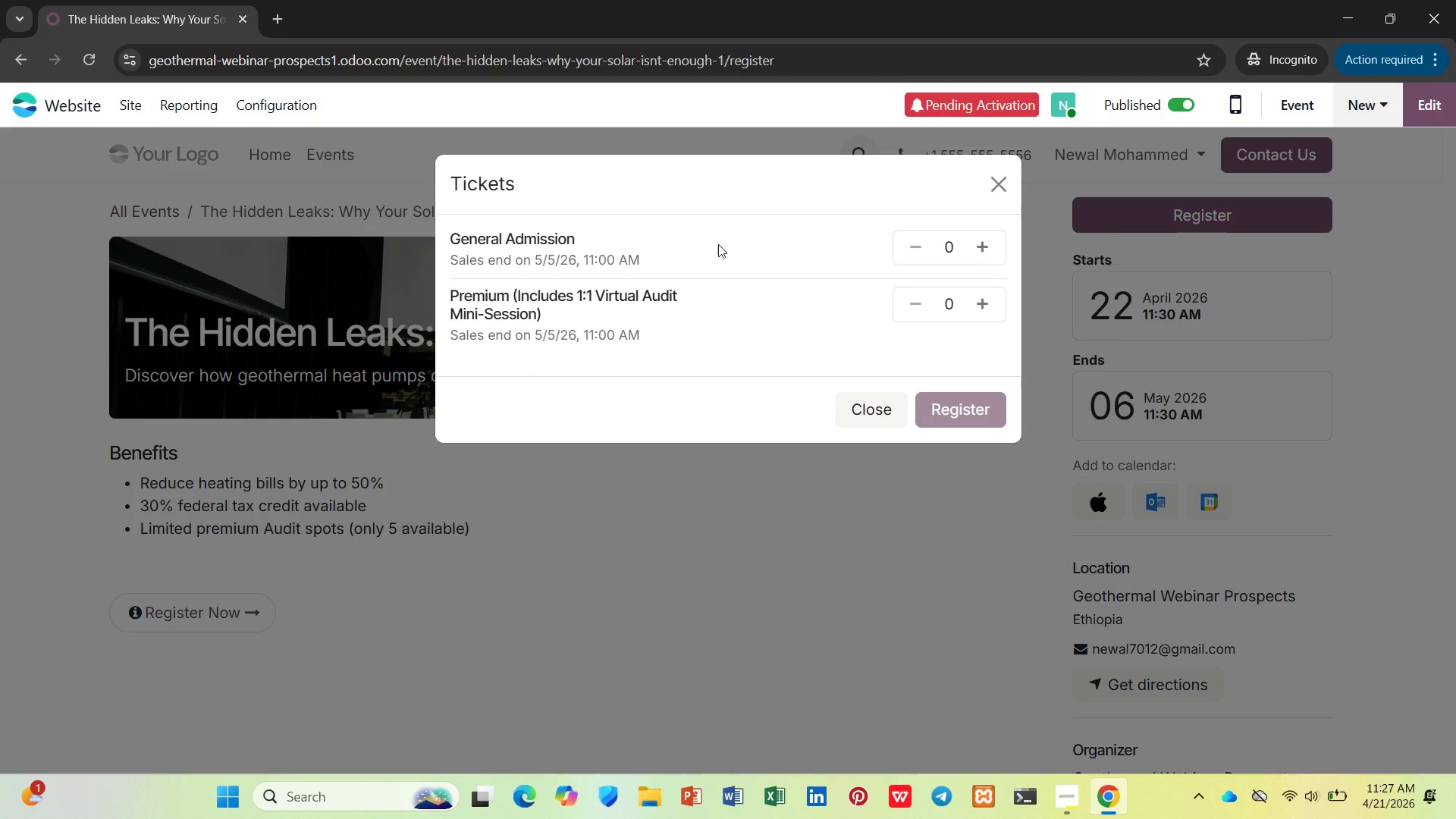 
left_click([979, 246])
 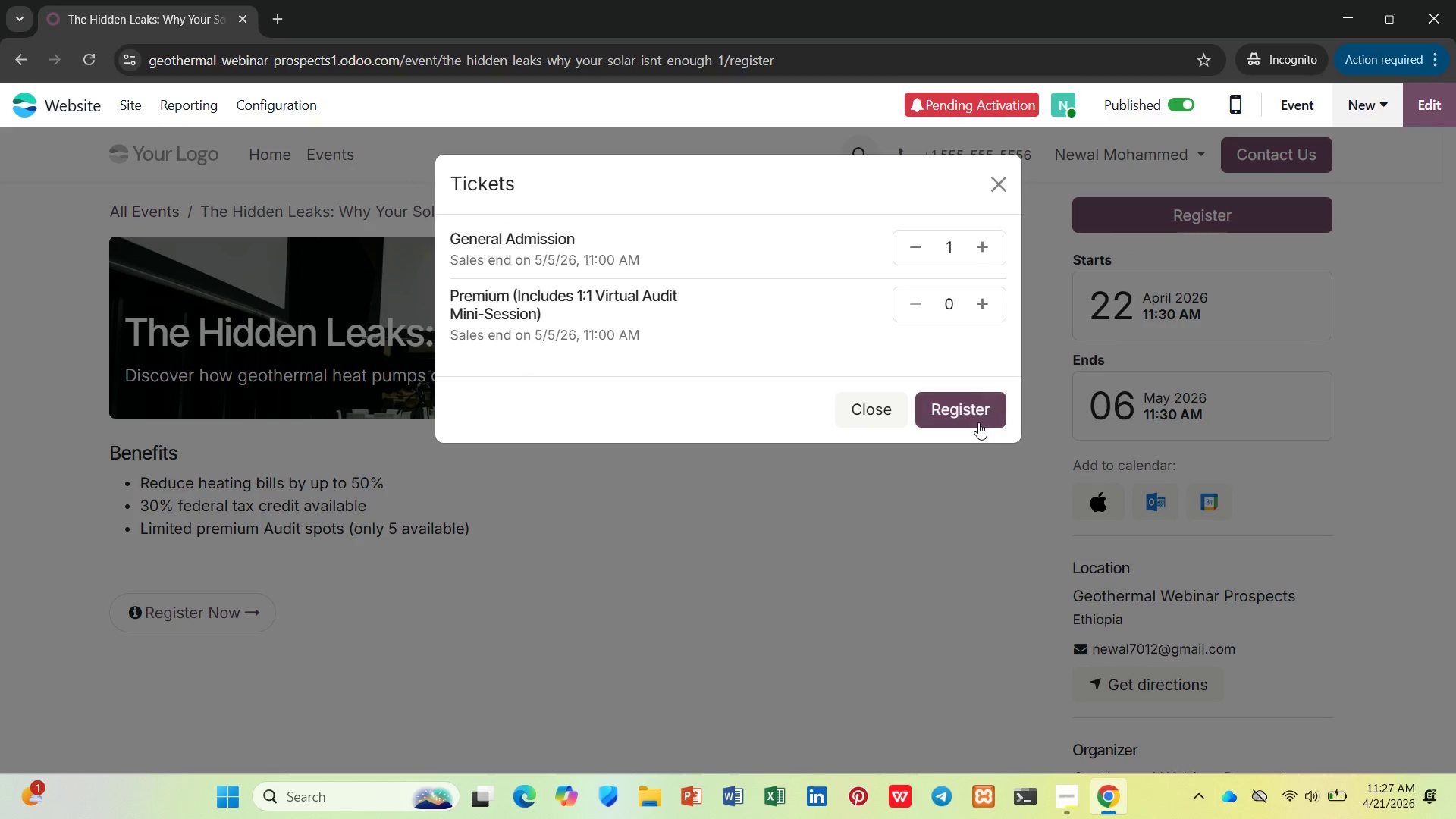 
left_click([976, 406])
 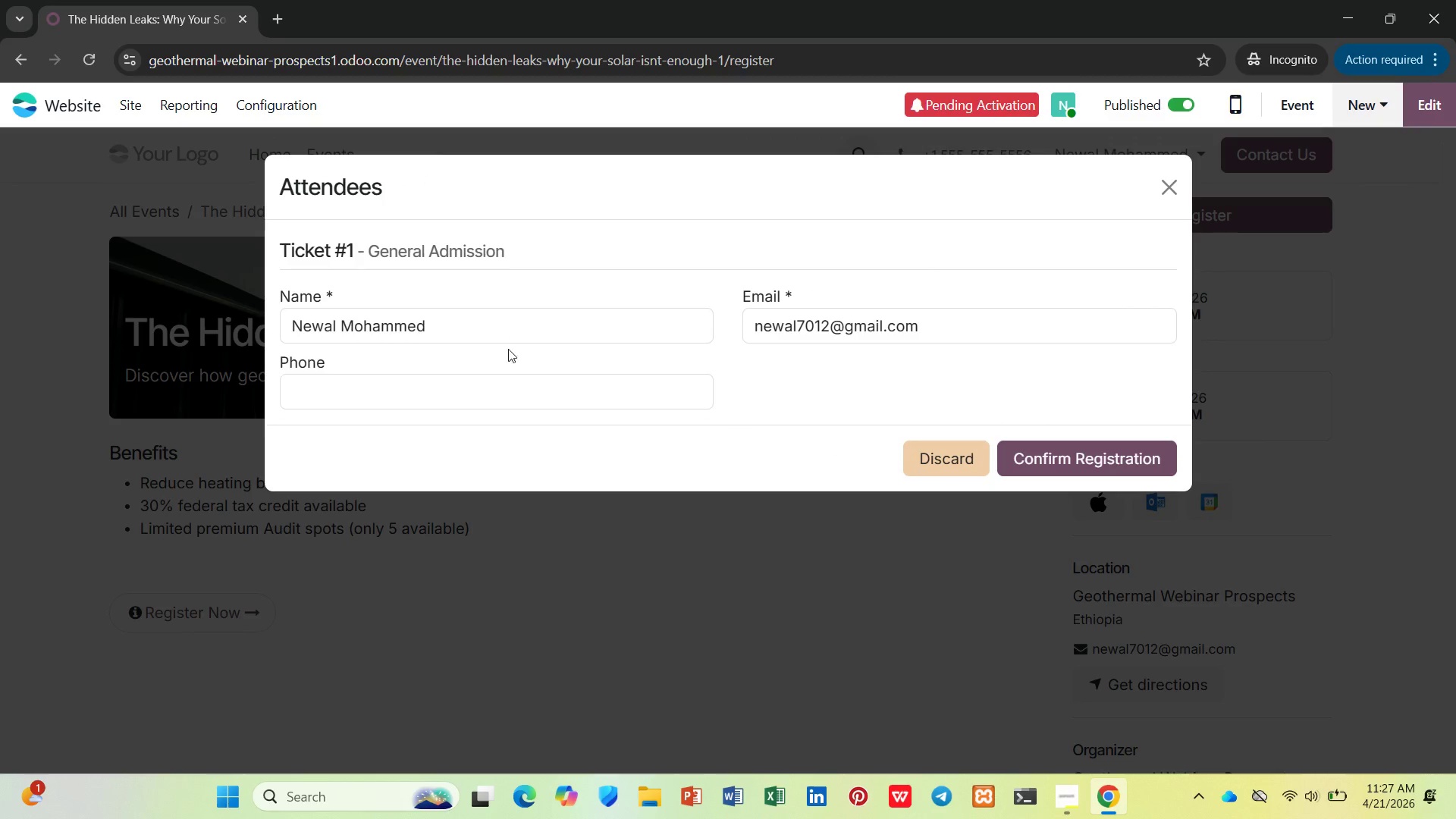 
left_click([507, 384])
 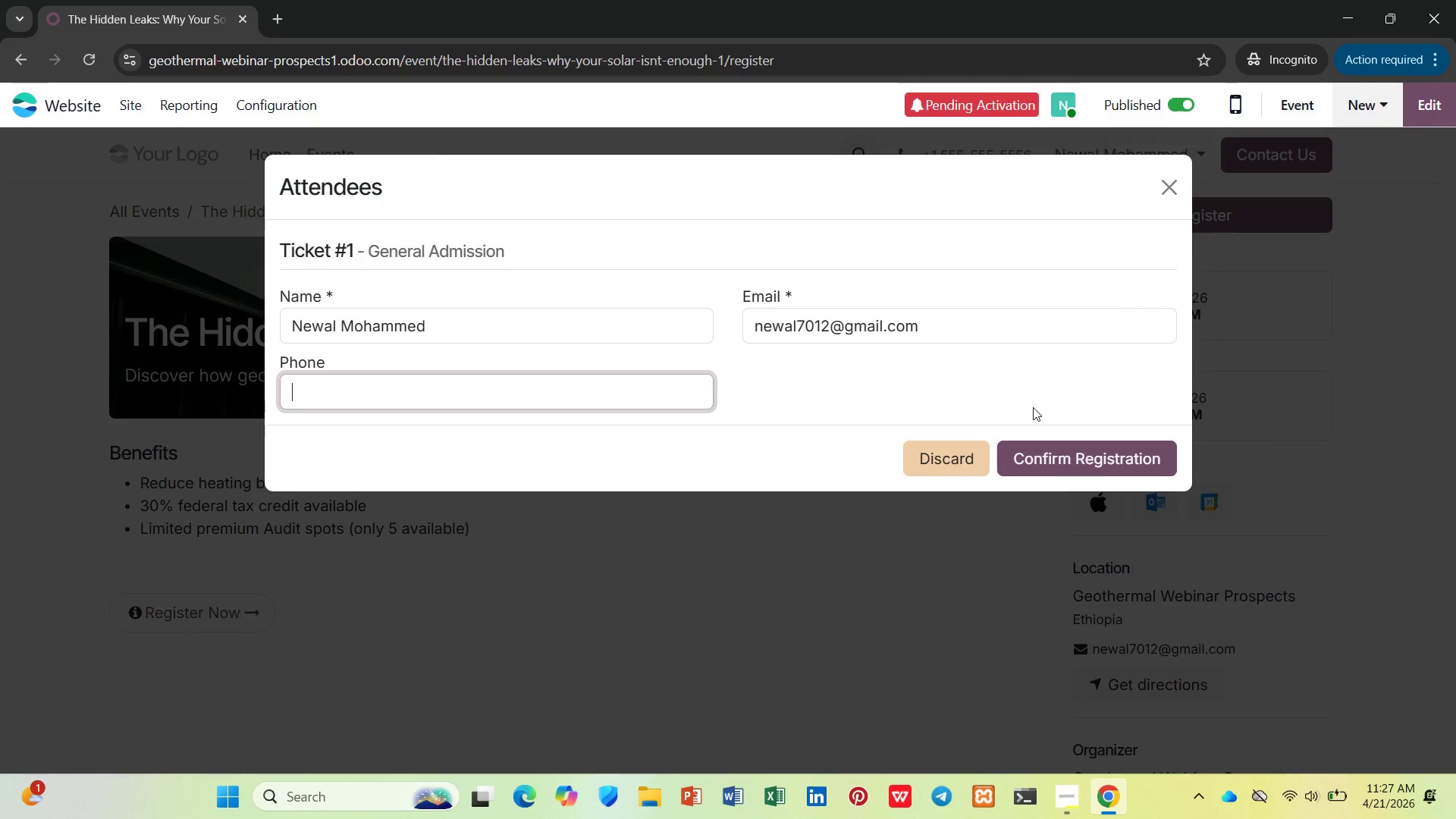 
left_click([1036, 457])
 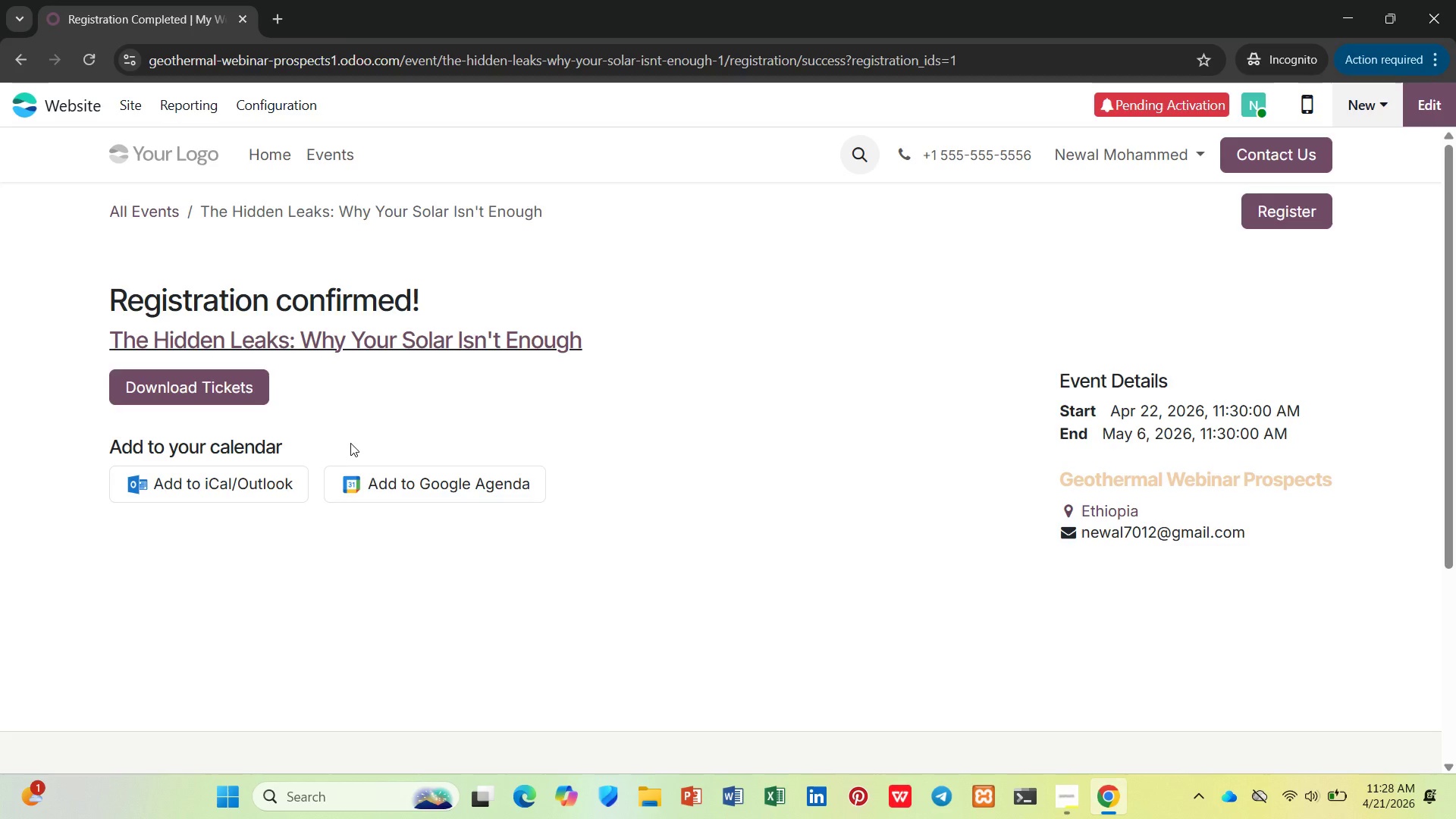 
wait(40.5)
 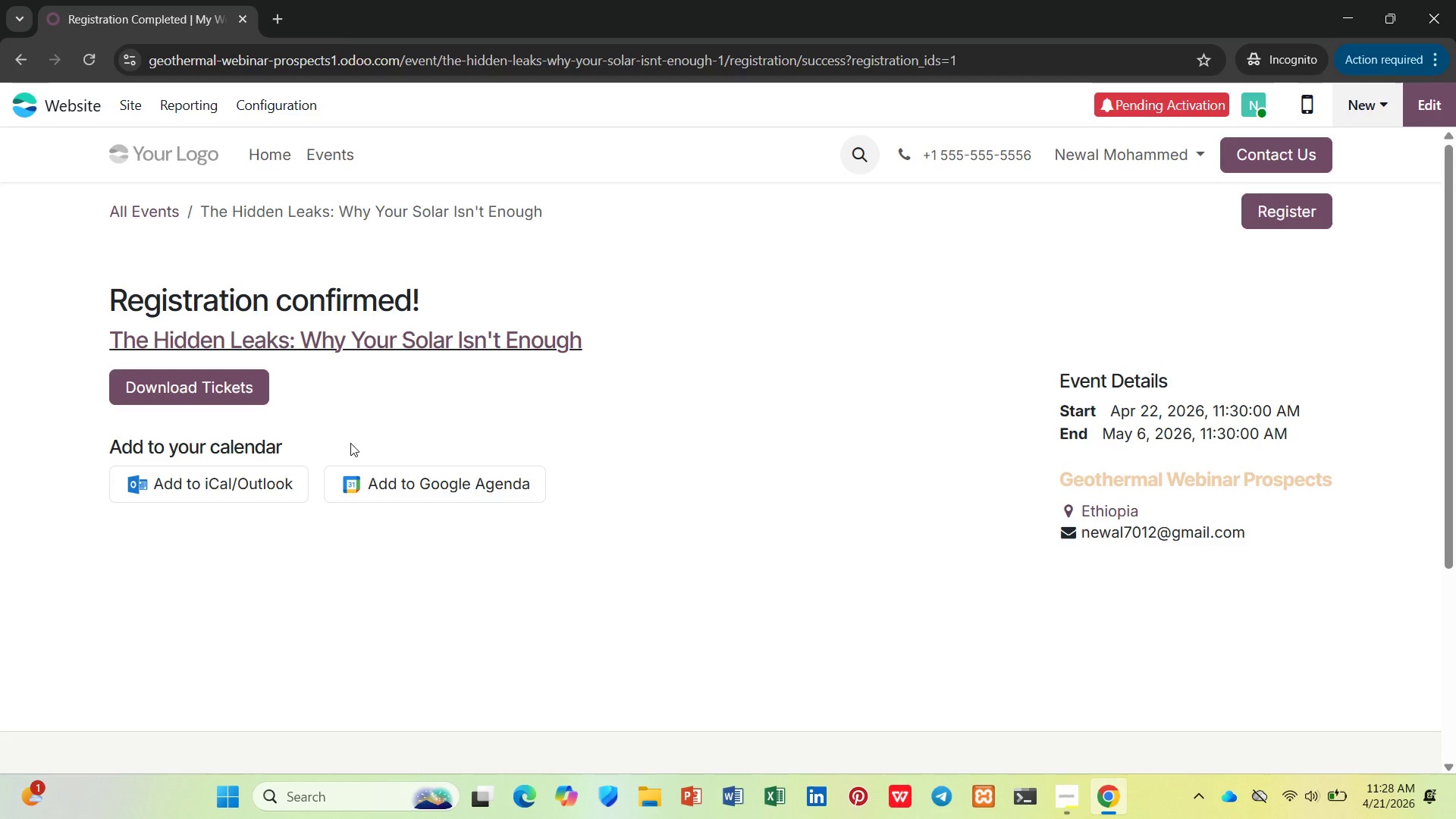 
left_click([315, 165])
 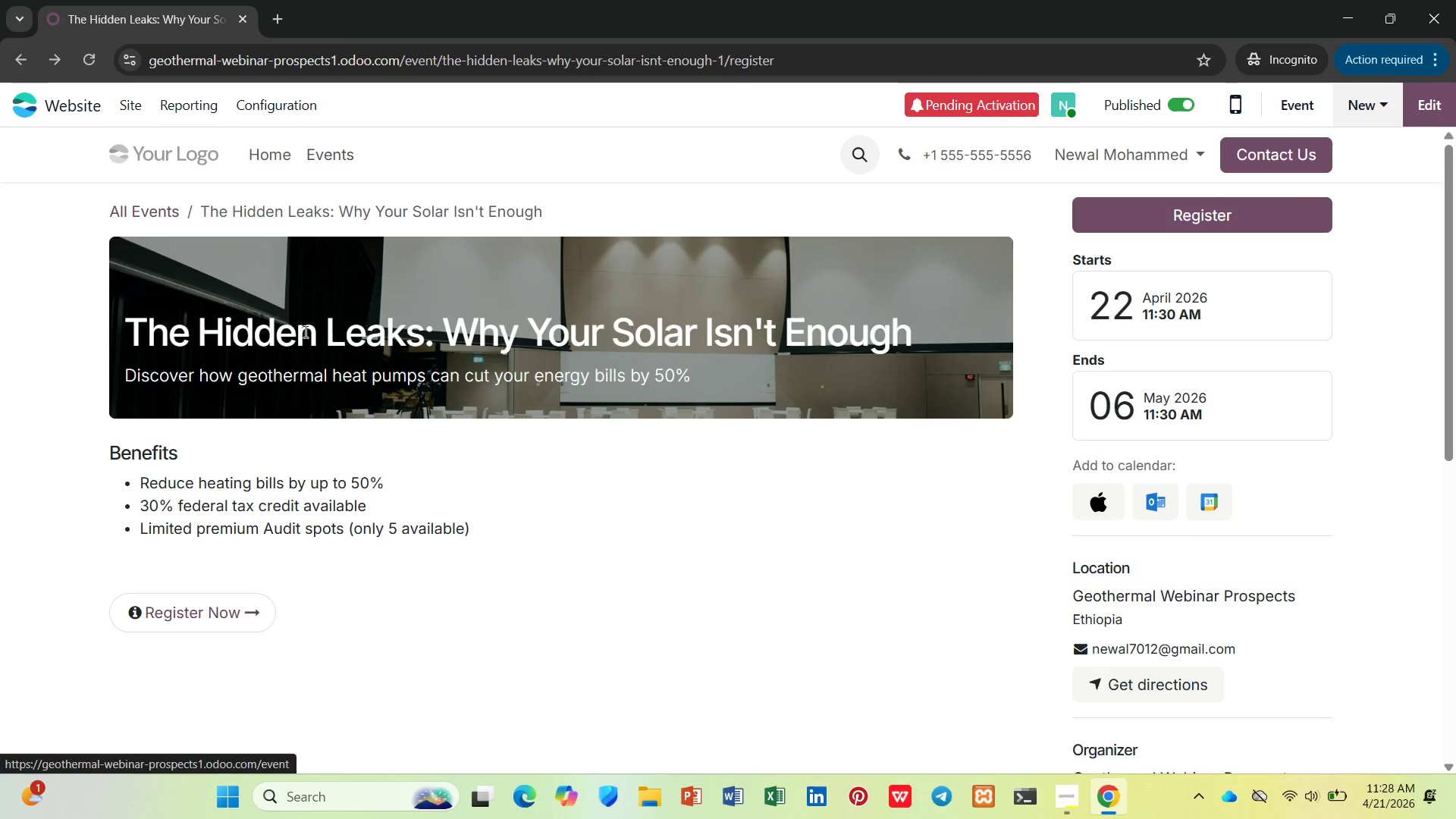 
mouse_move([286, 371])
 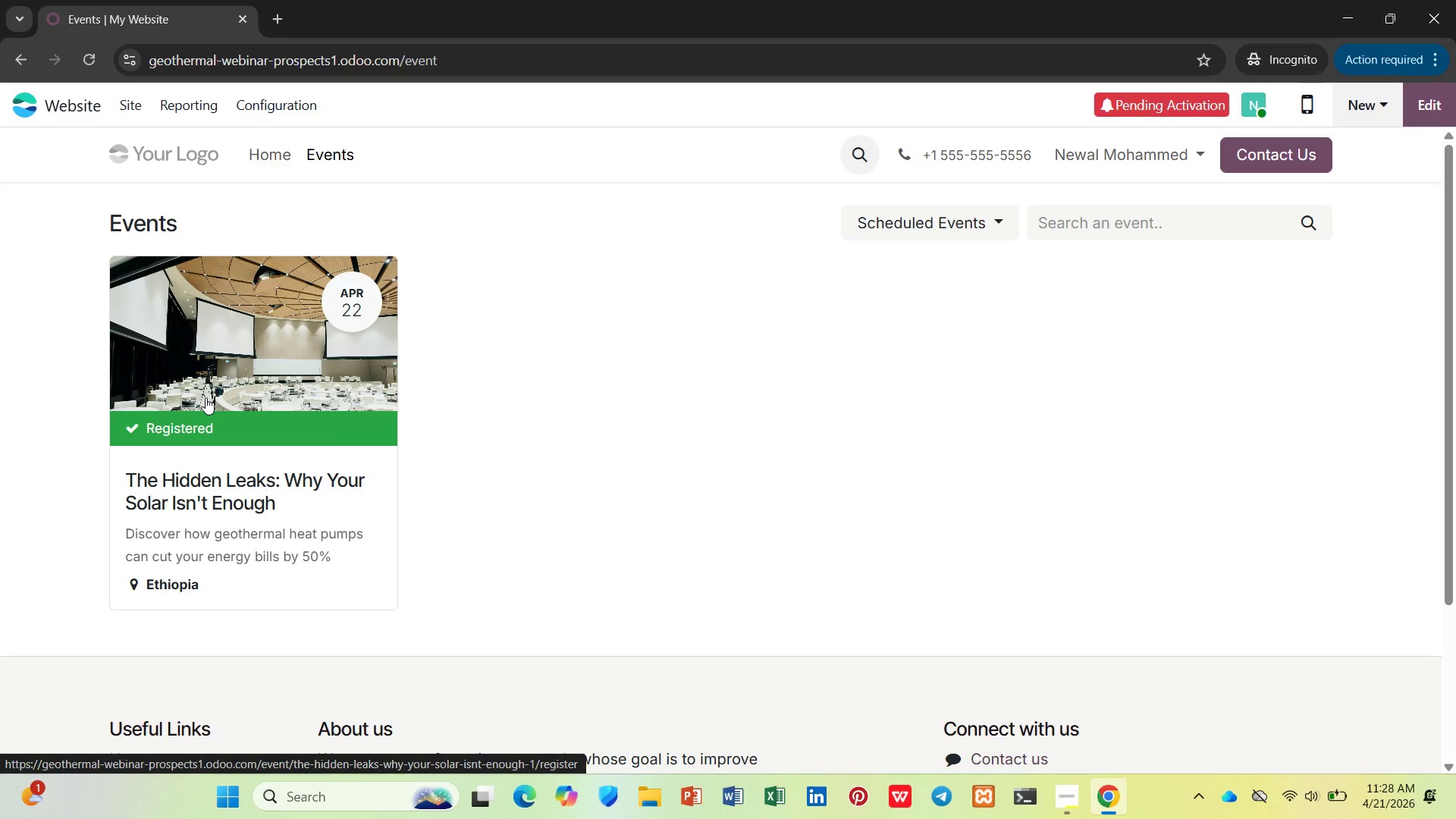 
left_click([206, 397])
 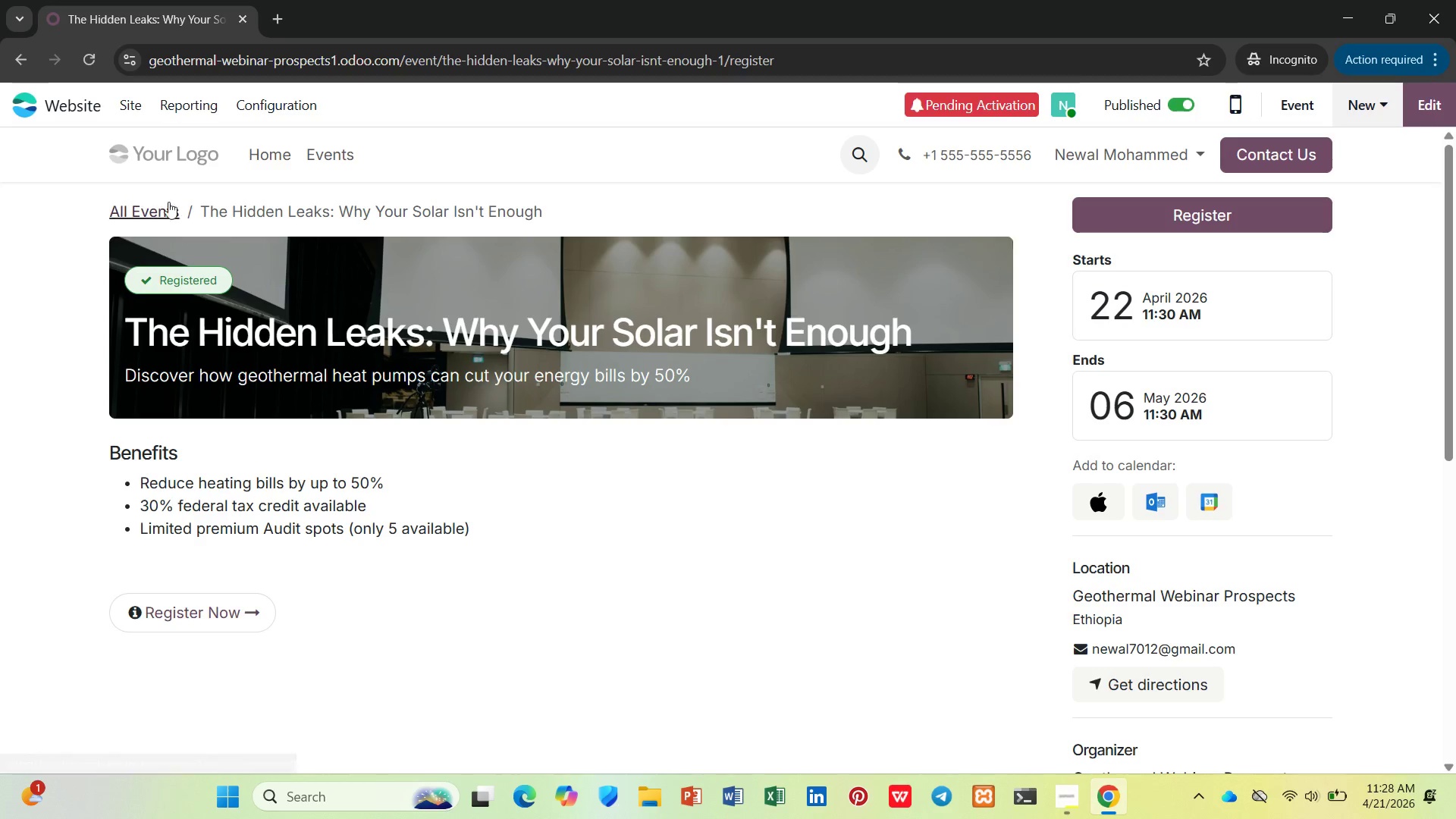 
left_click([61, 99])
 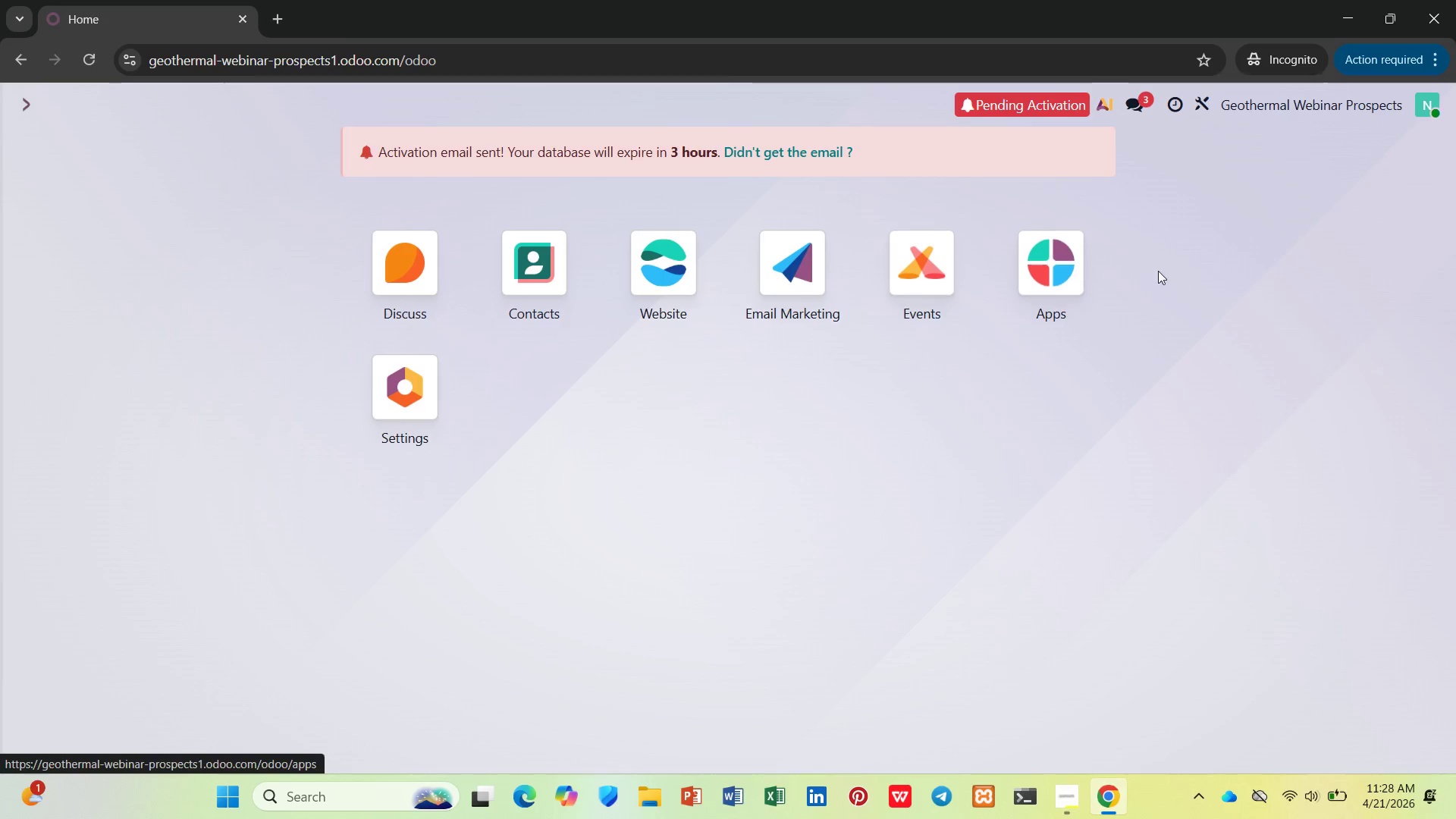 
left_click([883, 265])
 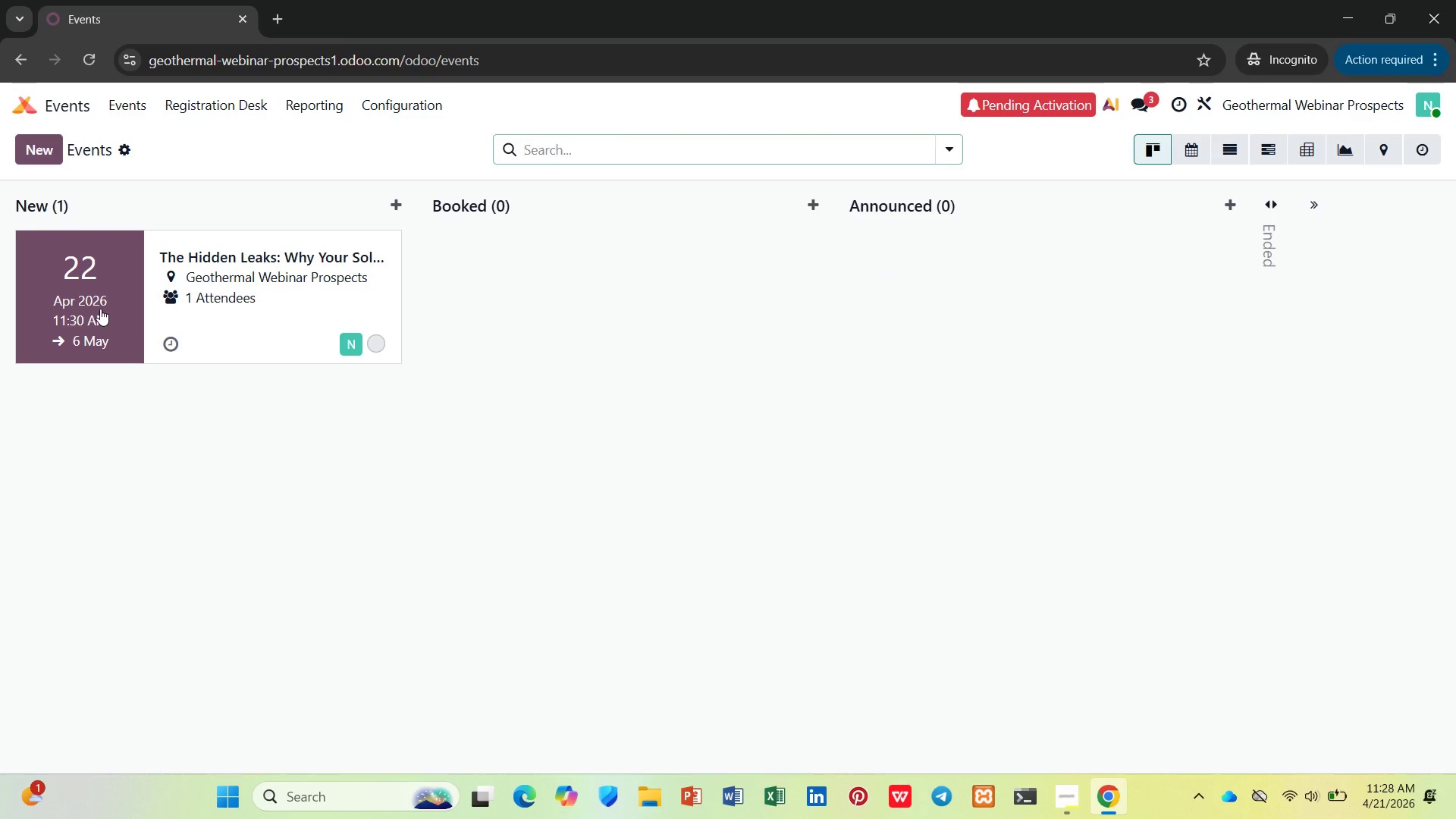 
wait(6.51)
 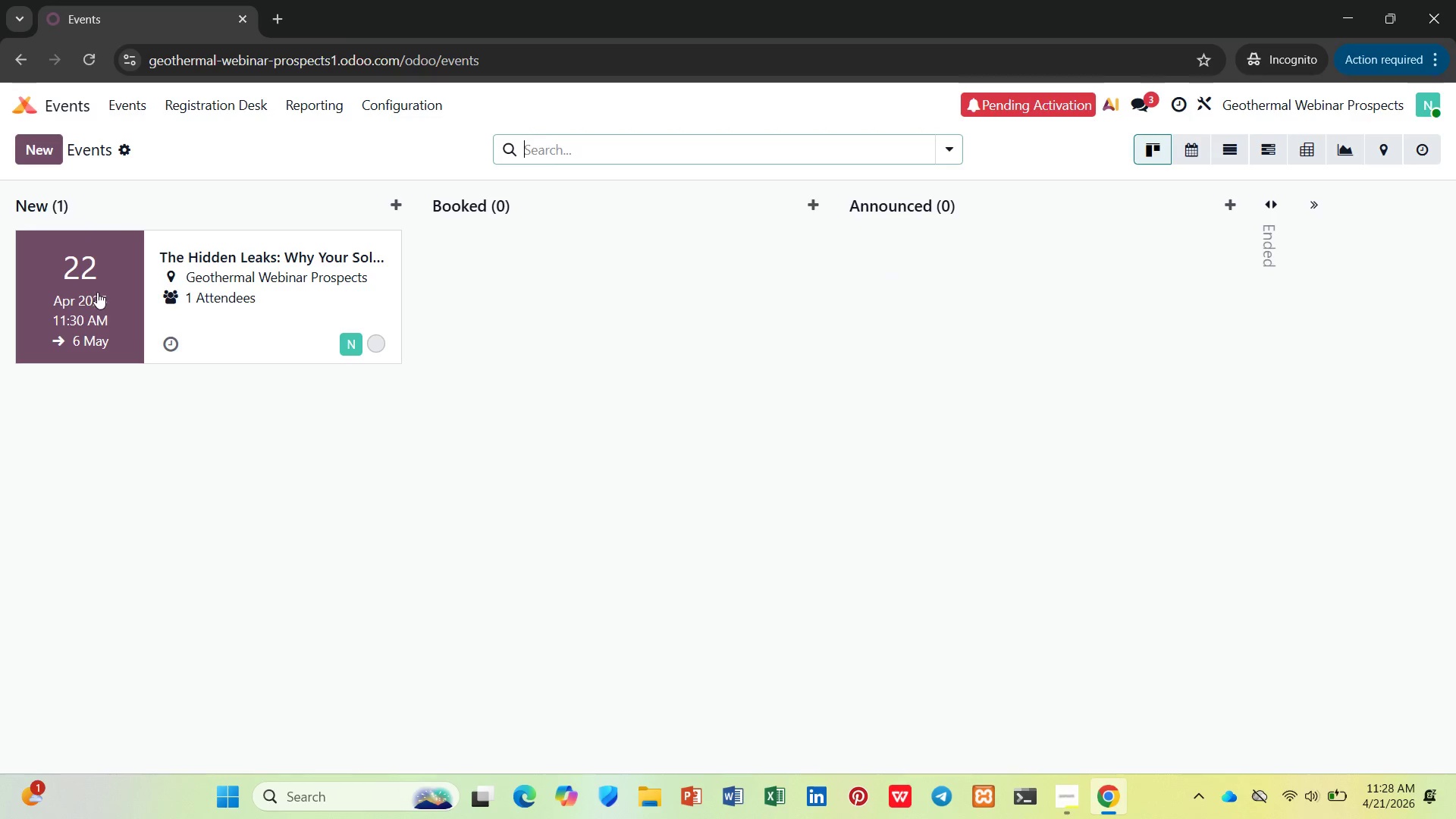 
left_click([220, 245])
 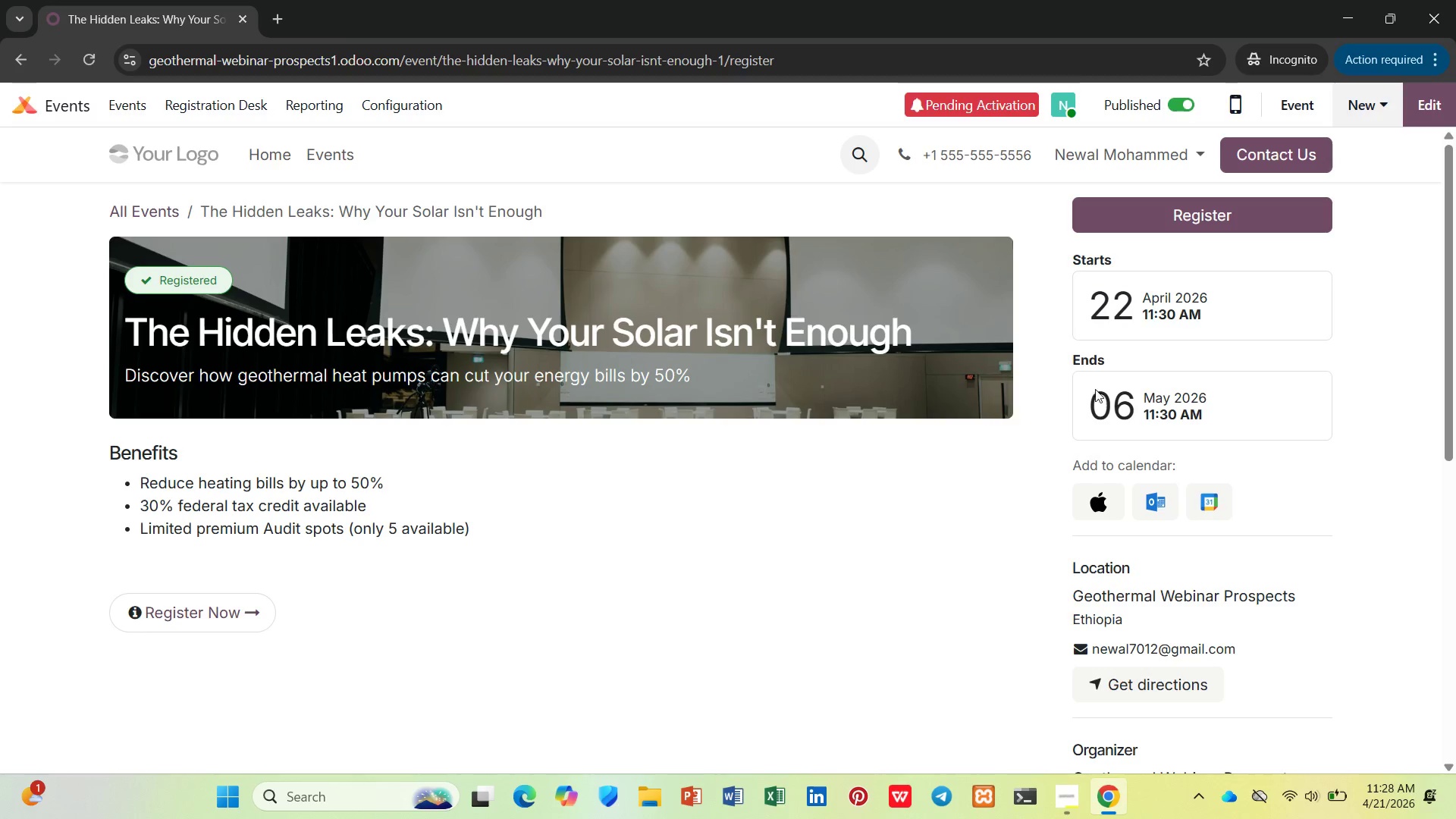 
wait(7.94)
 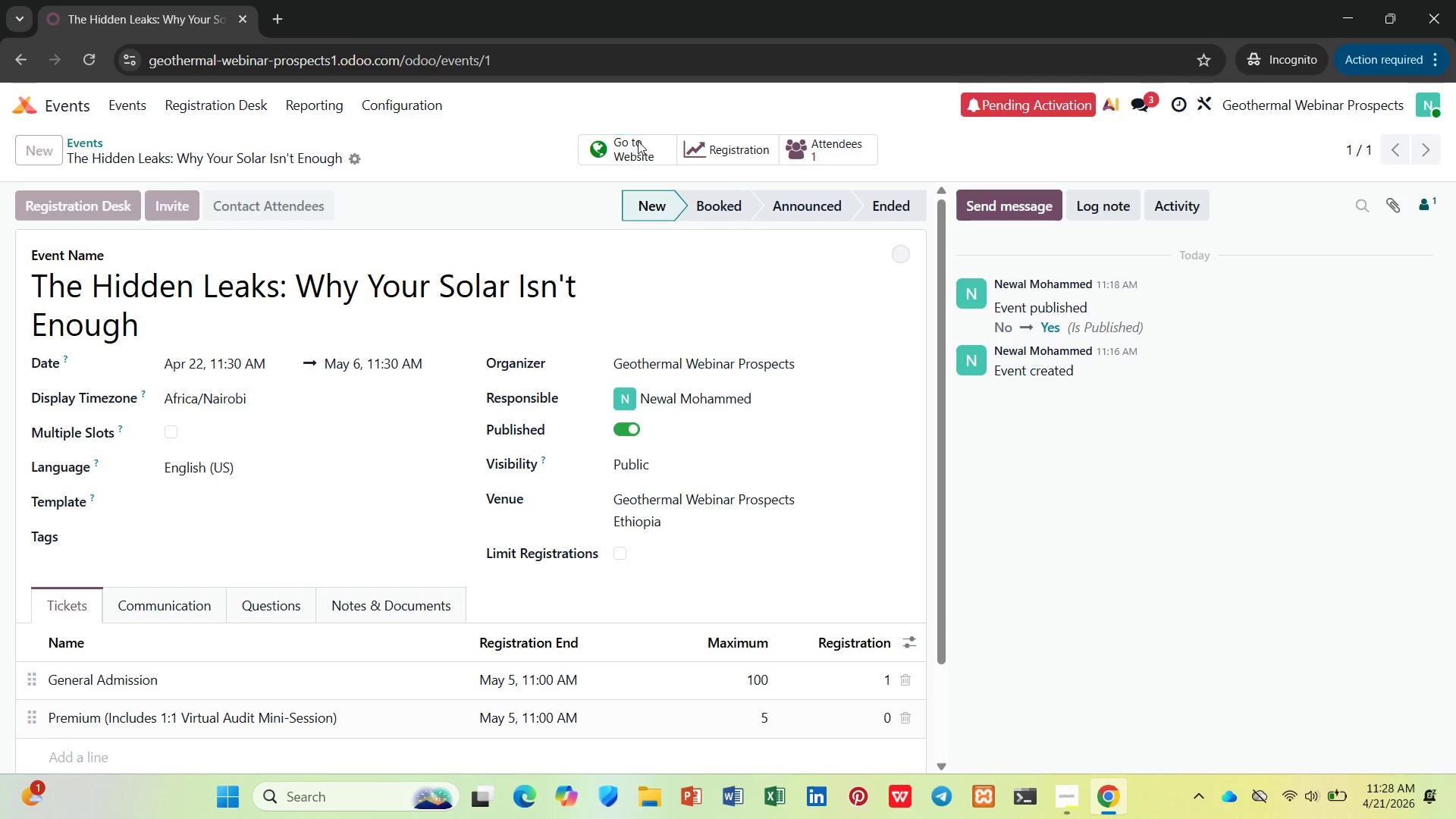 
left_click([1269, 263])
 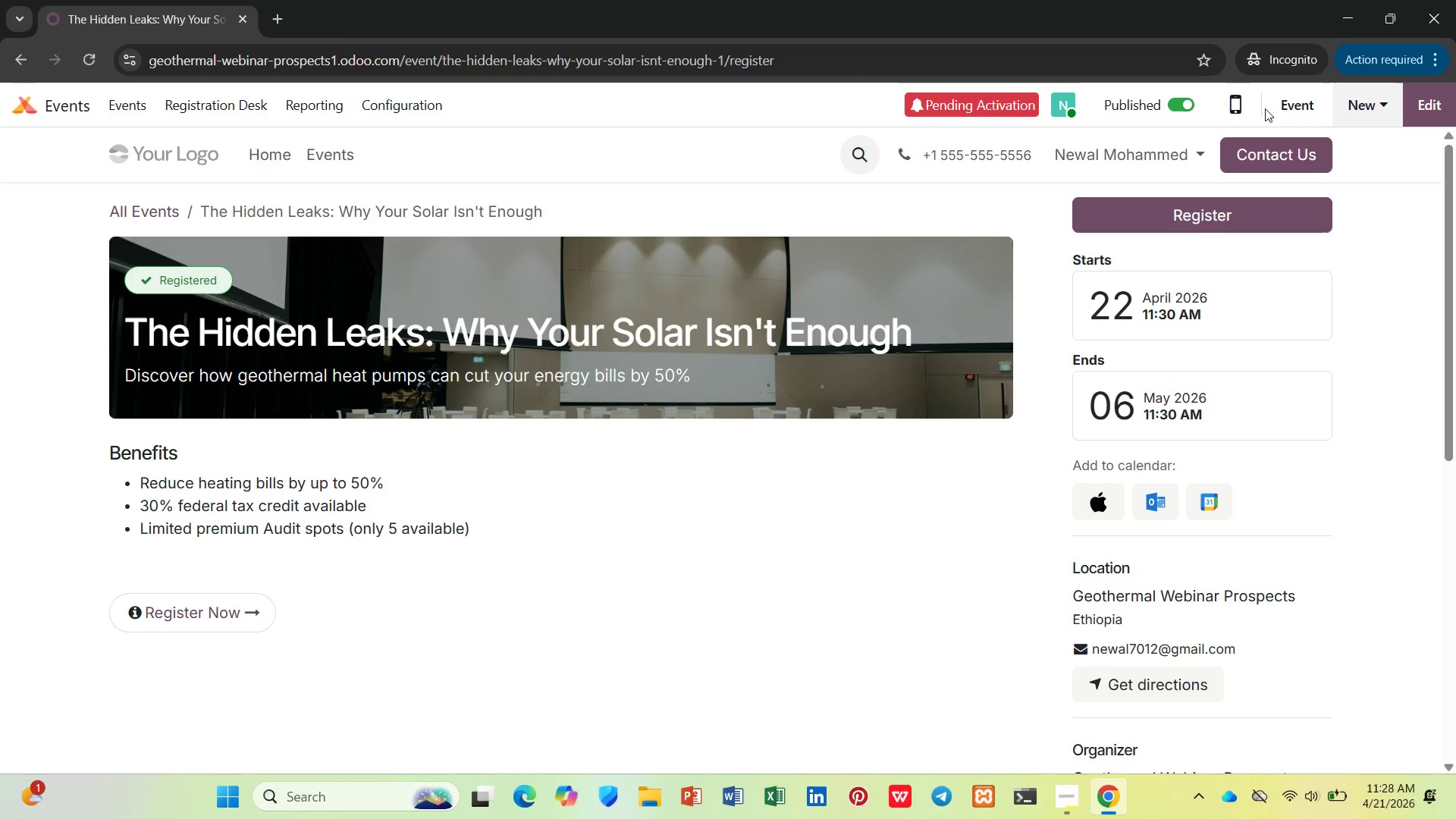 
left_click([1285, 105])
 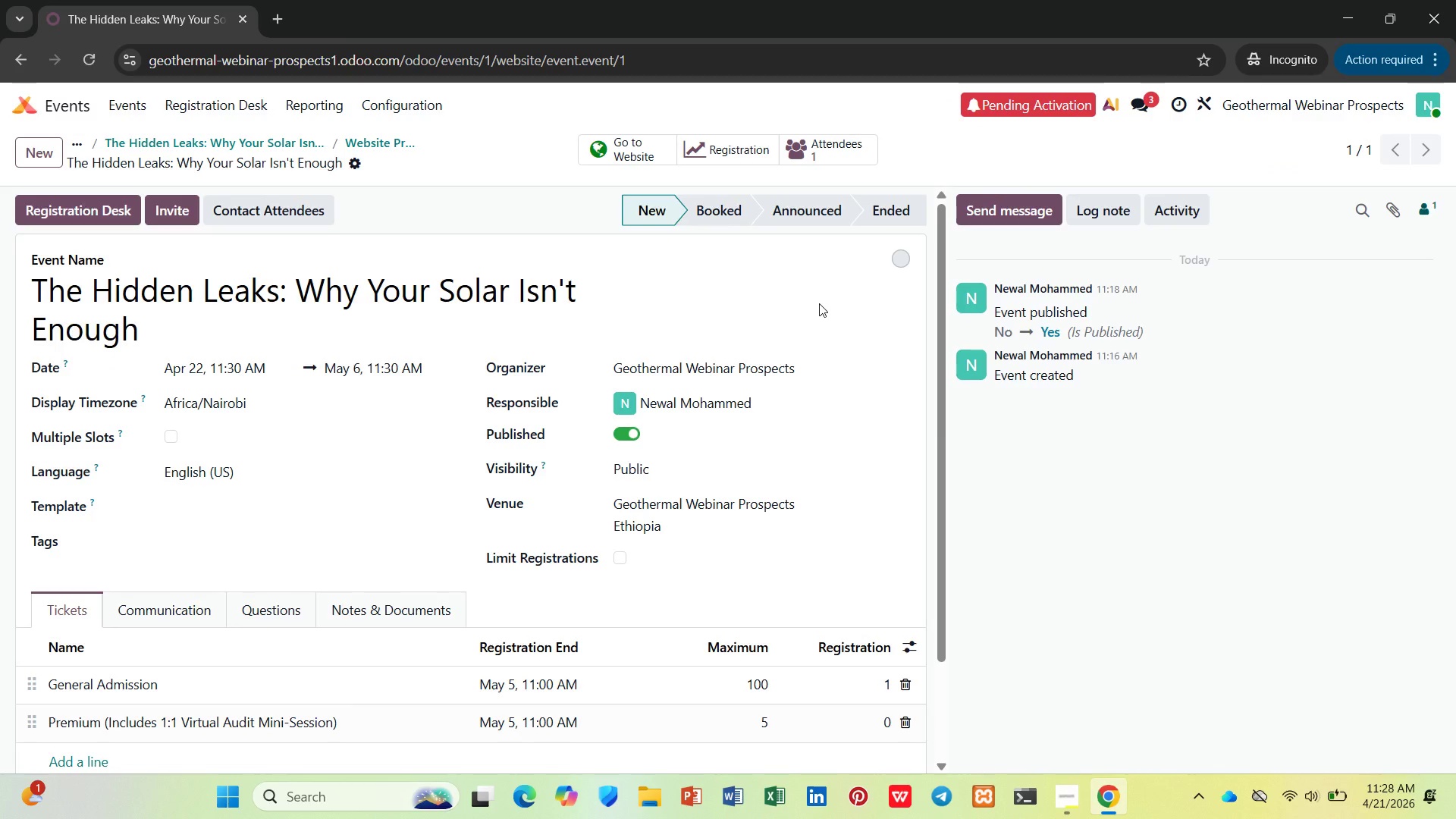 
scroll: coordinate [811, 292], scroll_direction: down, amount: 4.0
 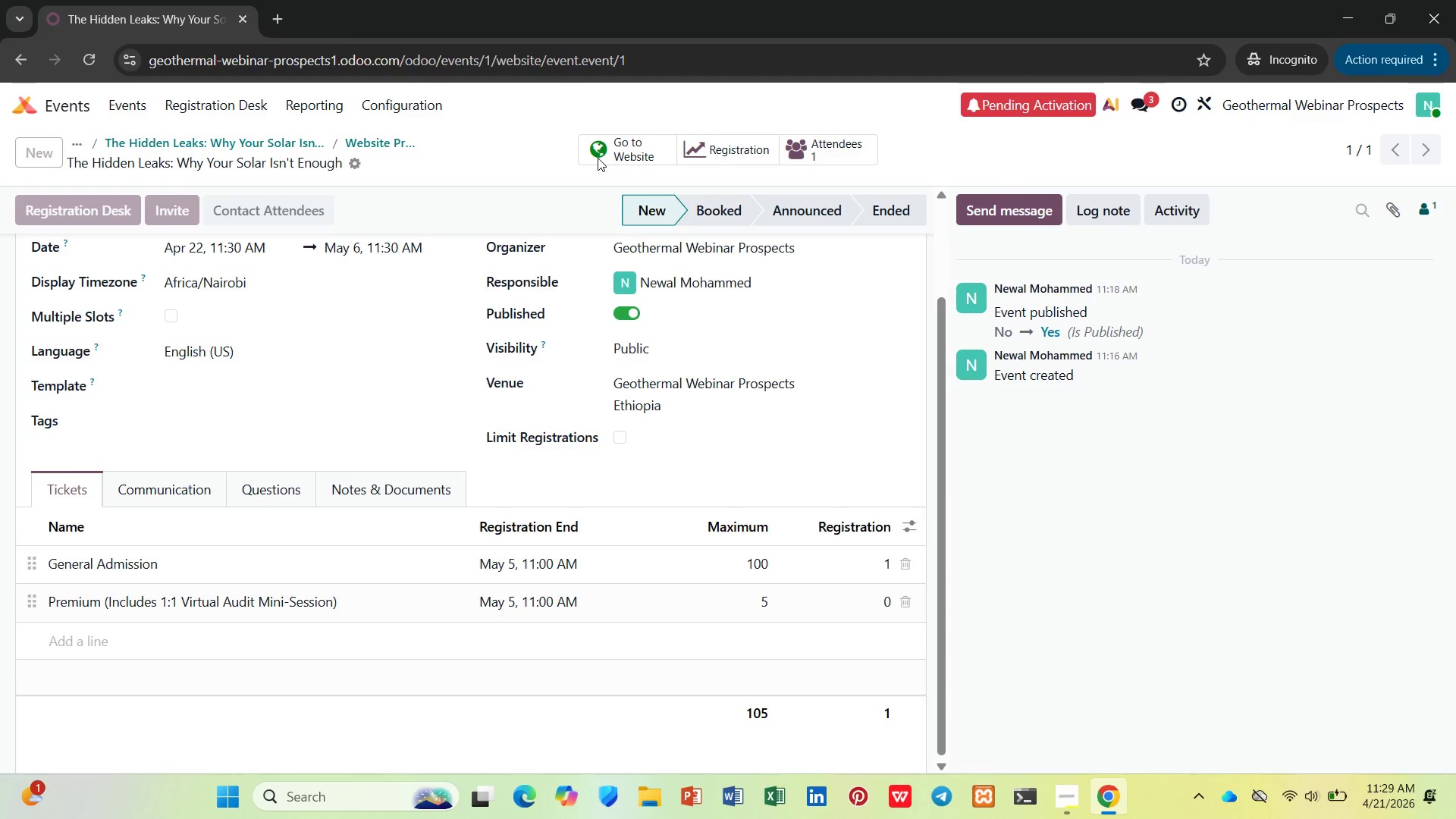 
wait(15.85)
 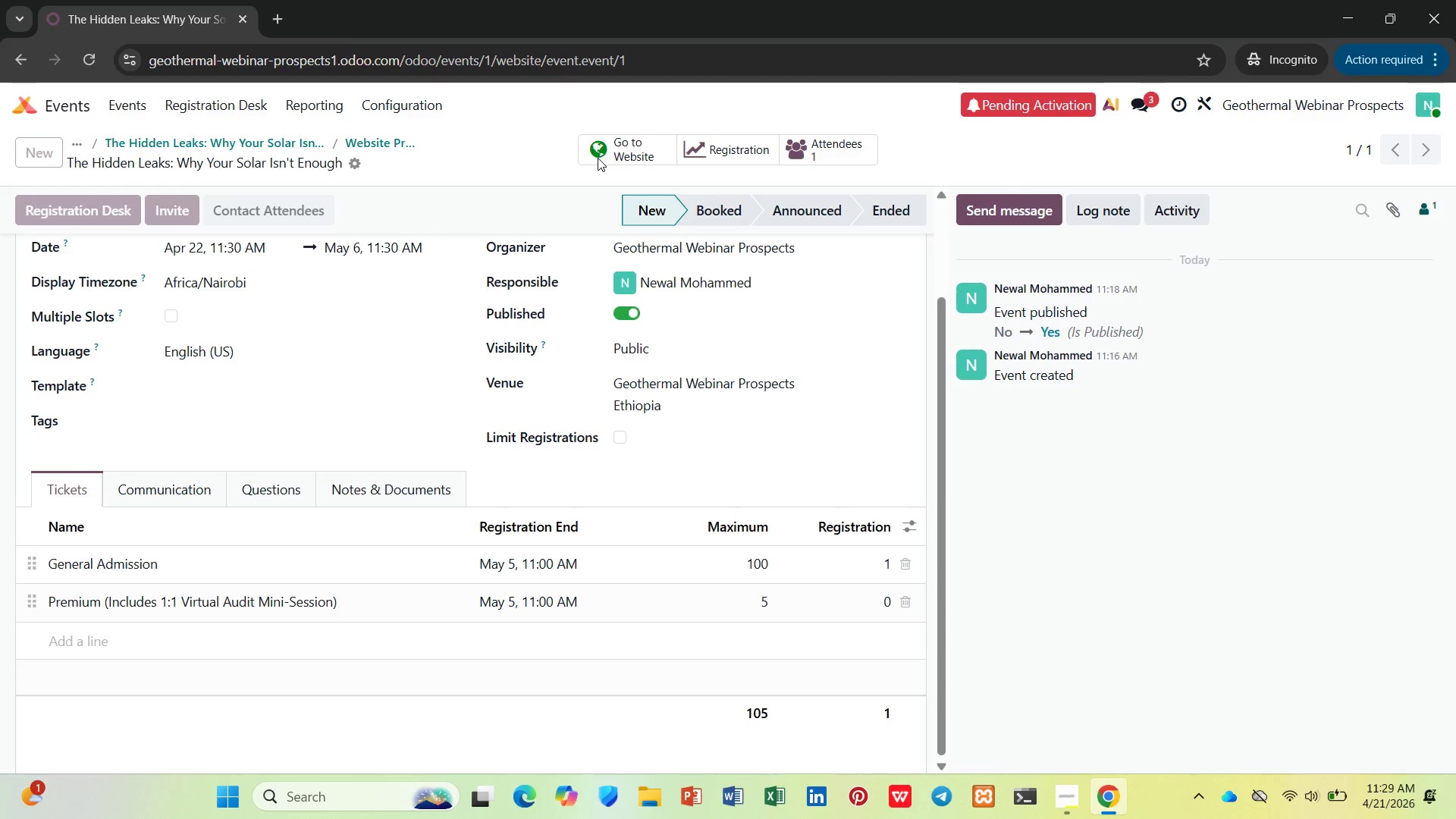 
scroll: coordinate [1121, 413], scroll_direction: down, amount: 3.0
 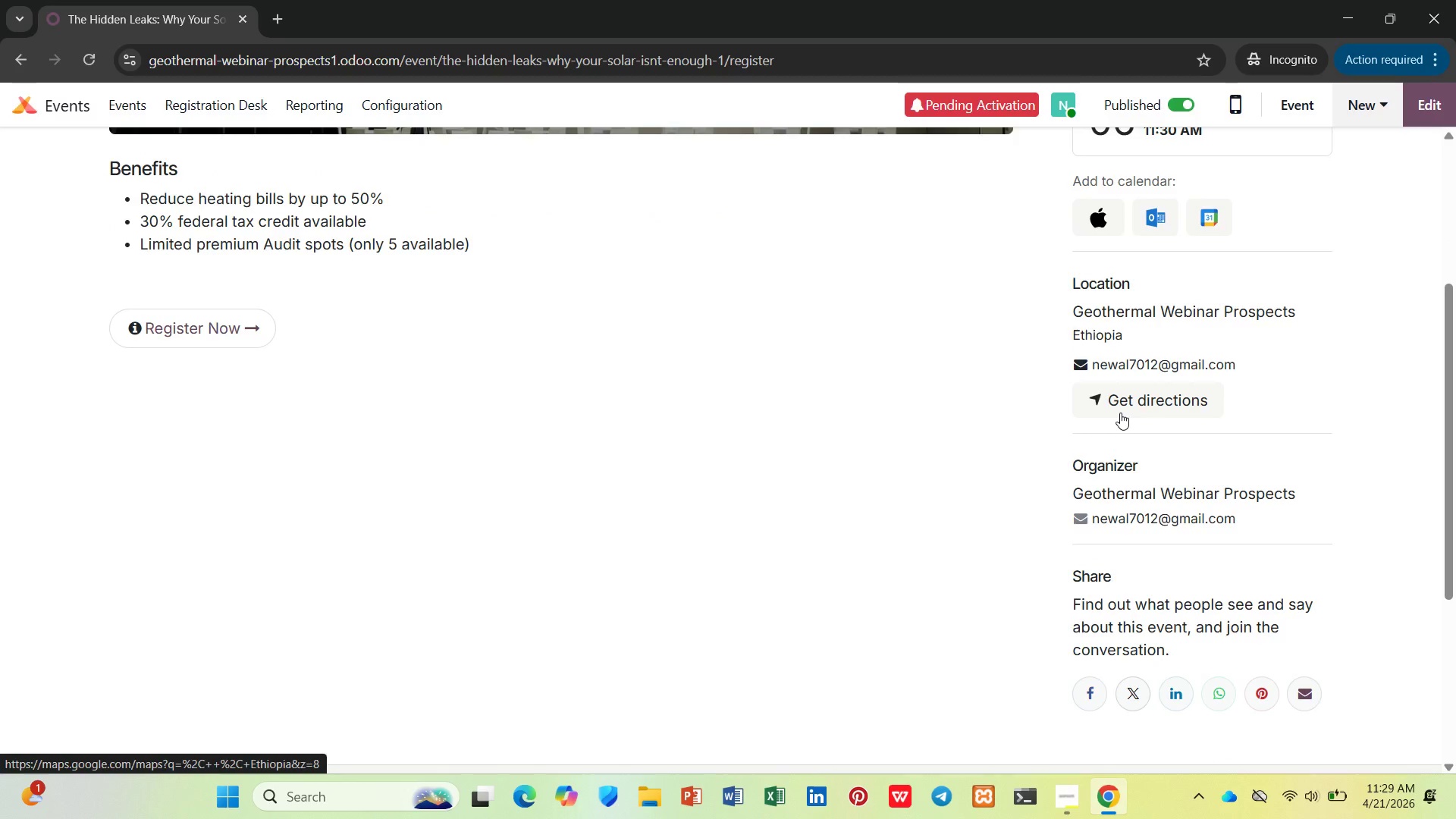 
scroll: coordinate [1120, 413], scroll_direction: up, amount: 3.0
 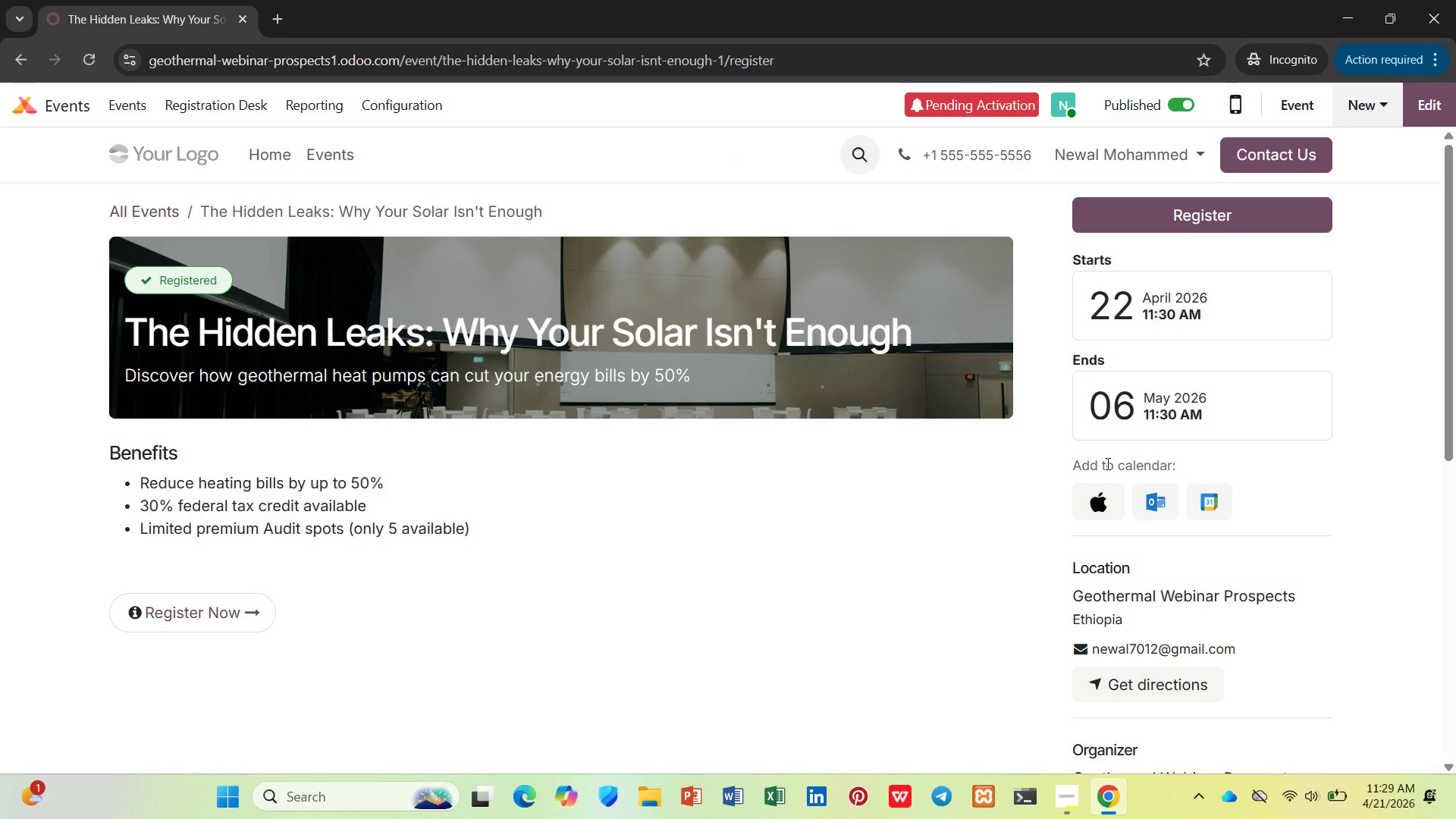 
wait(20.47)
 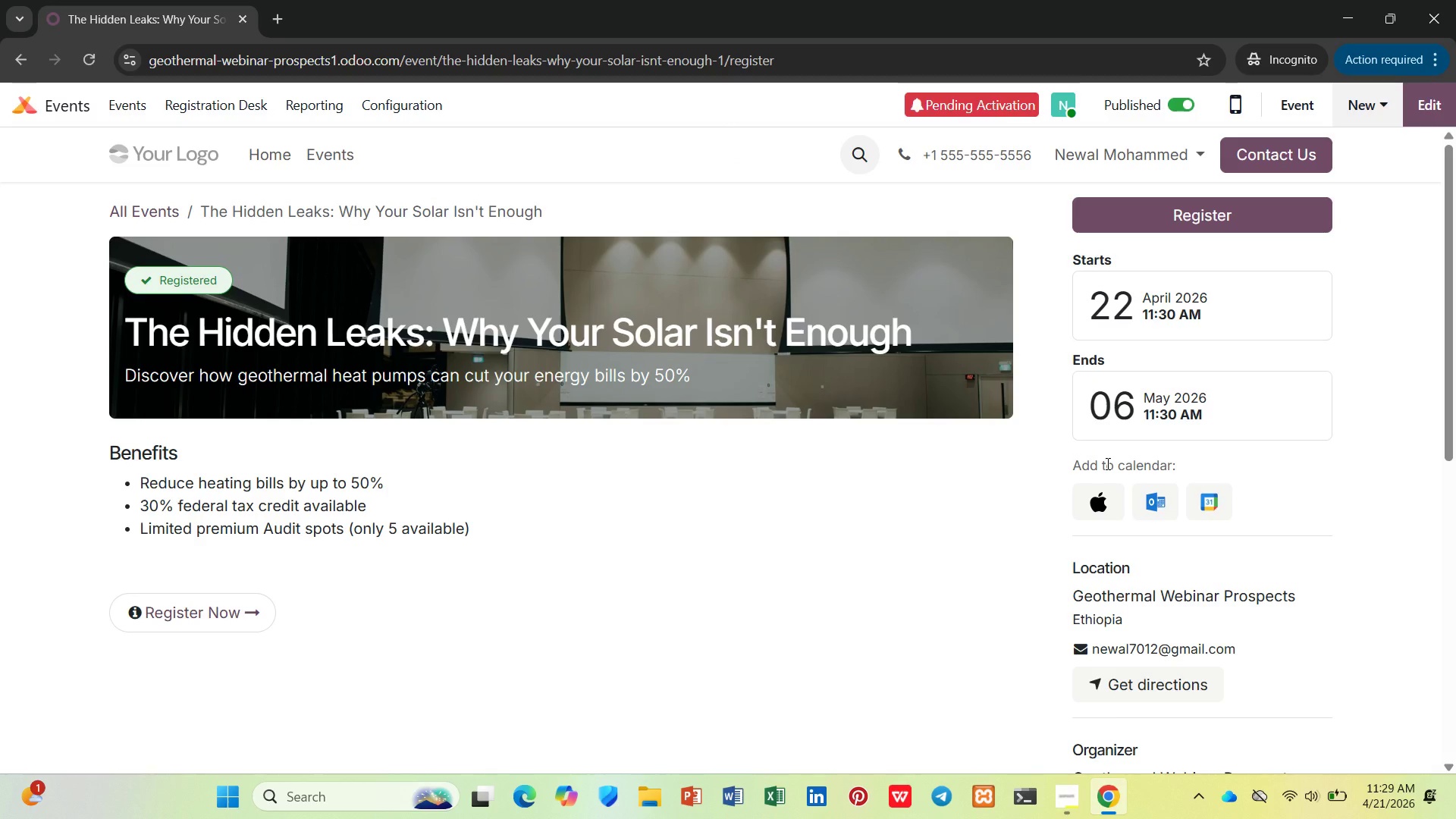 
double_click([69, 114])
 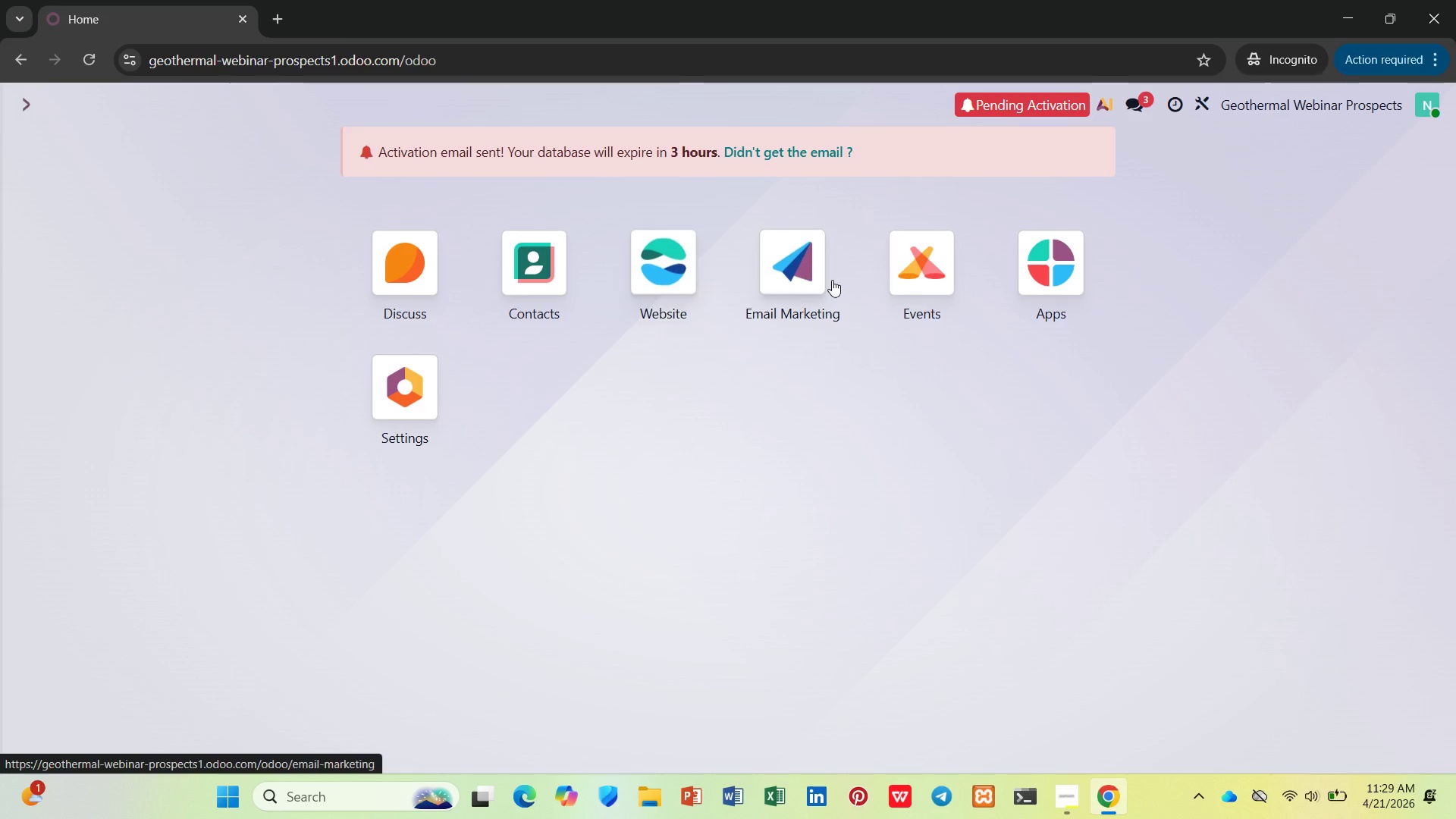 
left_click([815, 256])
 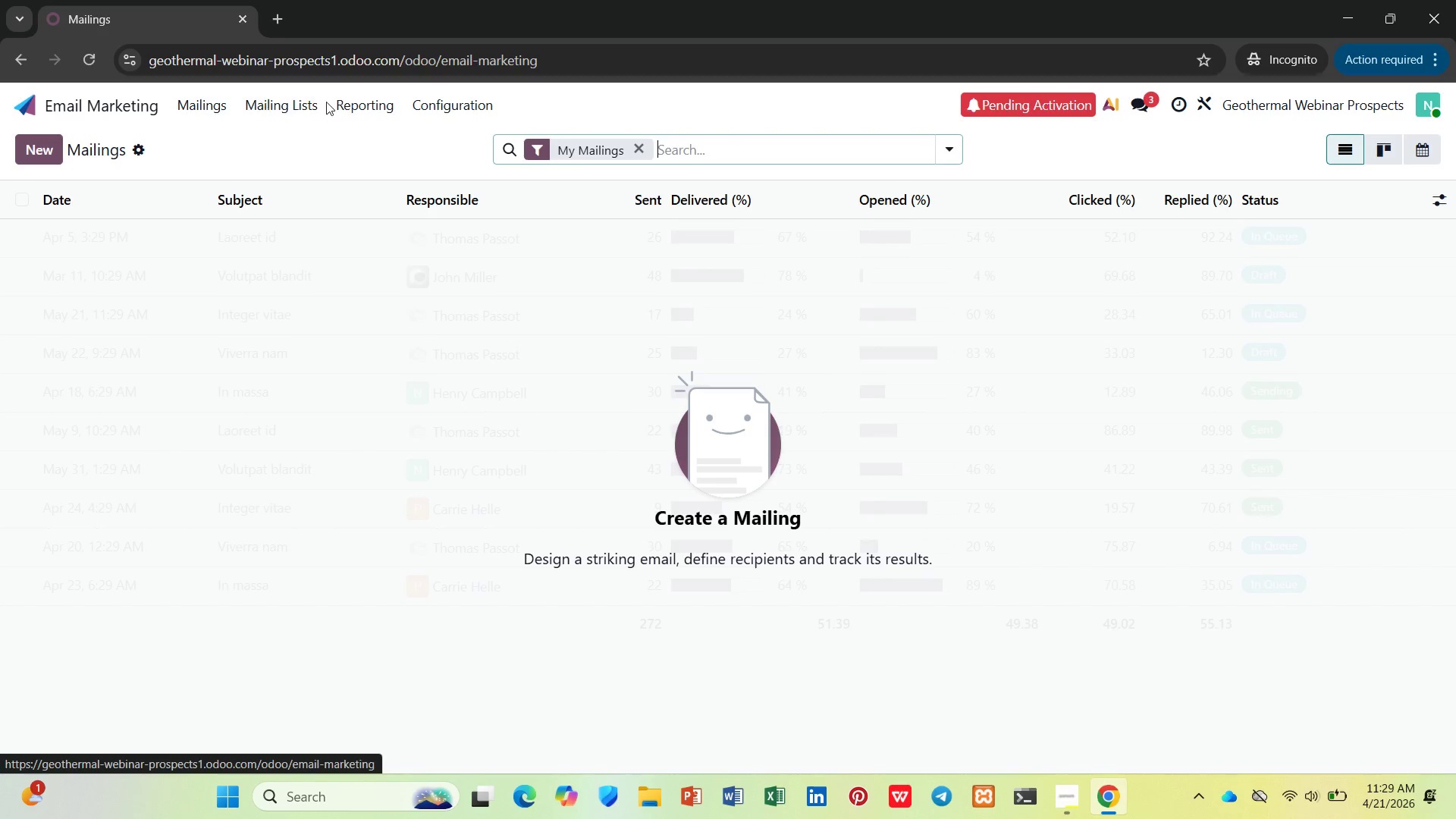 
left_click([218, 105])
 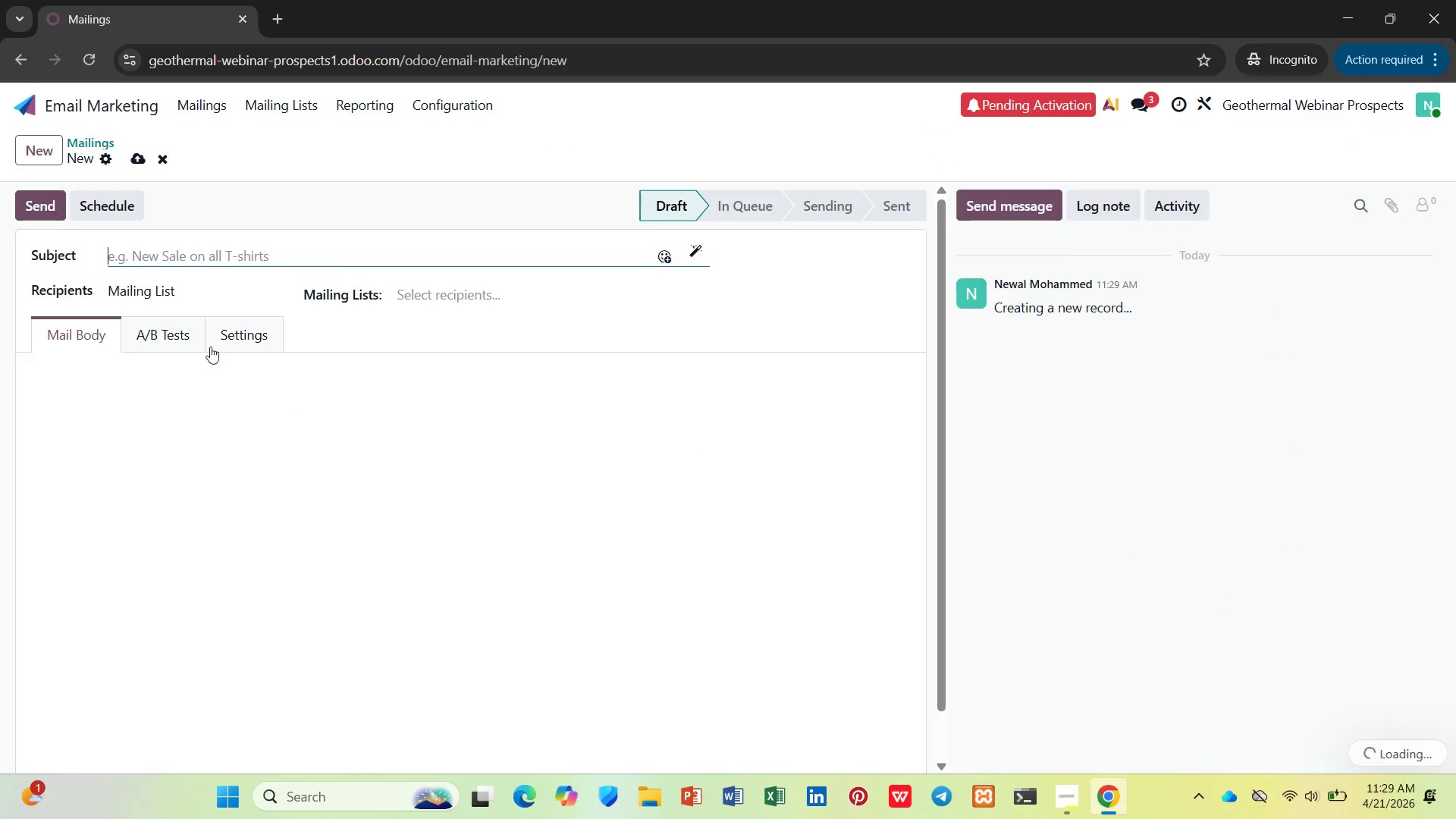 
mouse_move([312, 289])
 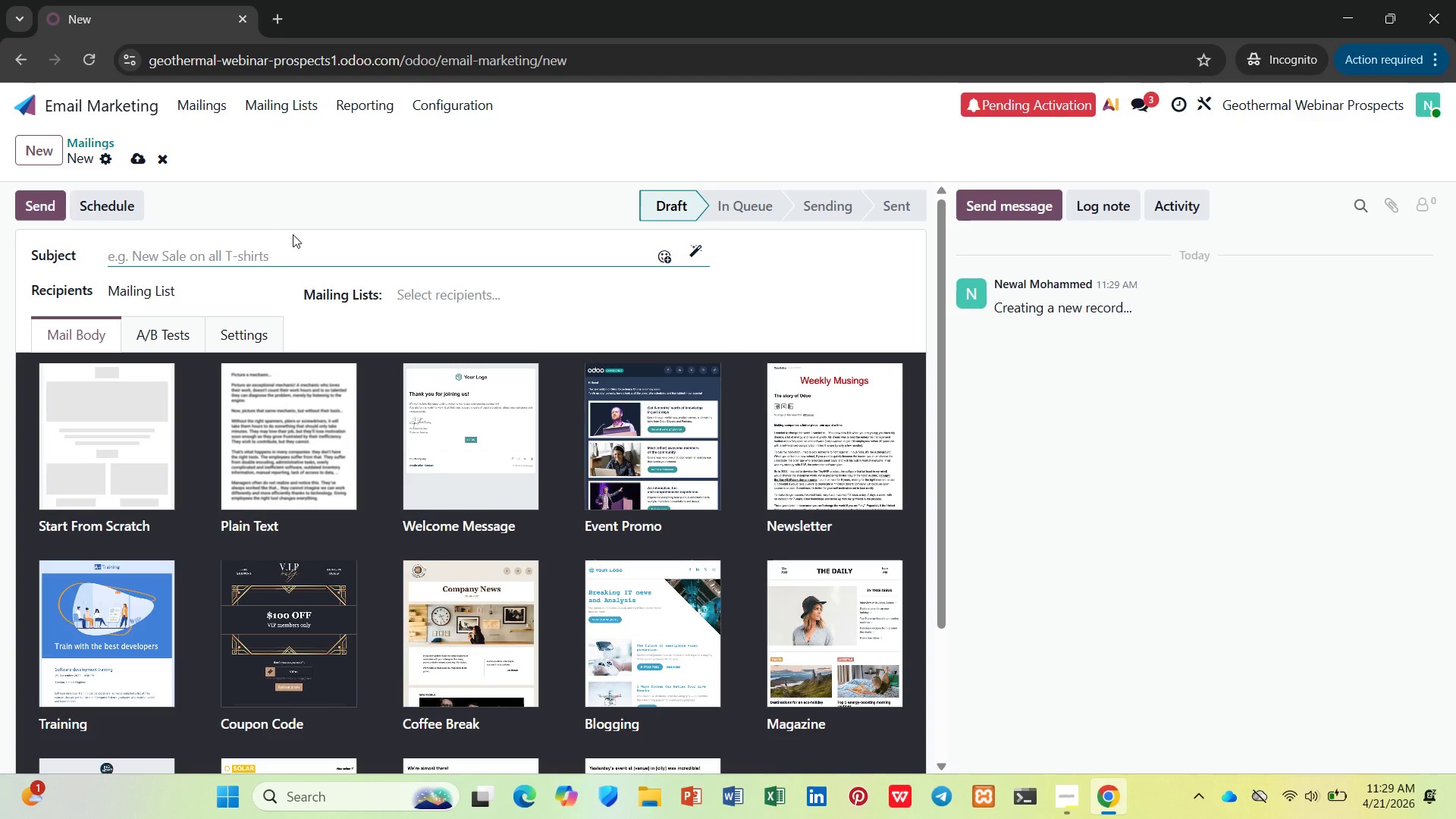 
type(The $5,000 mistake most homeowners make every wine)
key(Backspace)
type(tr)
 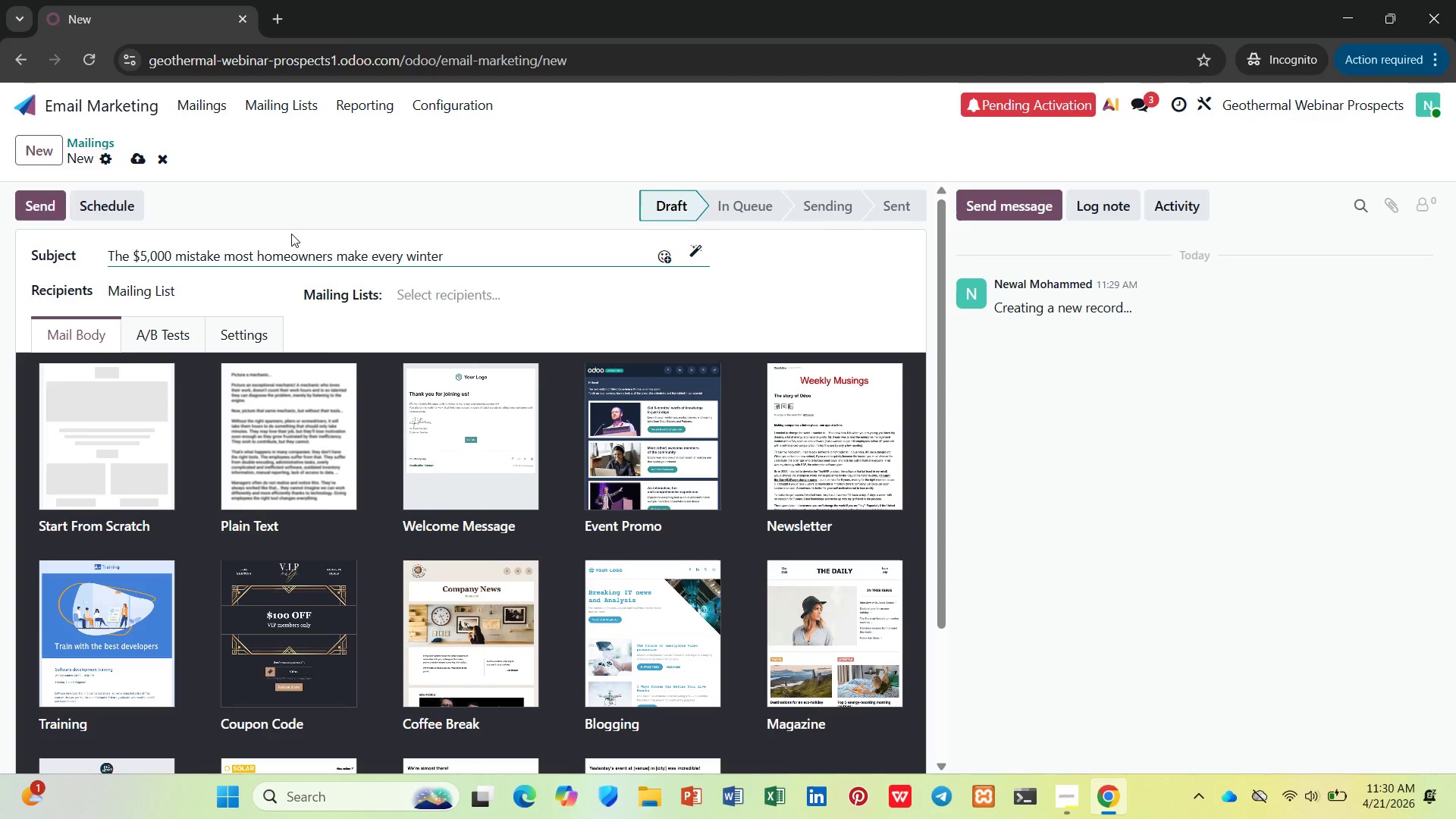 
 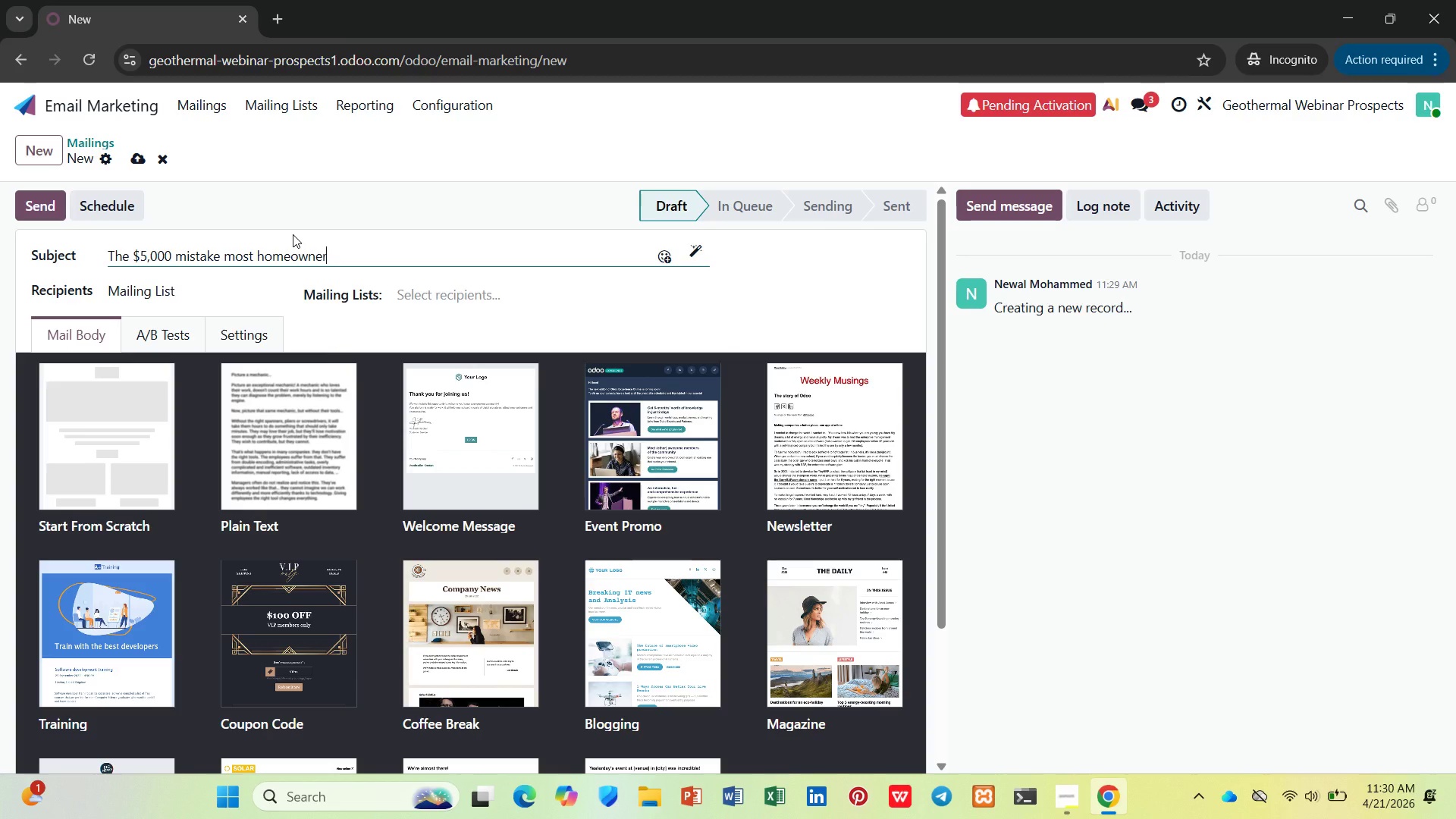 
hold_key(key=E, duration=0.33)
 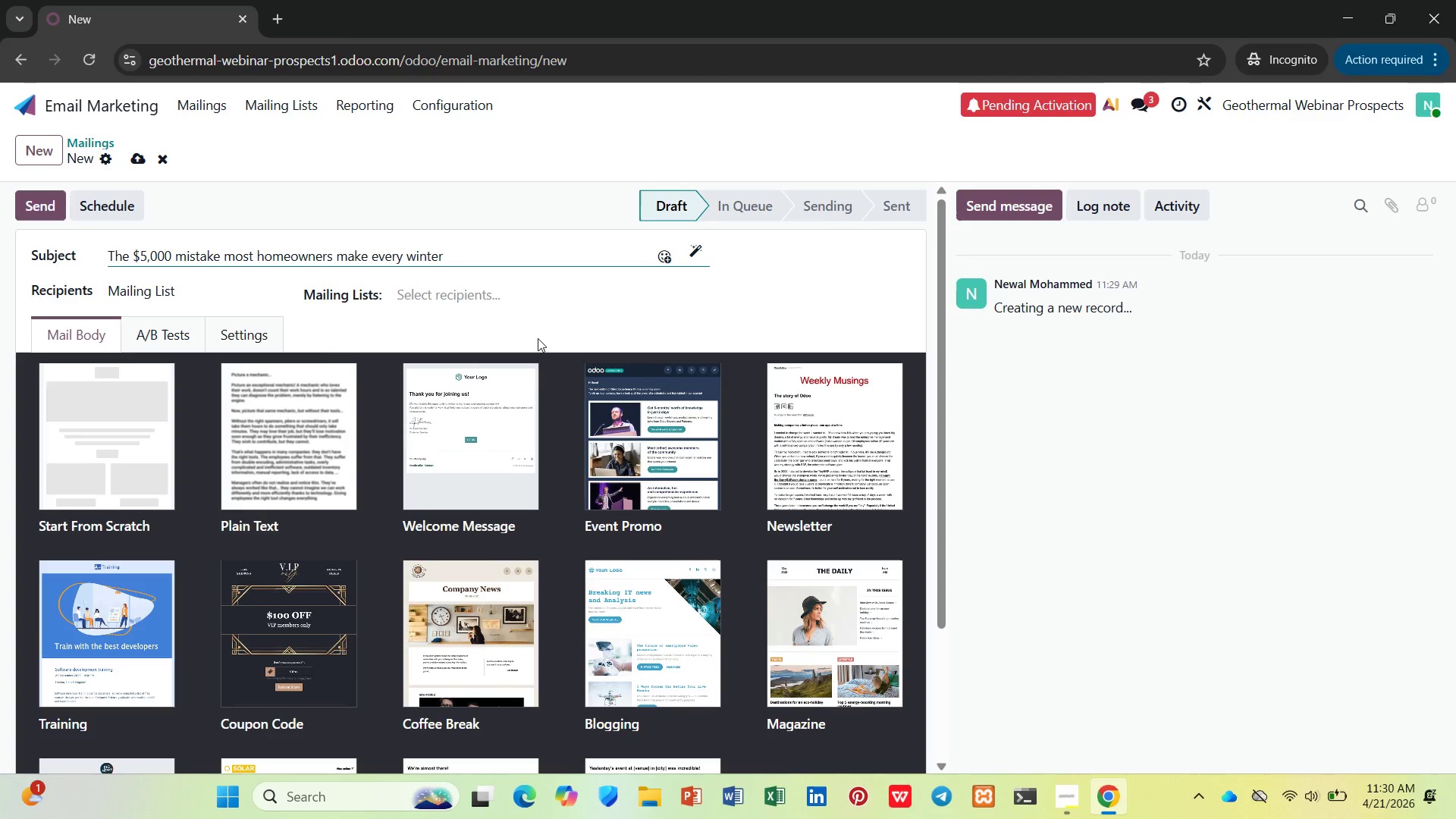 
left_click([519, 306])
 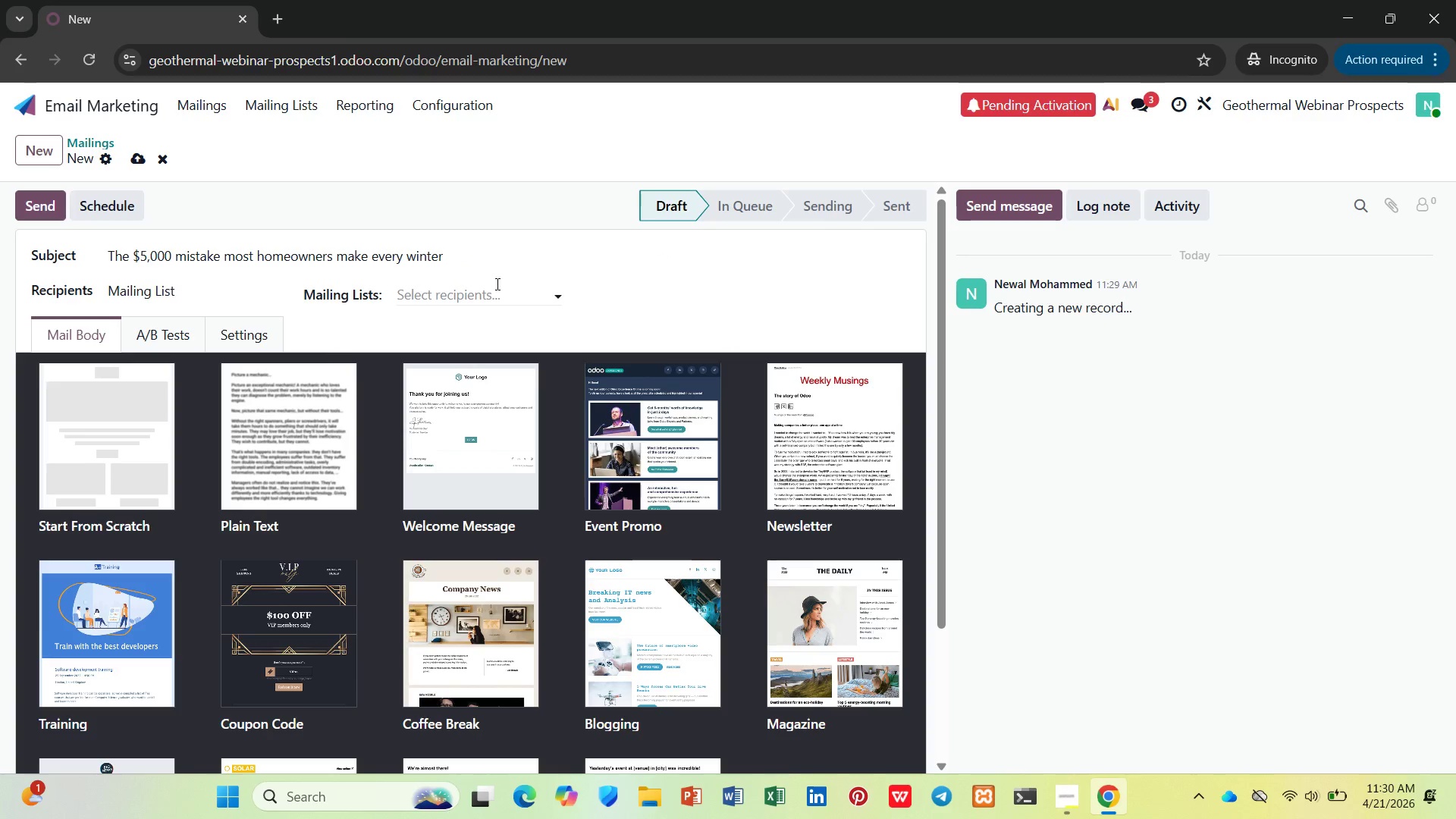 
left_click([492, 281])
 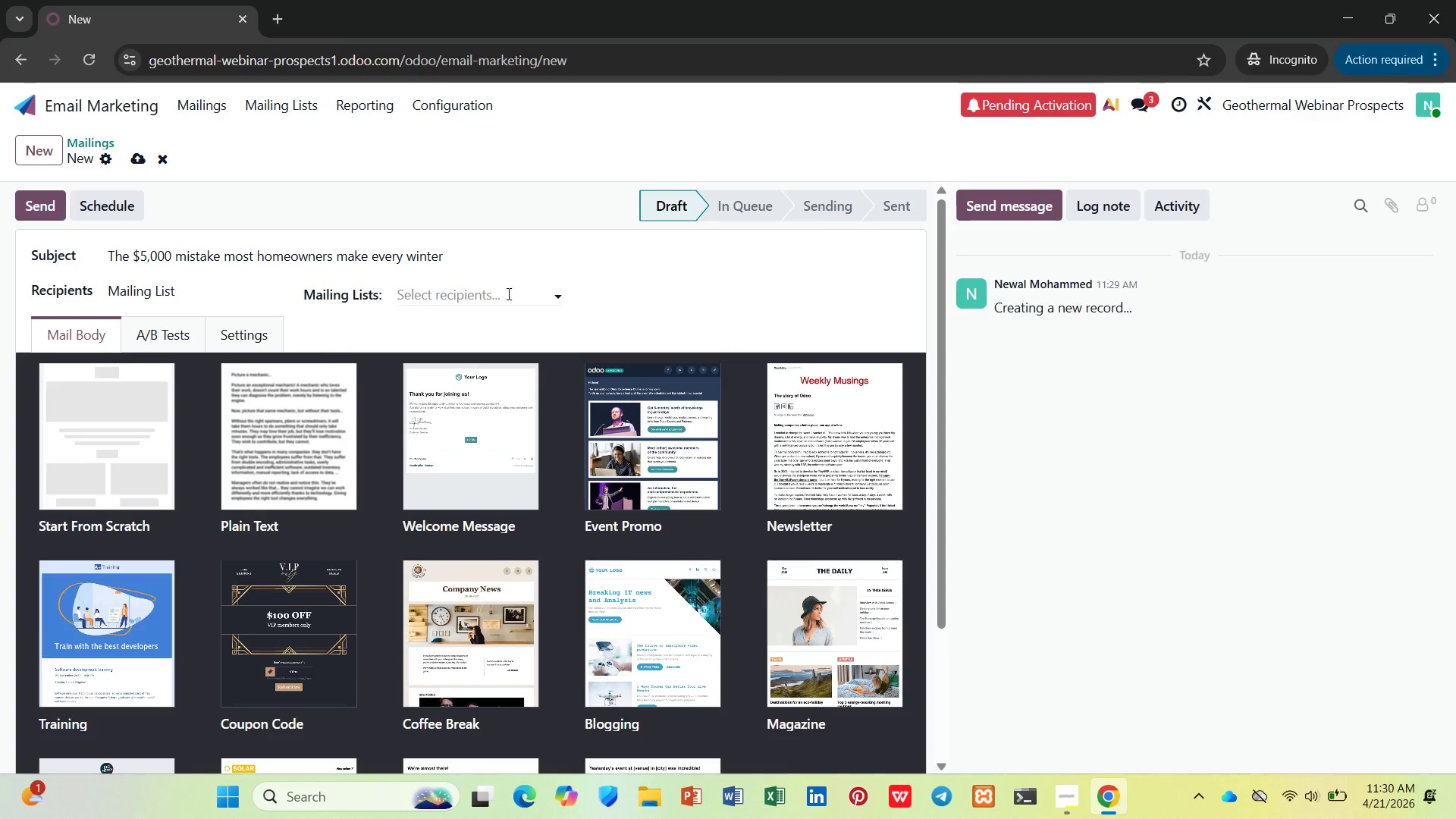 
left_click([507, 293])
 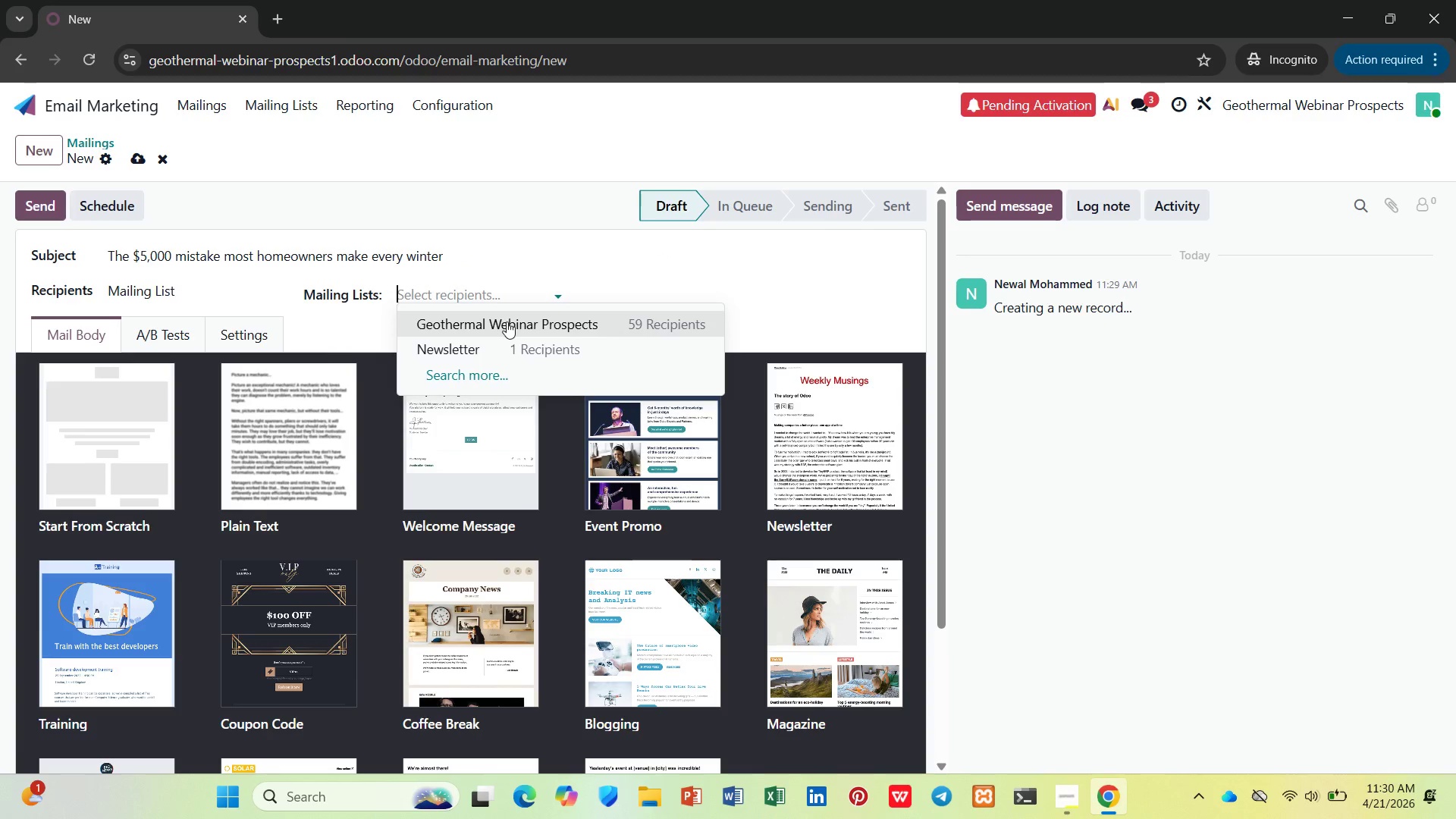 
left_click([507, 322])
 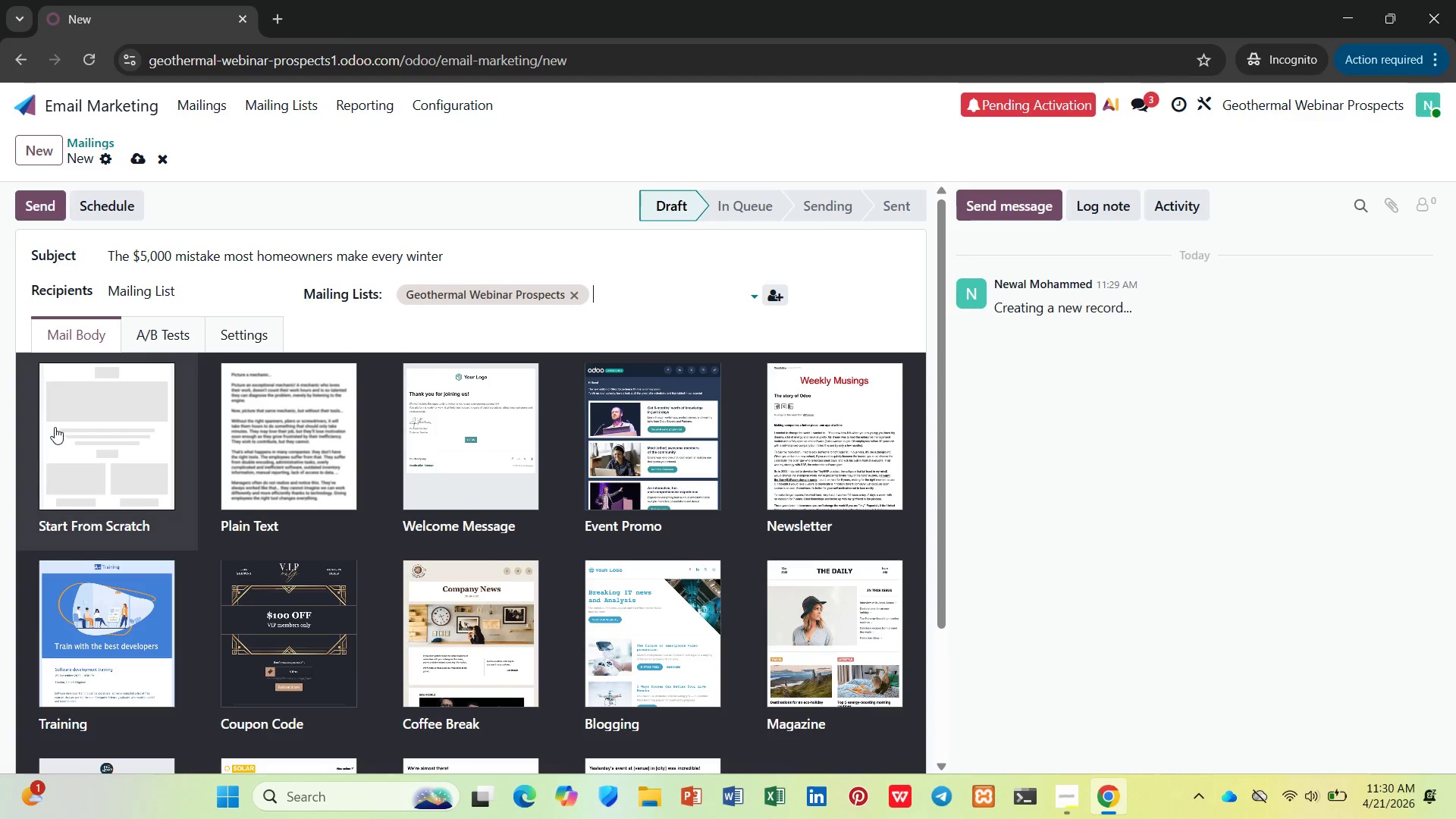 
left_click([120, 422])
 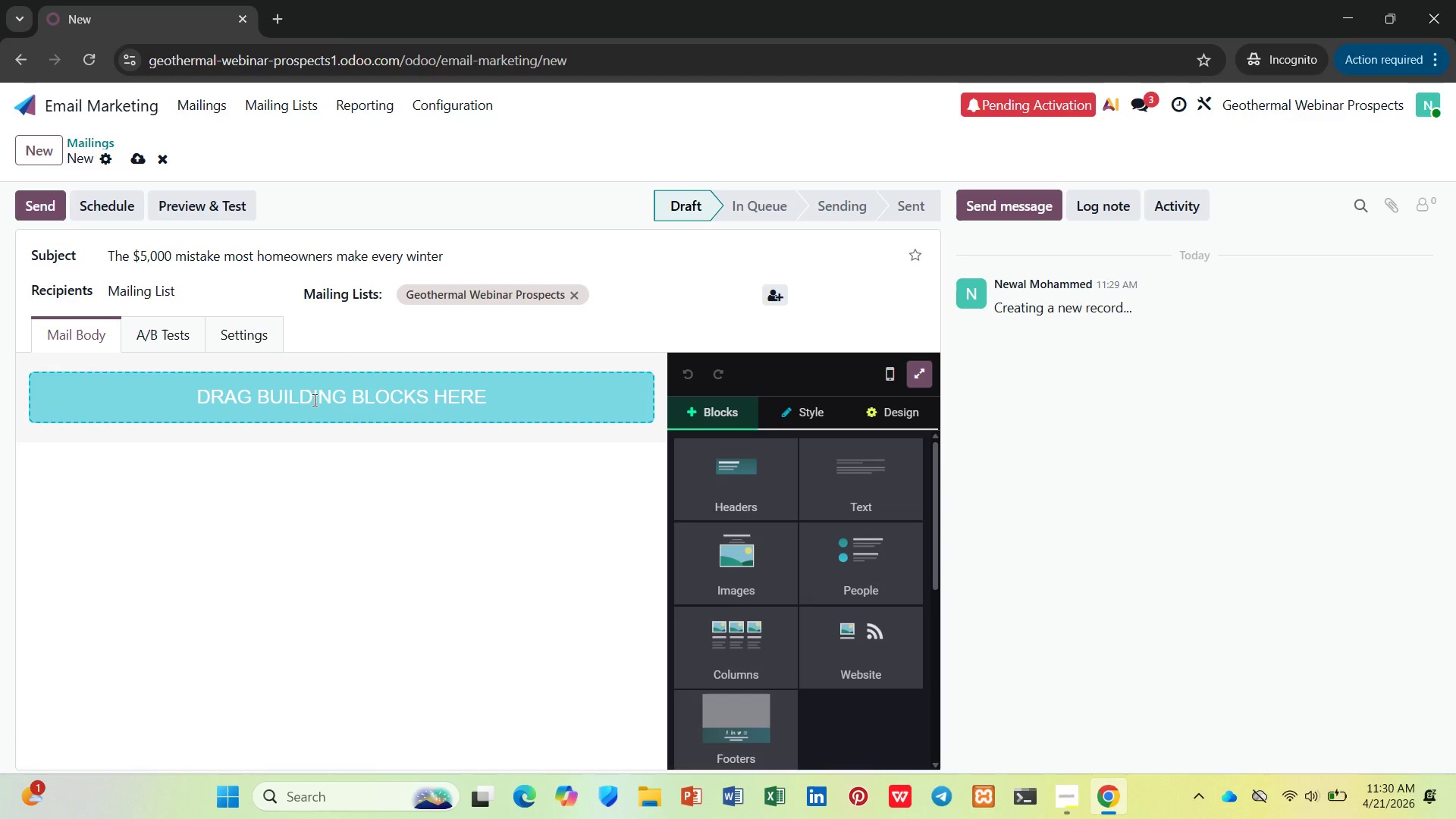 
wait(6.89)
 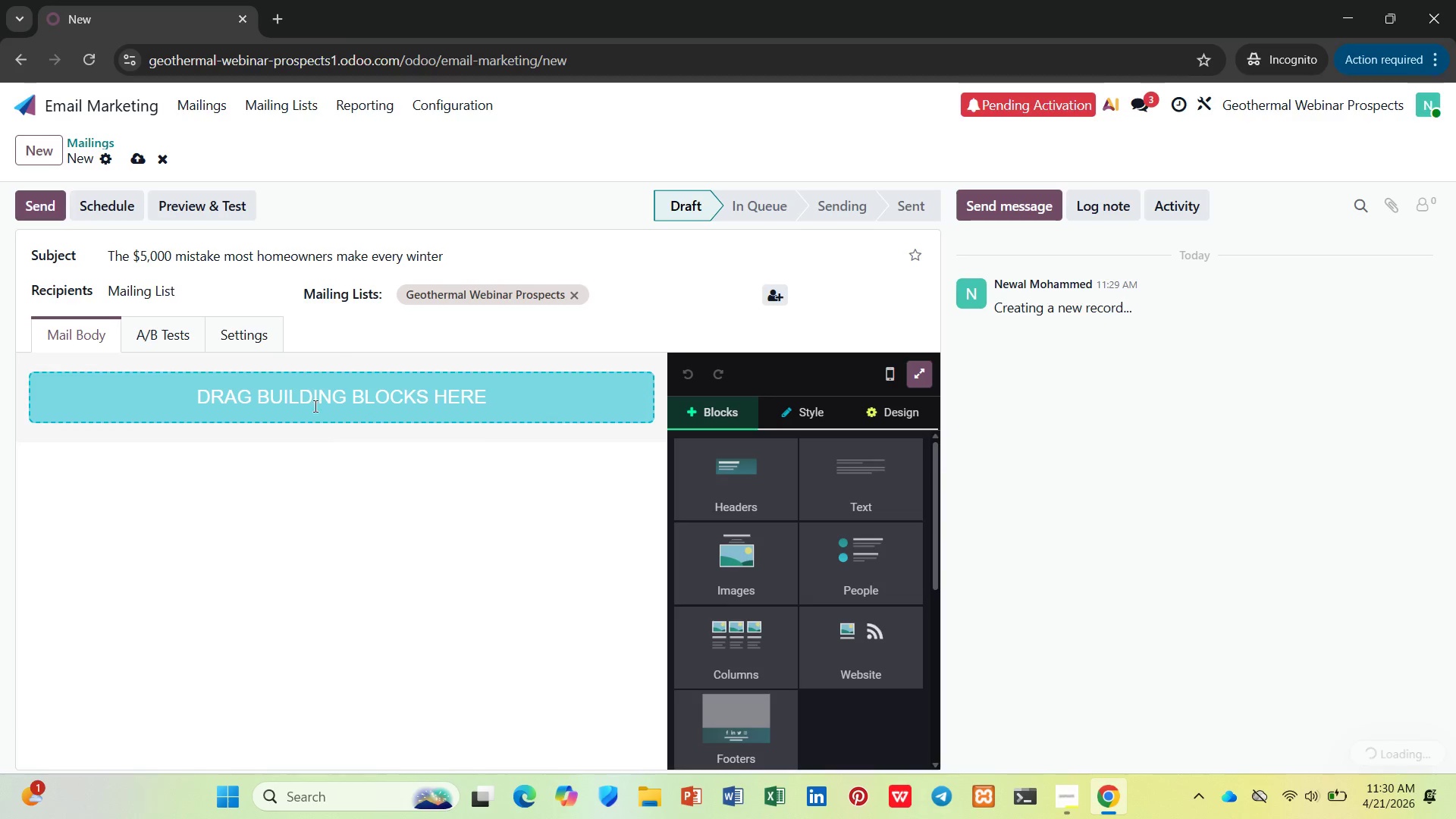 
left_click([313, 400])
 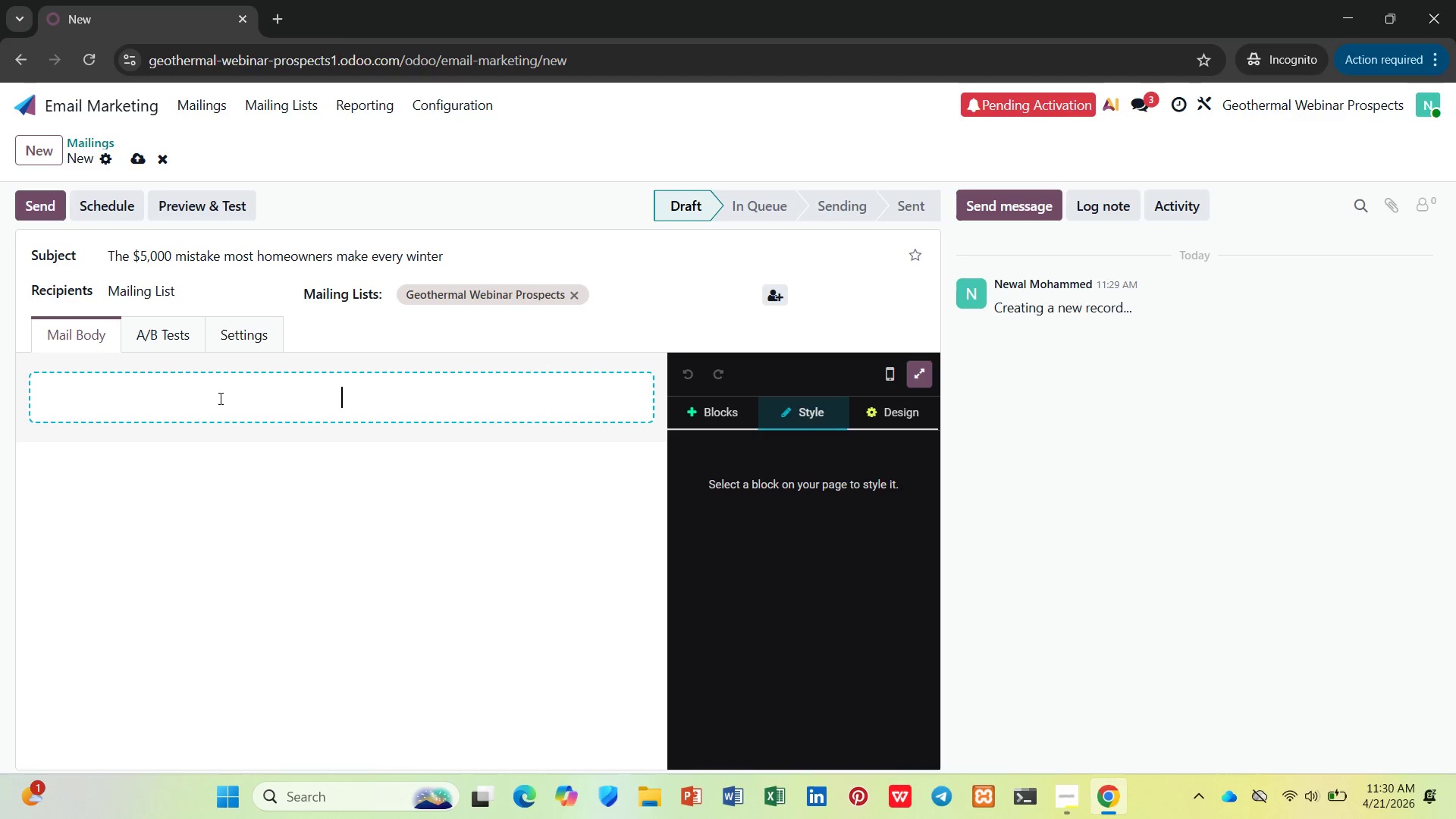 
type(Dra)
key(Backspace)
key(Backspace)
type(ar {{}})
 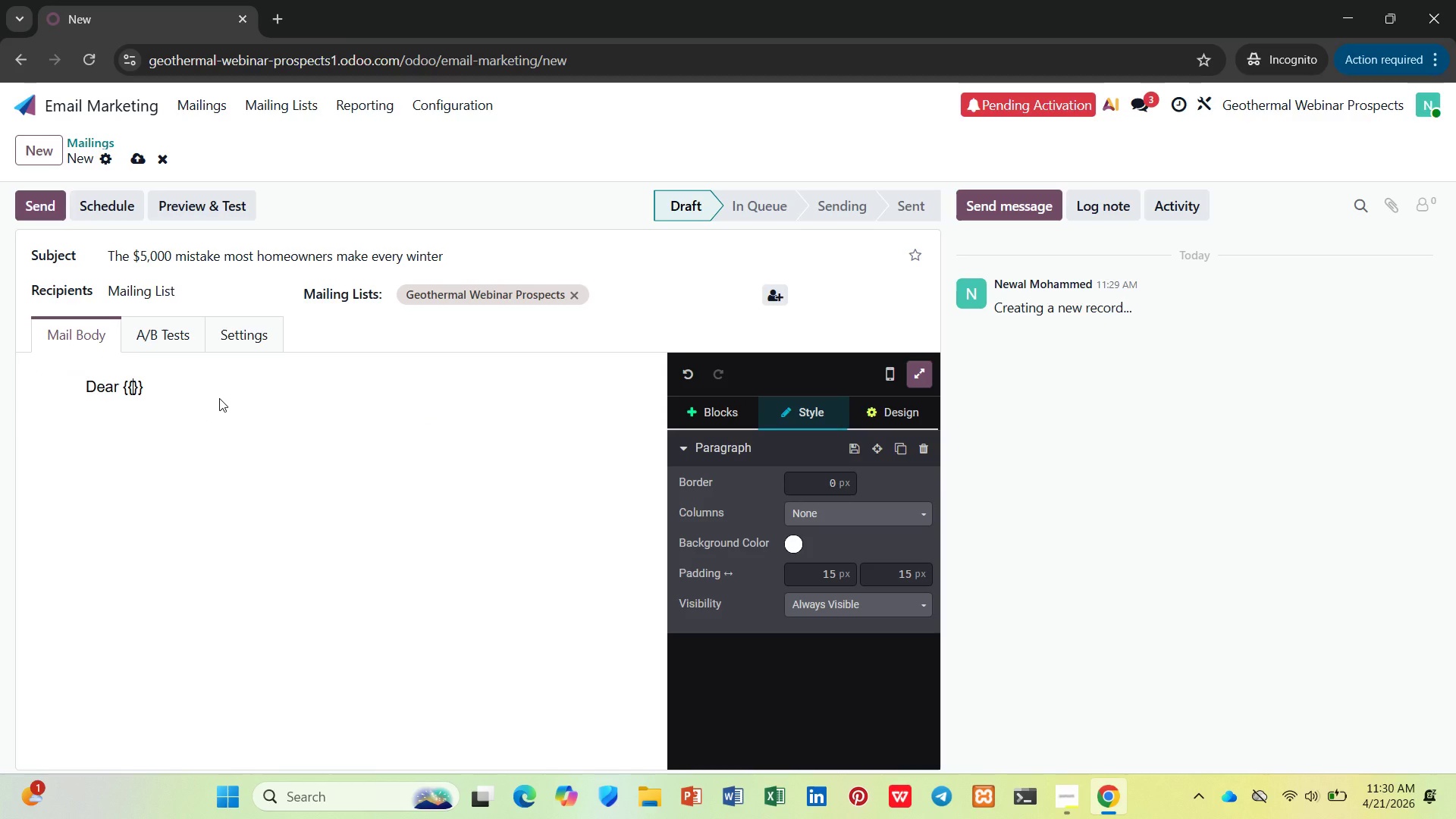 
hold_key(key=E, duration=0.31)
 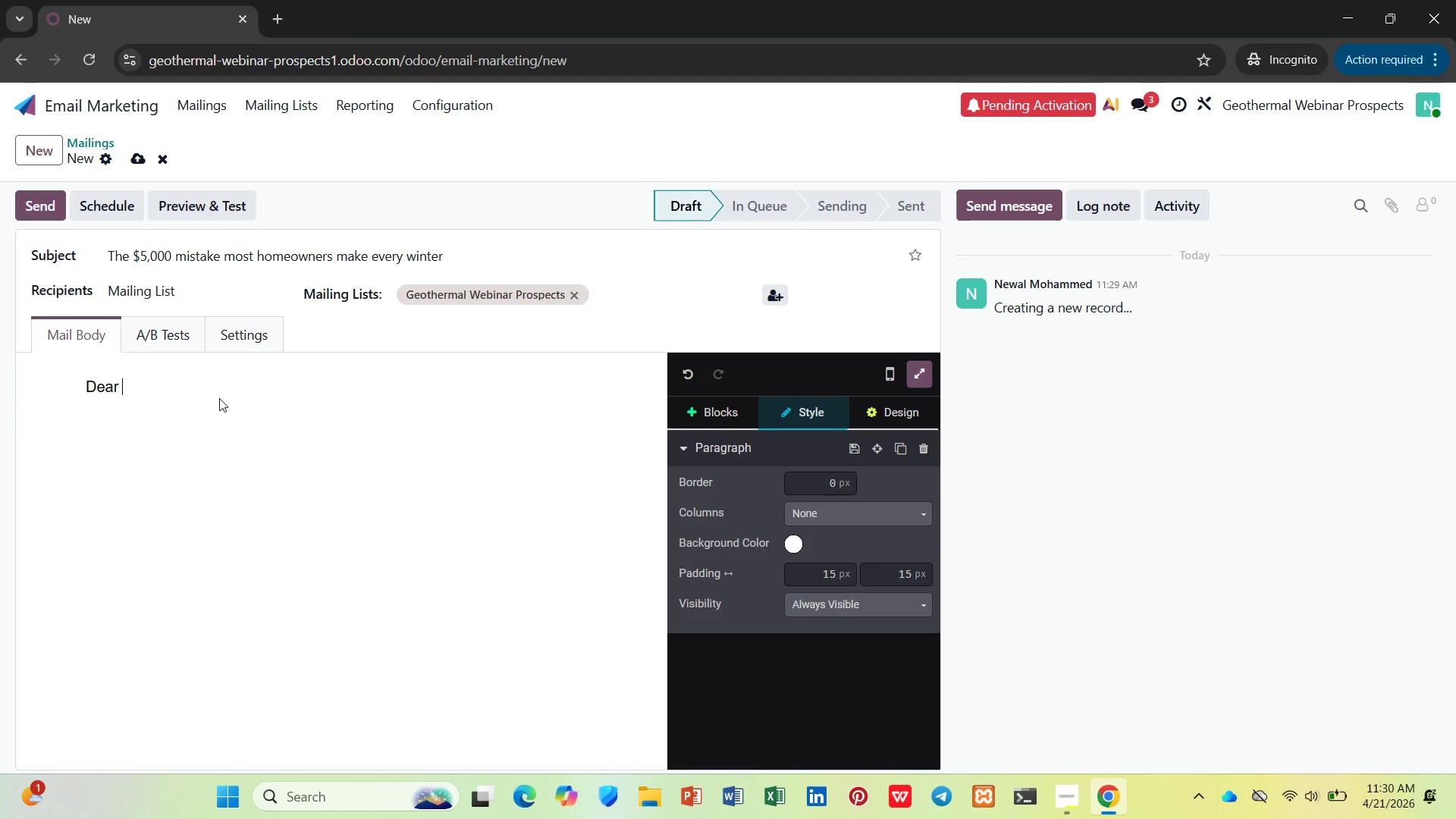 
key(ArrowLeft)
 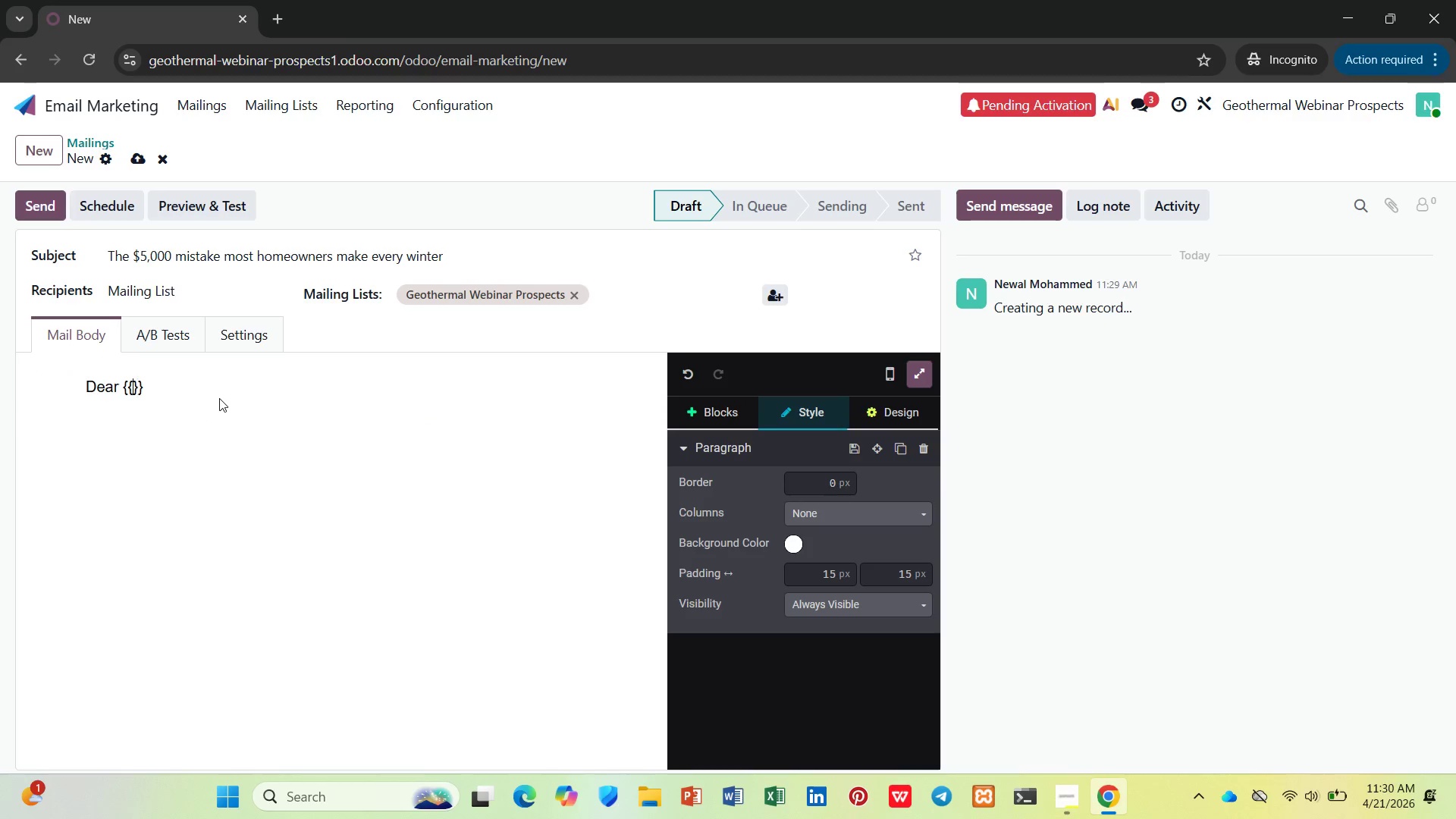 
key(ArrowLeft)
 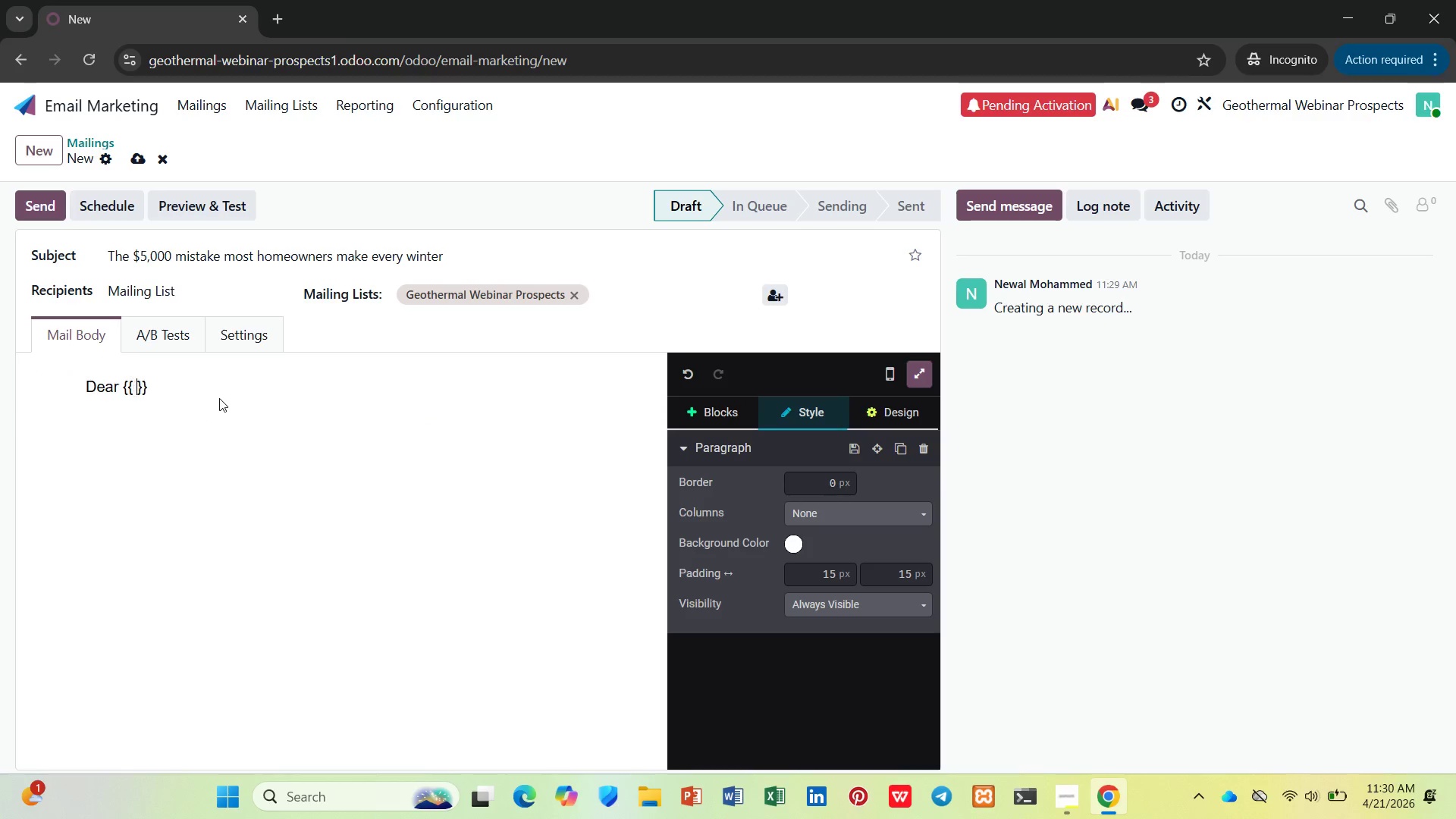 
type( object.name )
 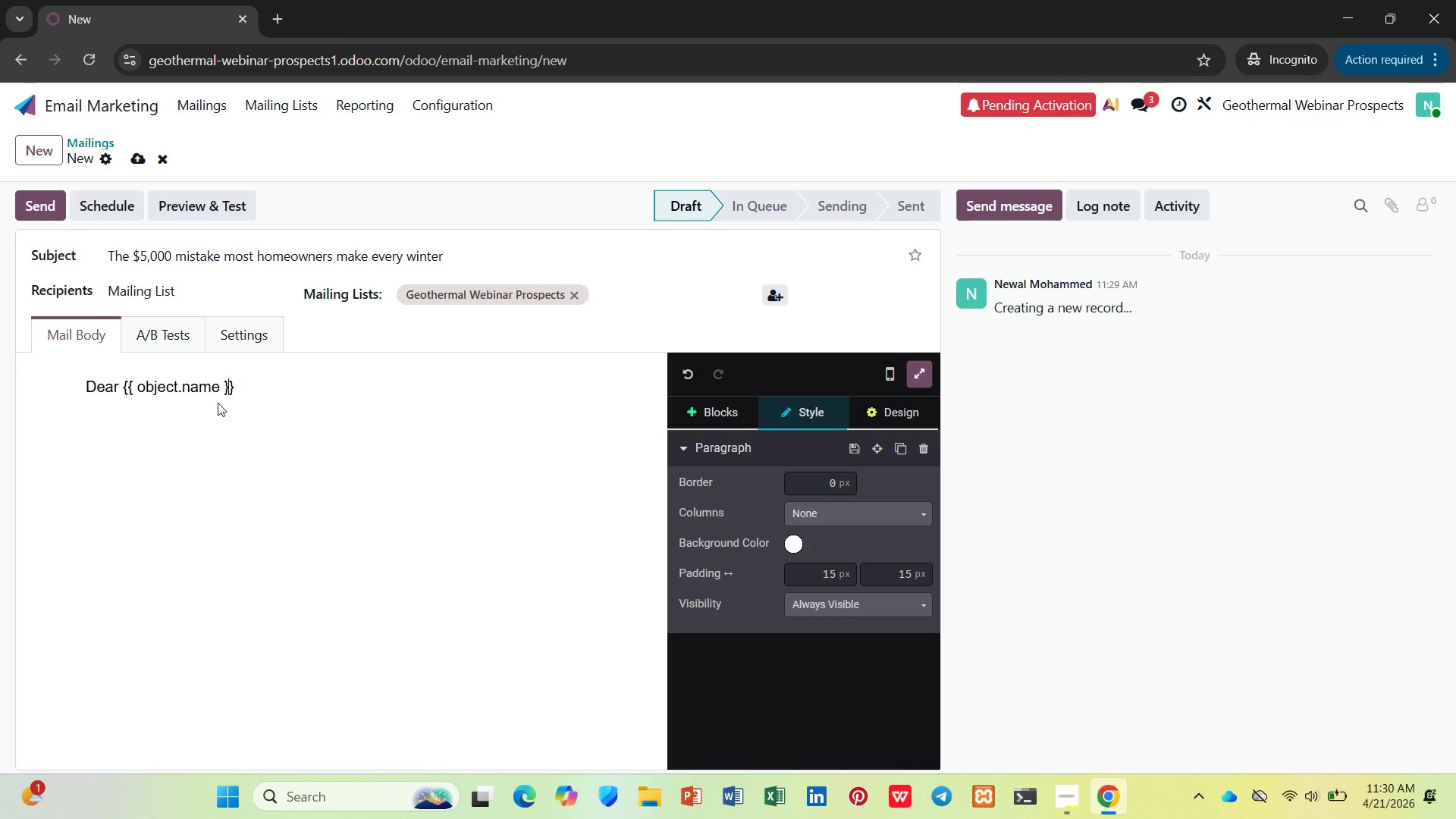 
key(ArrowRight)
 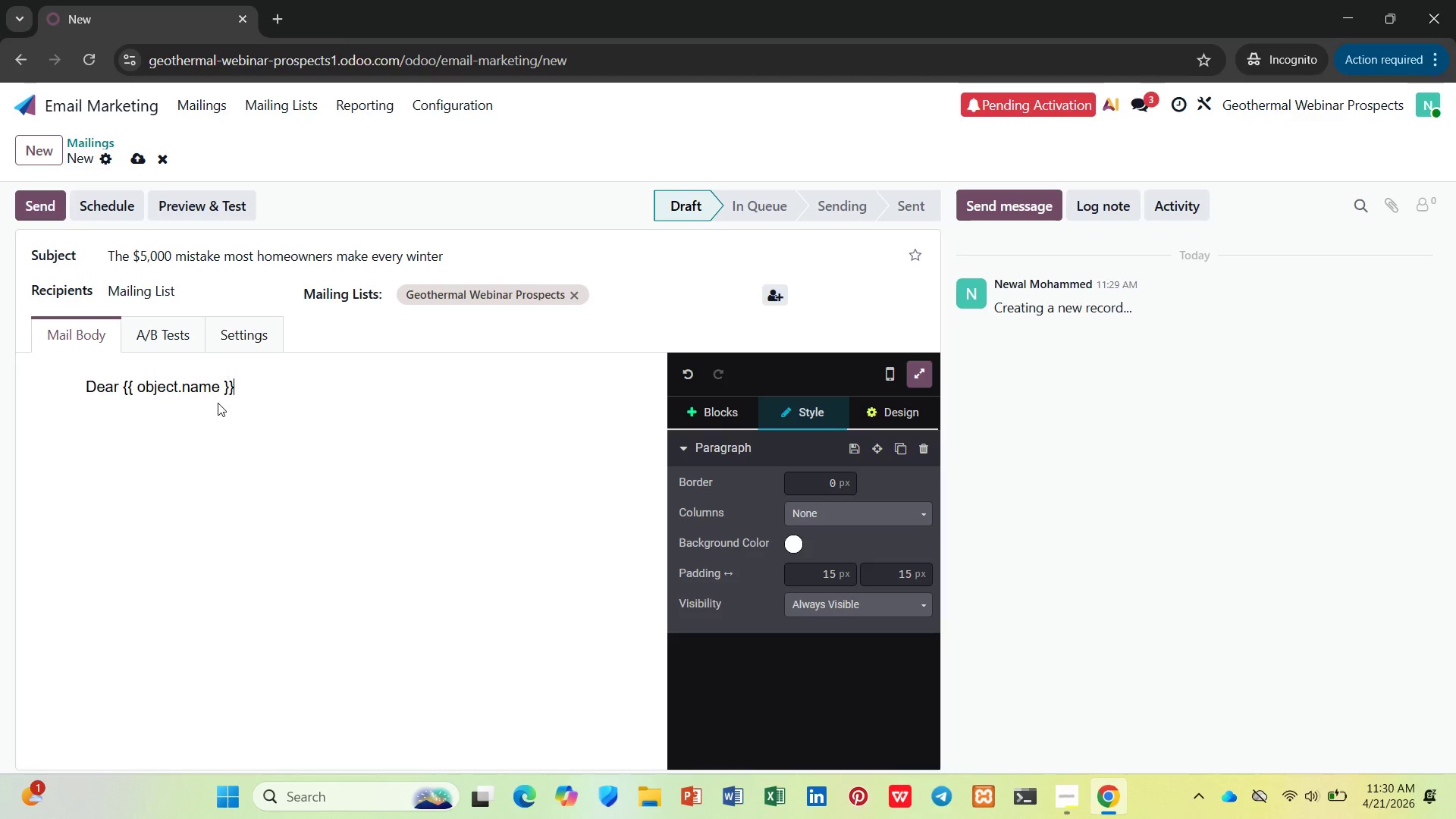 
key(ArrowRight)
 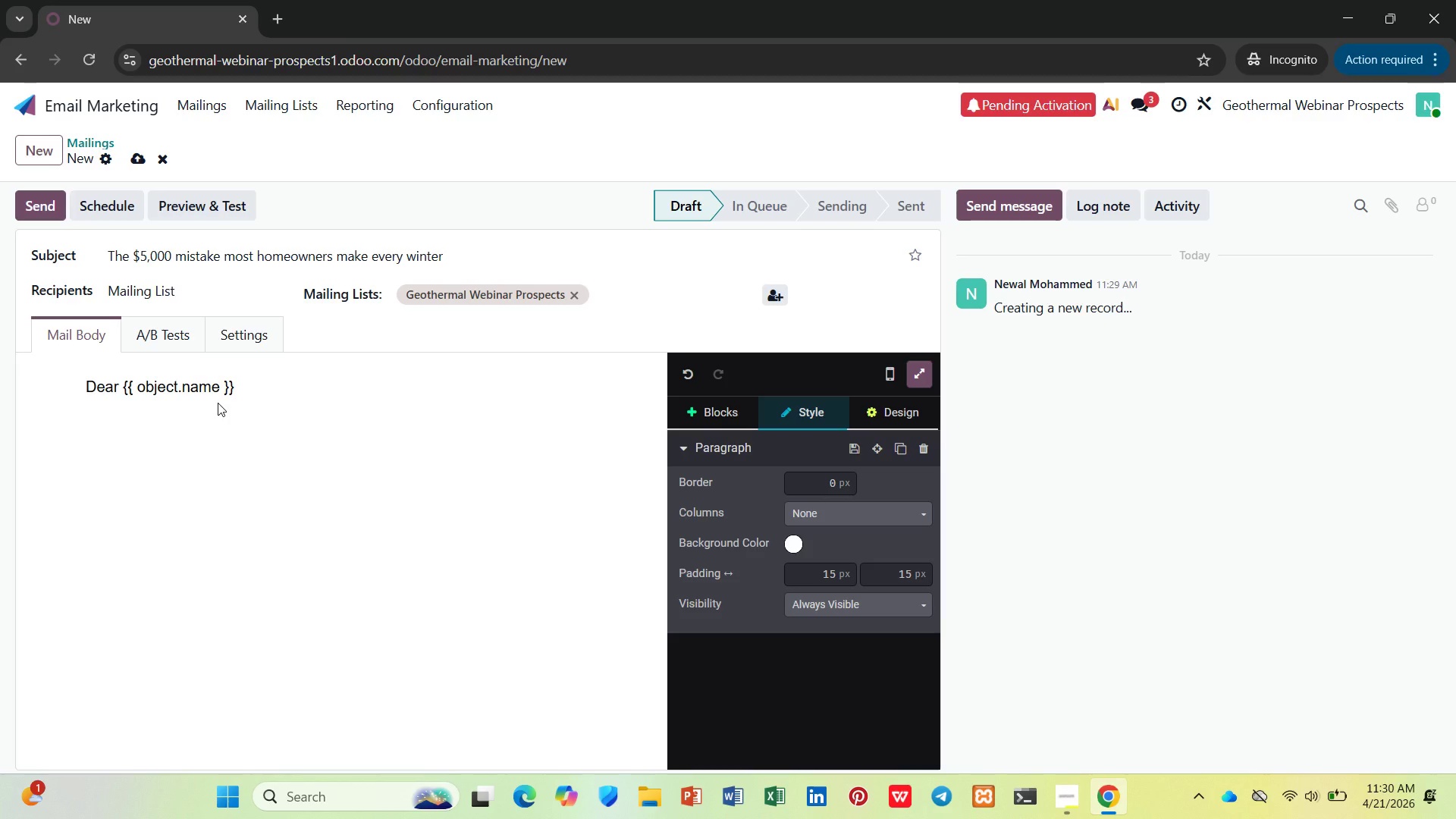 
key(Comma)
 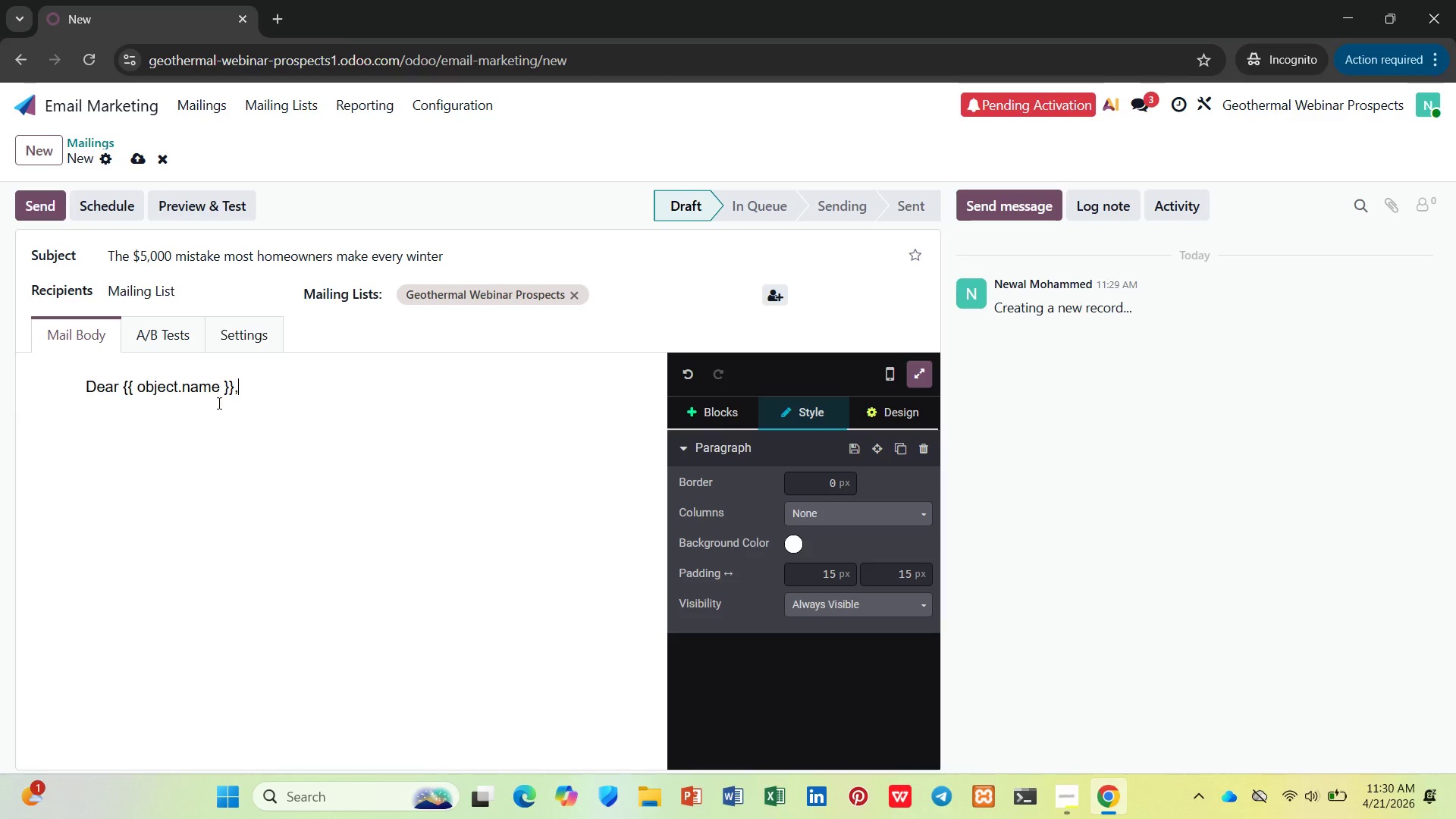 
key(Enter)
 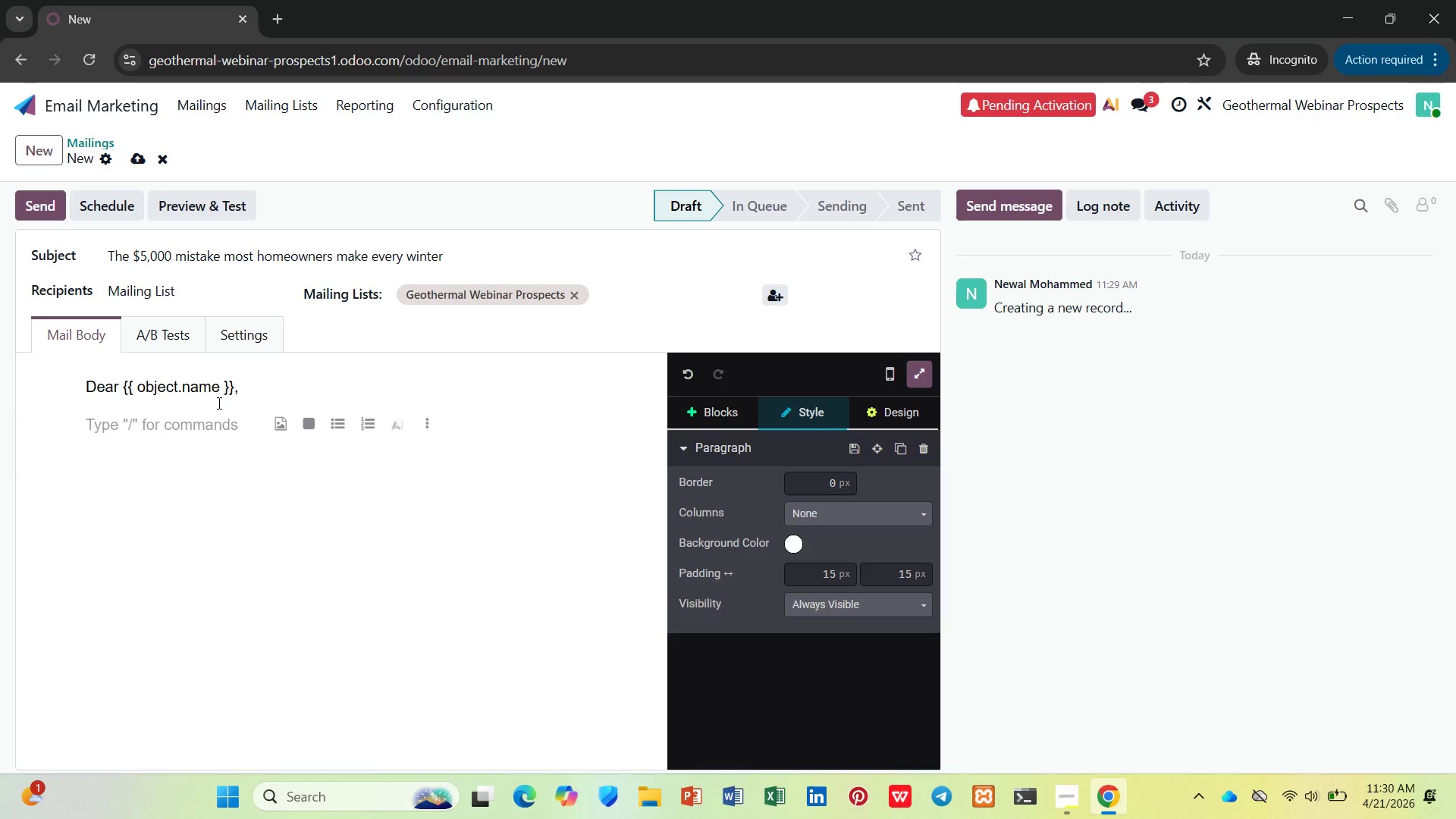 
type(Your {{}})
 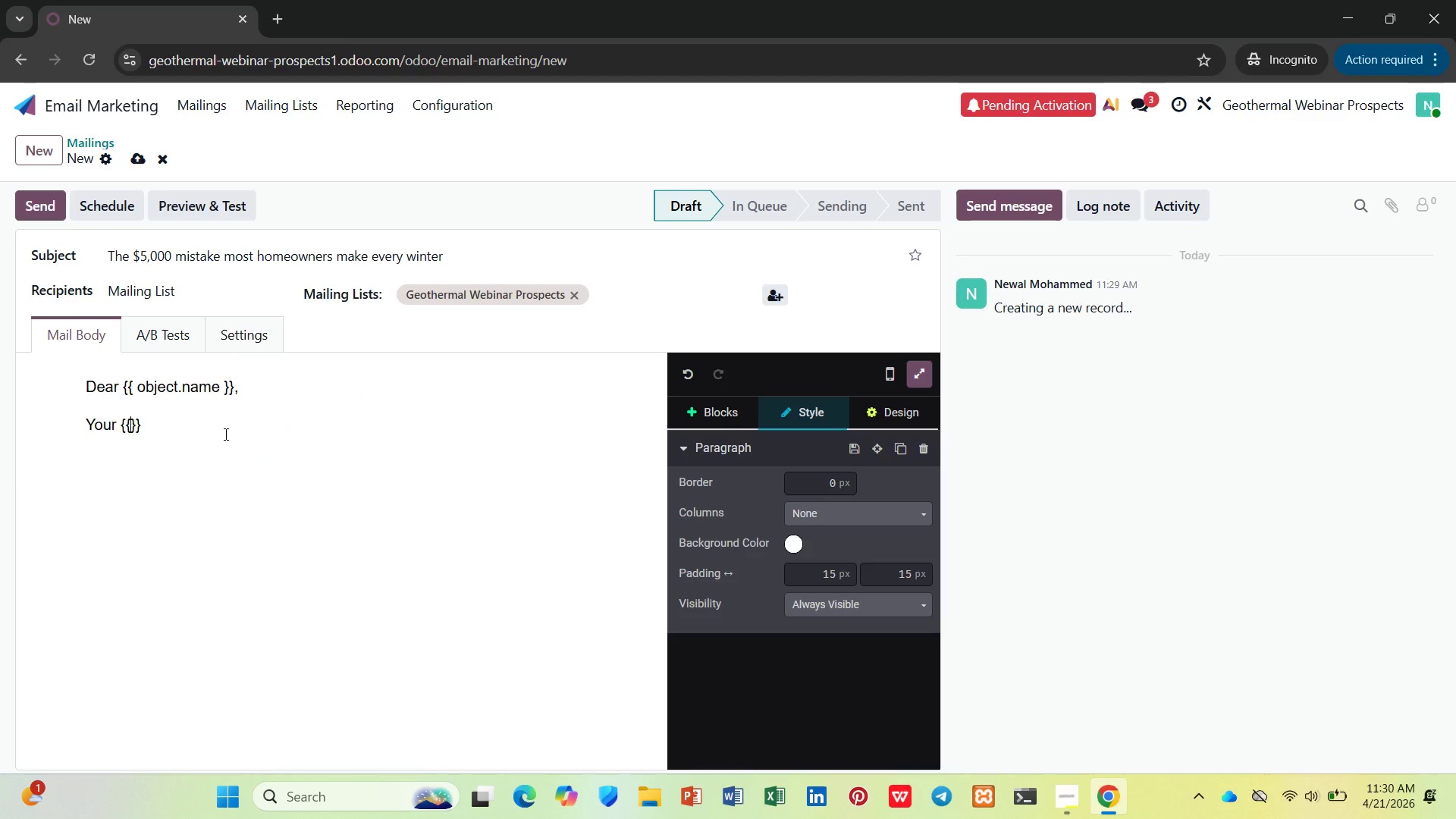 
 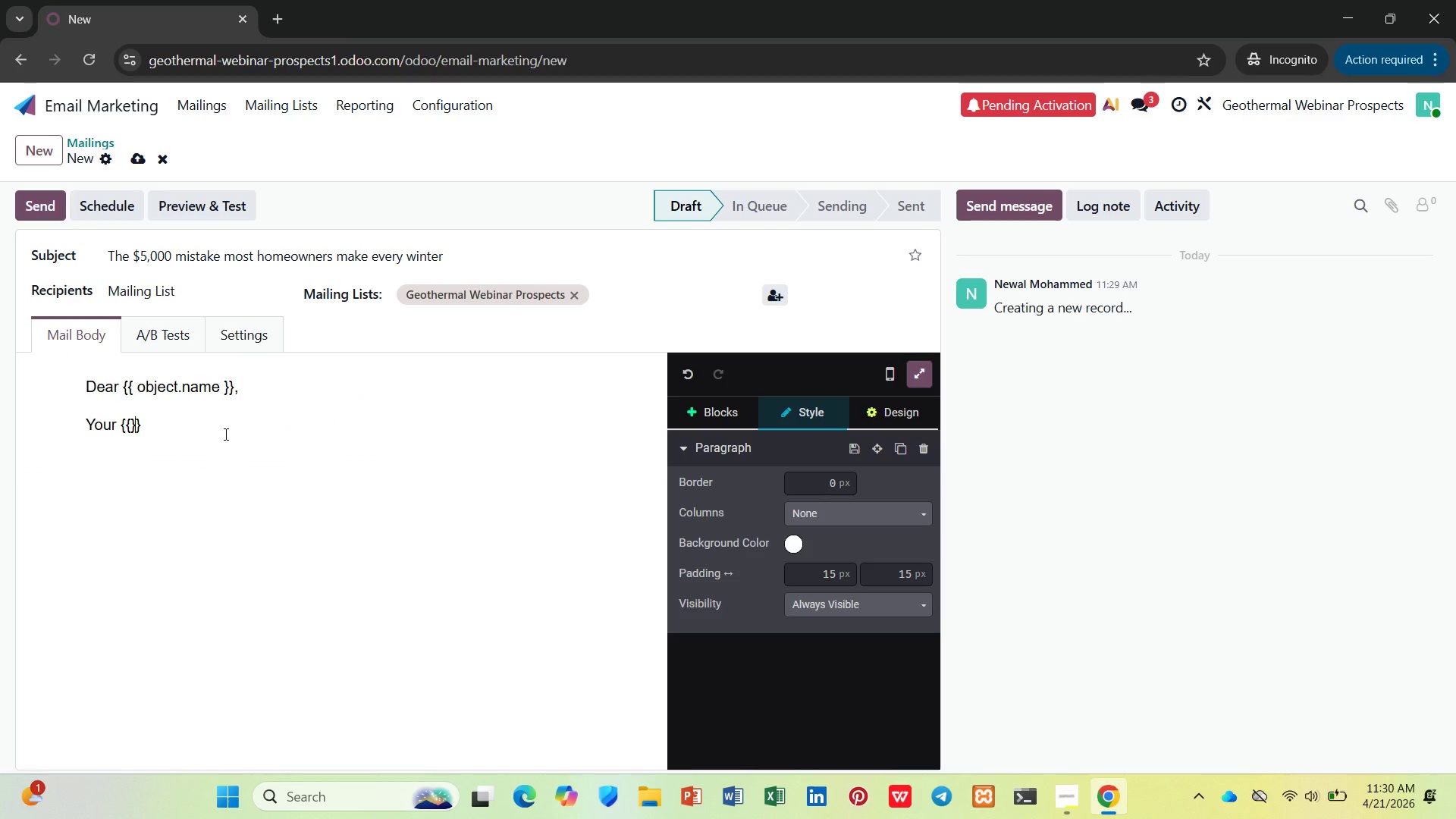 
key(ArrowLeft)
 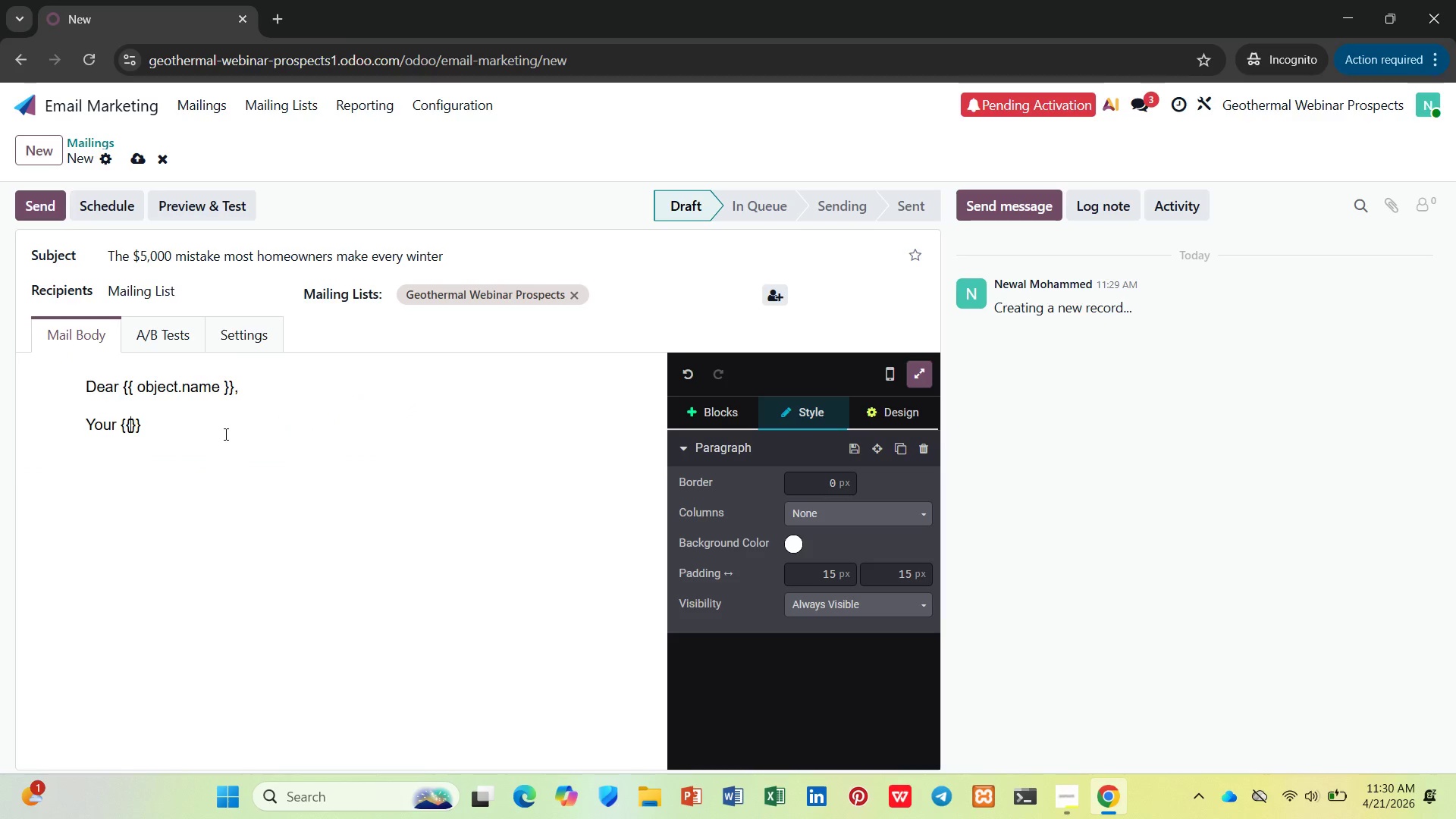 
key(ArrowLeft)
 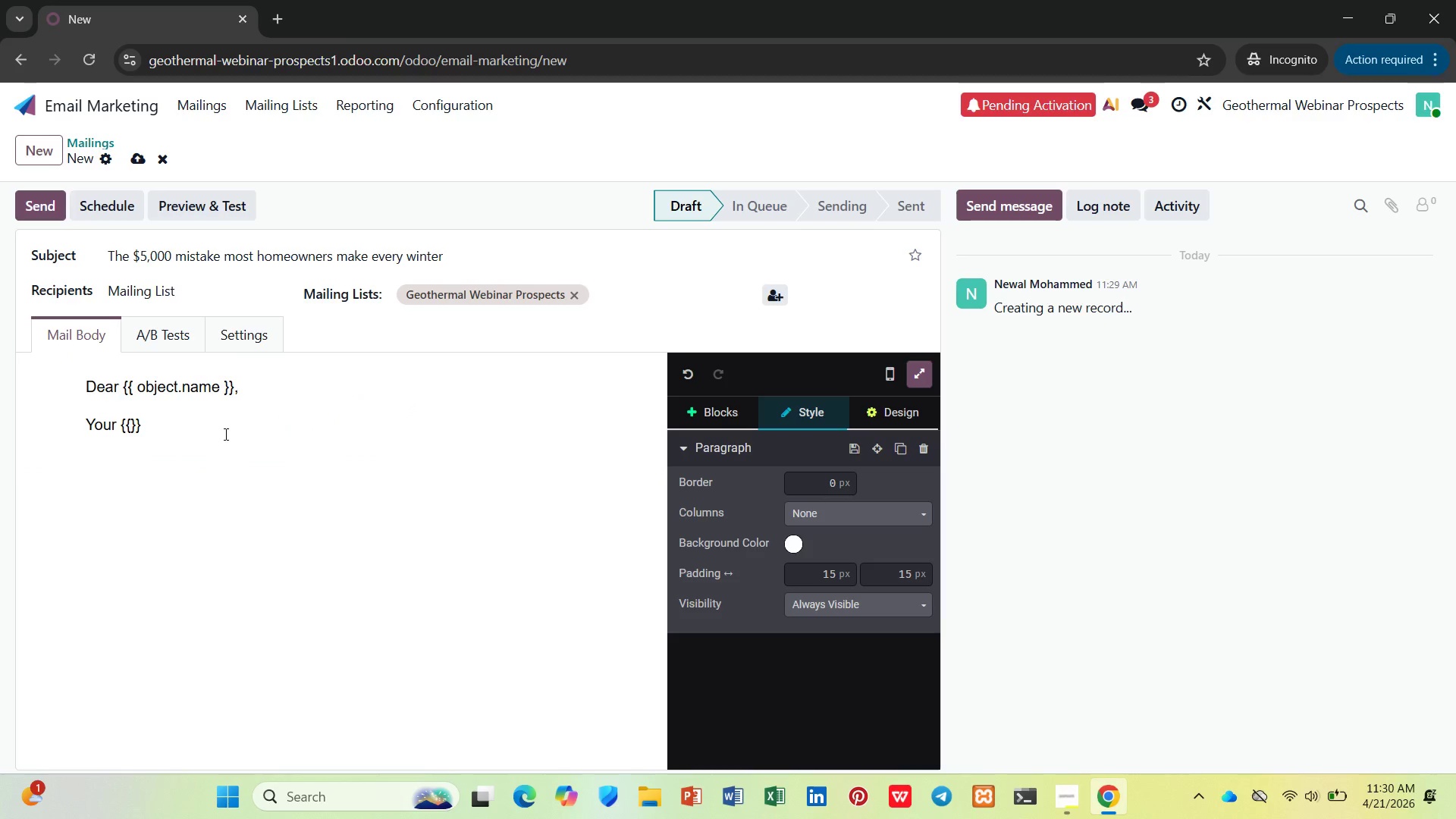 
type( object.home_square_footage )
 